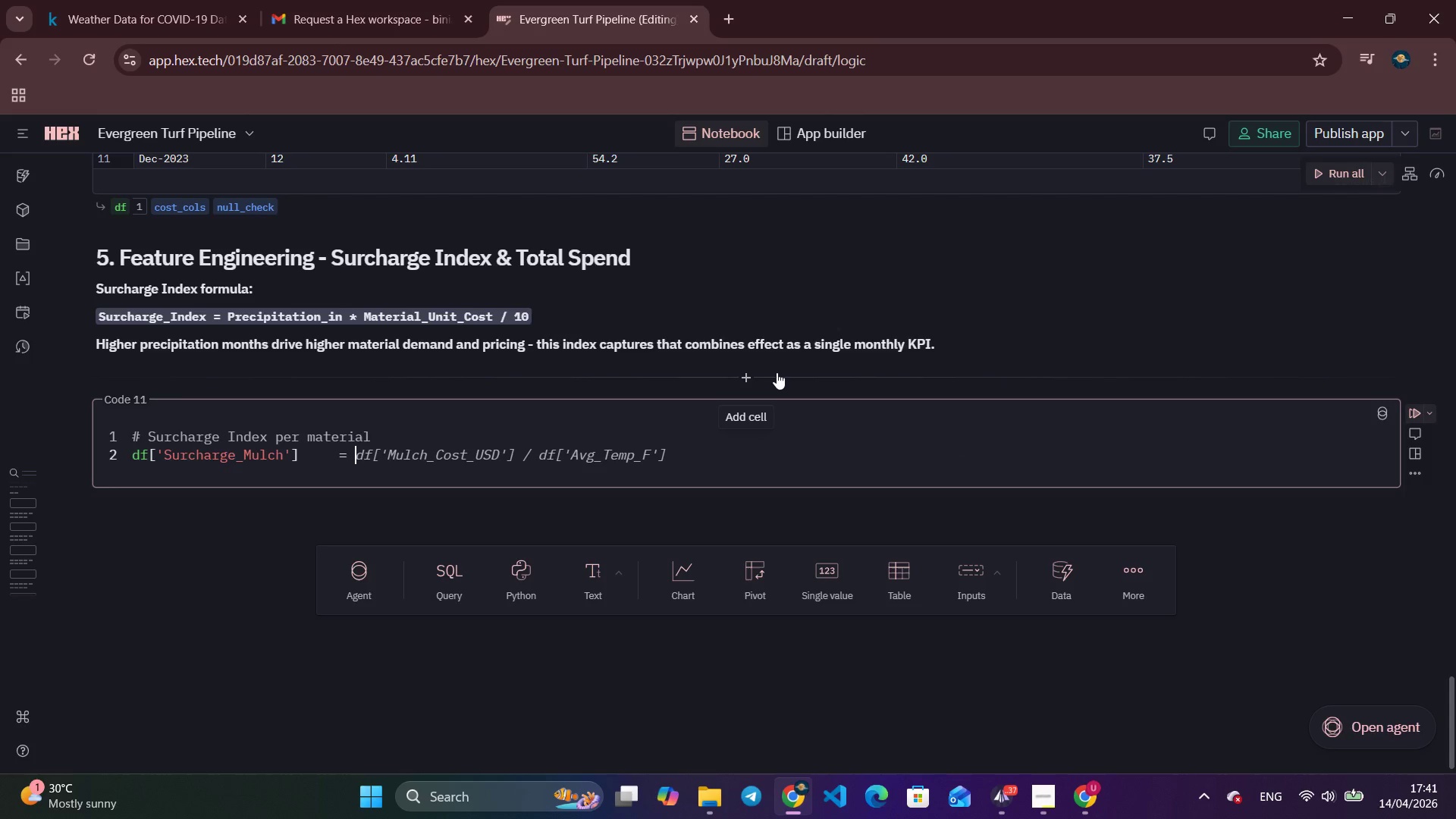 
key(Alt+Tab)
 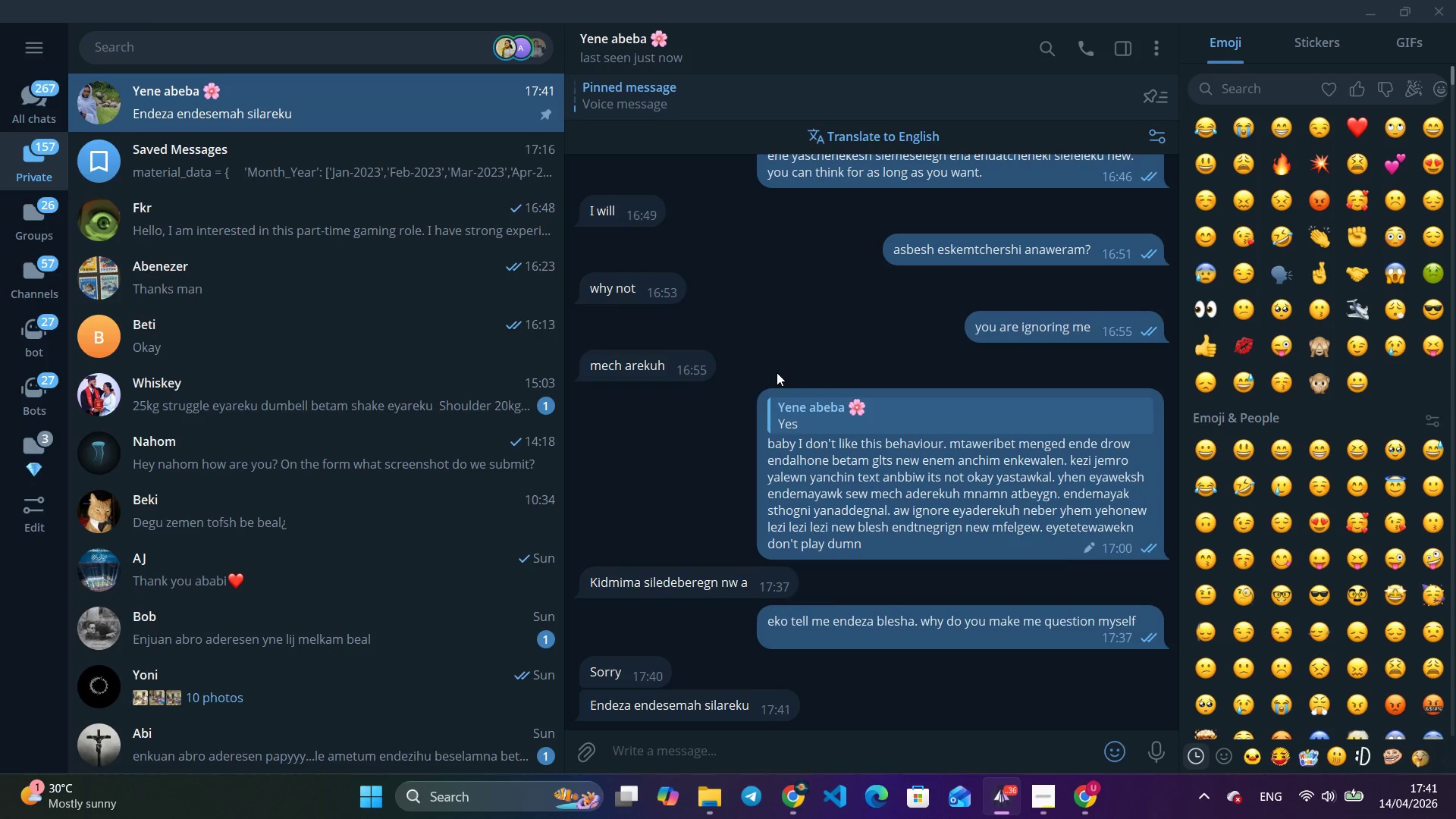 
wait(6.25)
 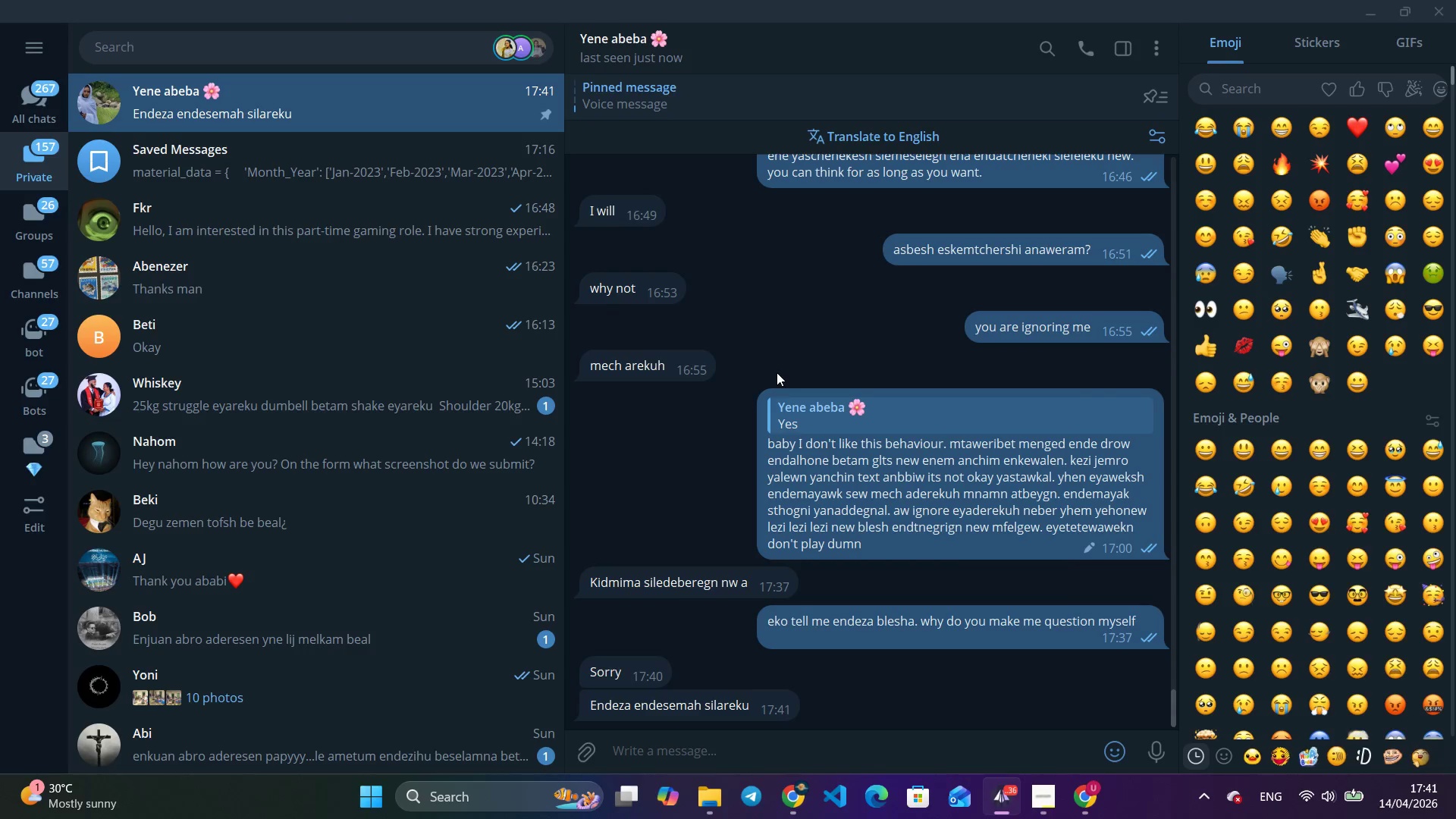 
type(chgr yelem)
 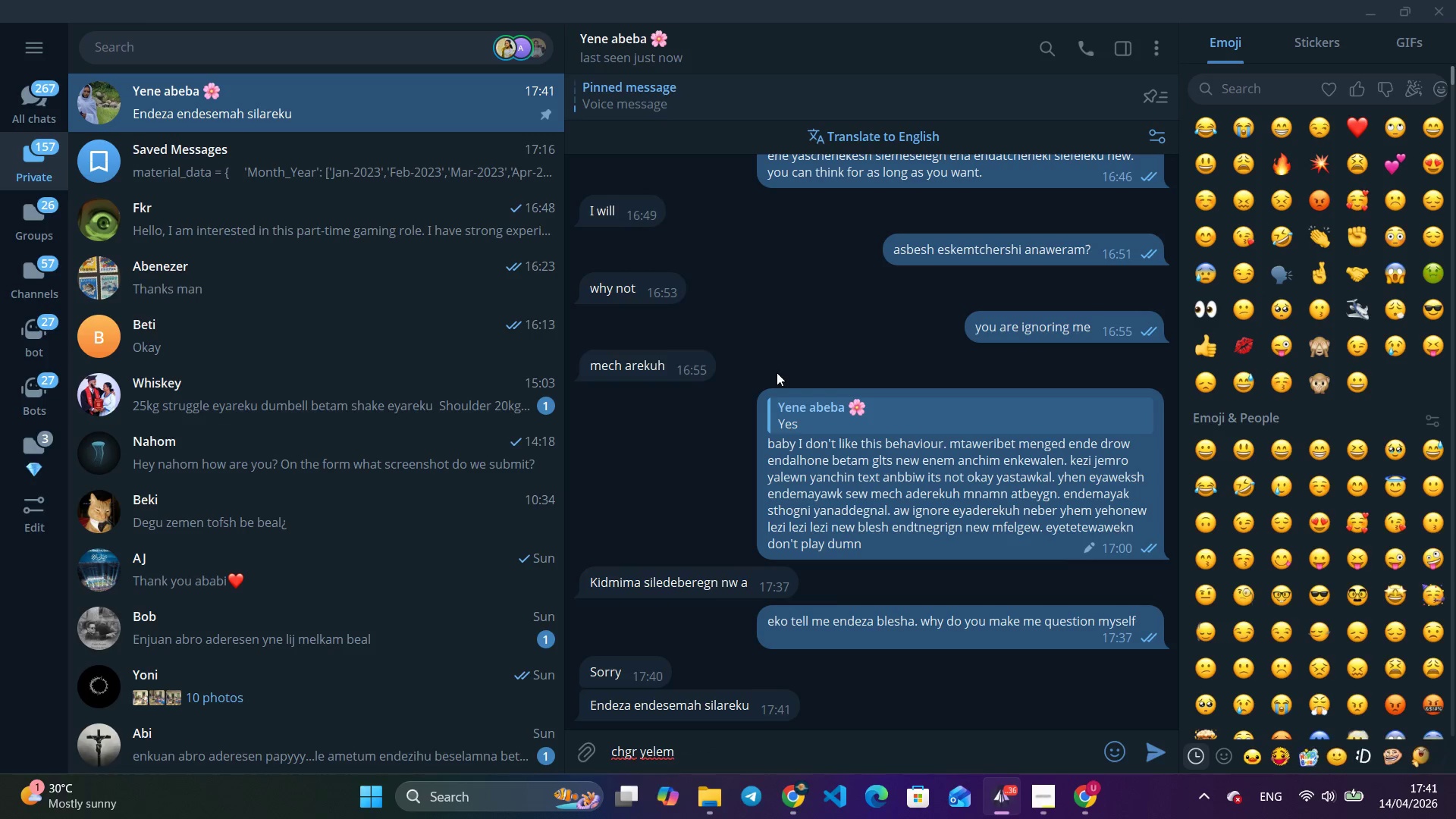 
type(.)
key(Backspace)
type( bab)
 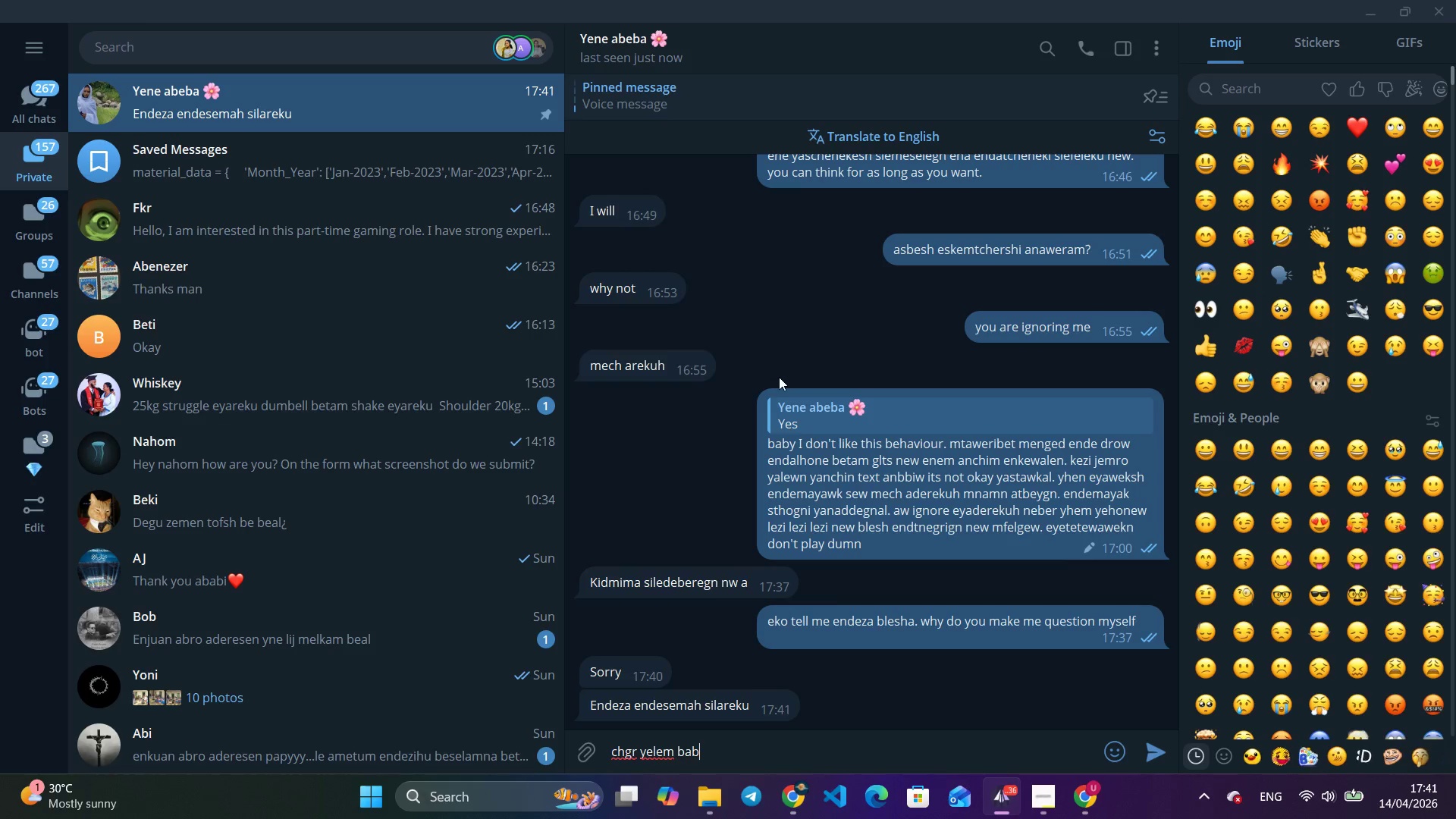 
type(y thankyo )
key(Backspace)
type(u fo r)
key(Backspace)
key(Backspace)
type(r appologizing..)
key(Backspace)
type( it really means alot coming fr)
 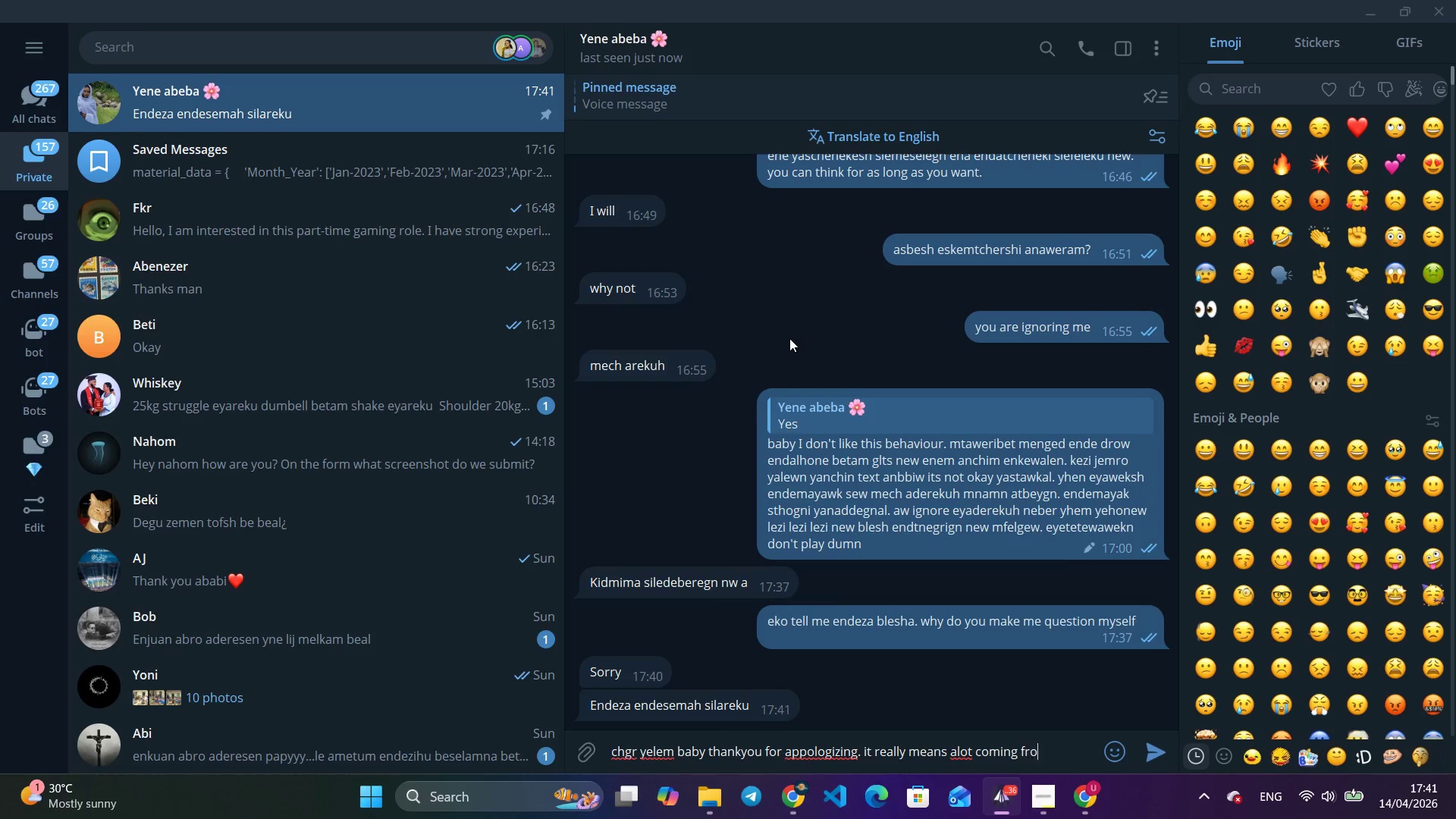 
type(omyou)
 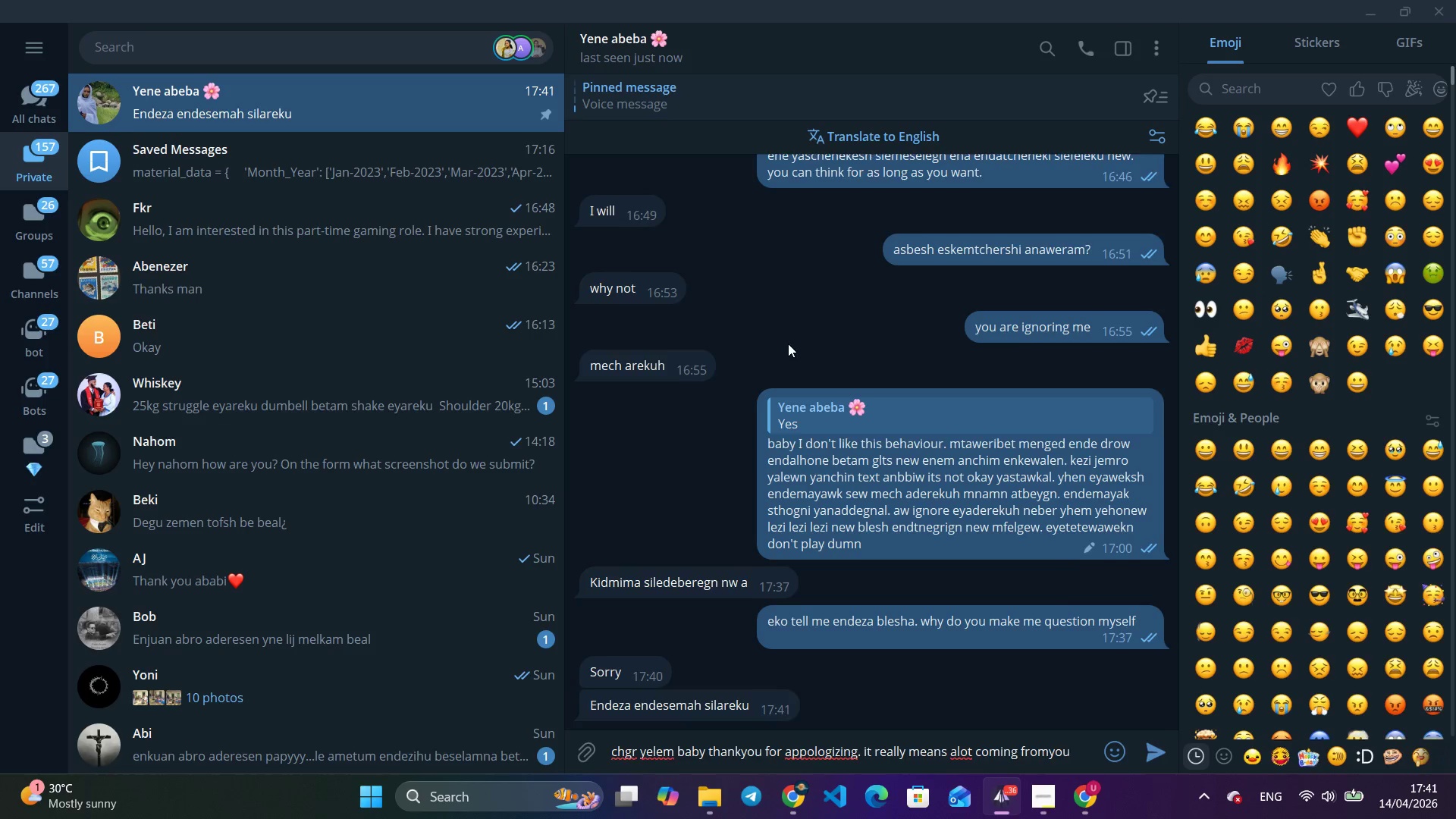 
key(Enter)
 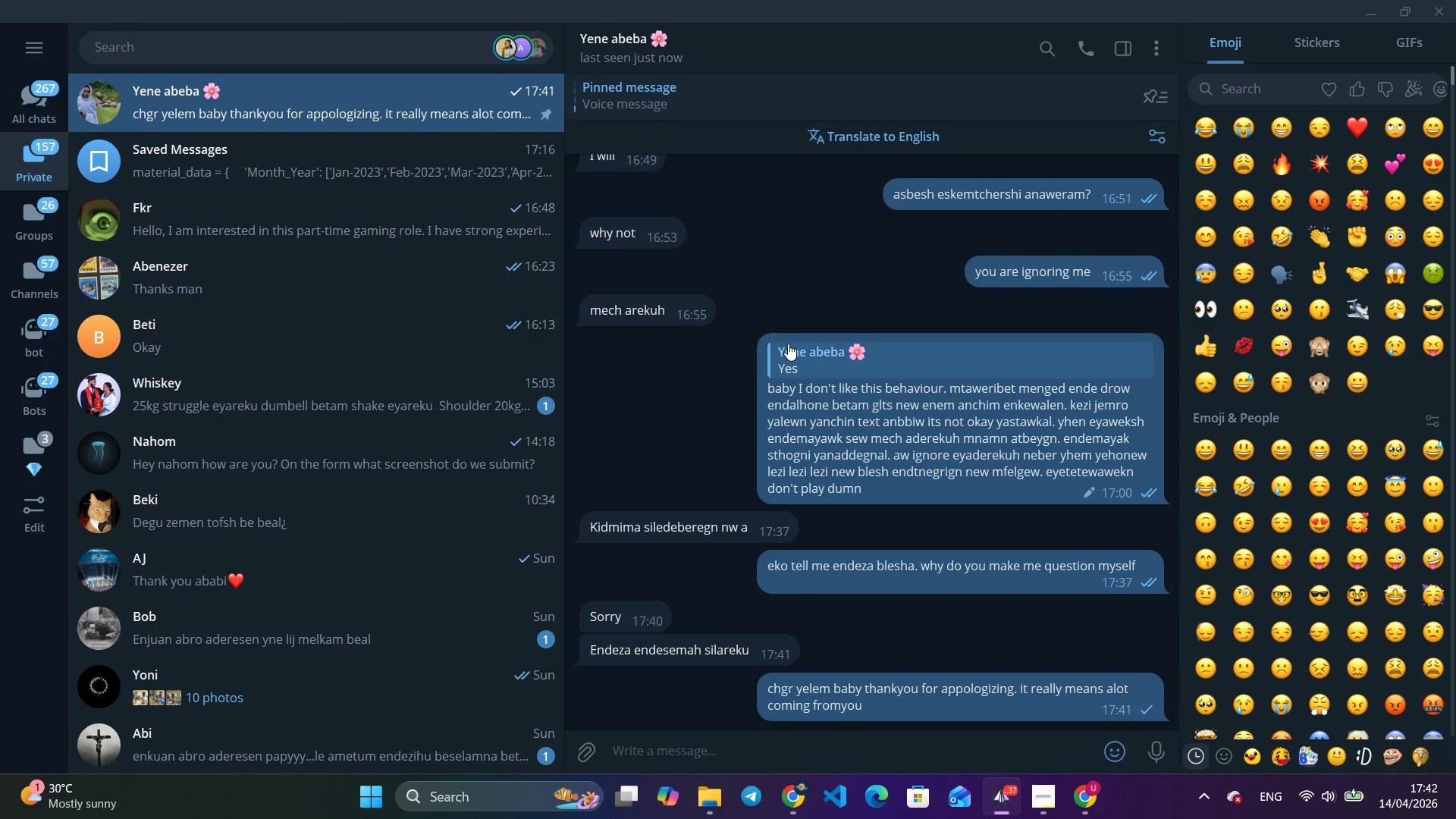 
key(ArrowUp)
 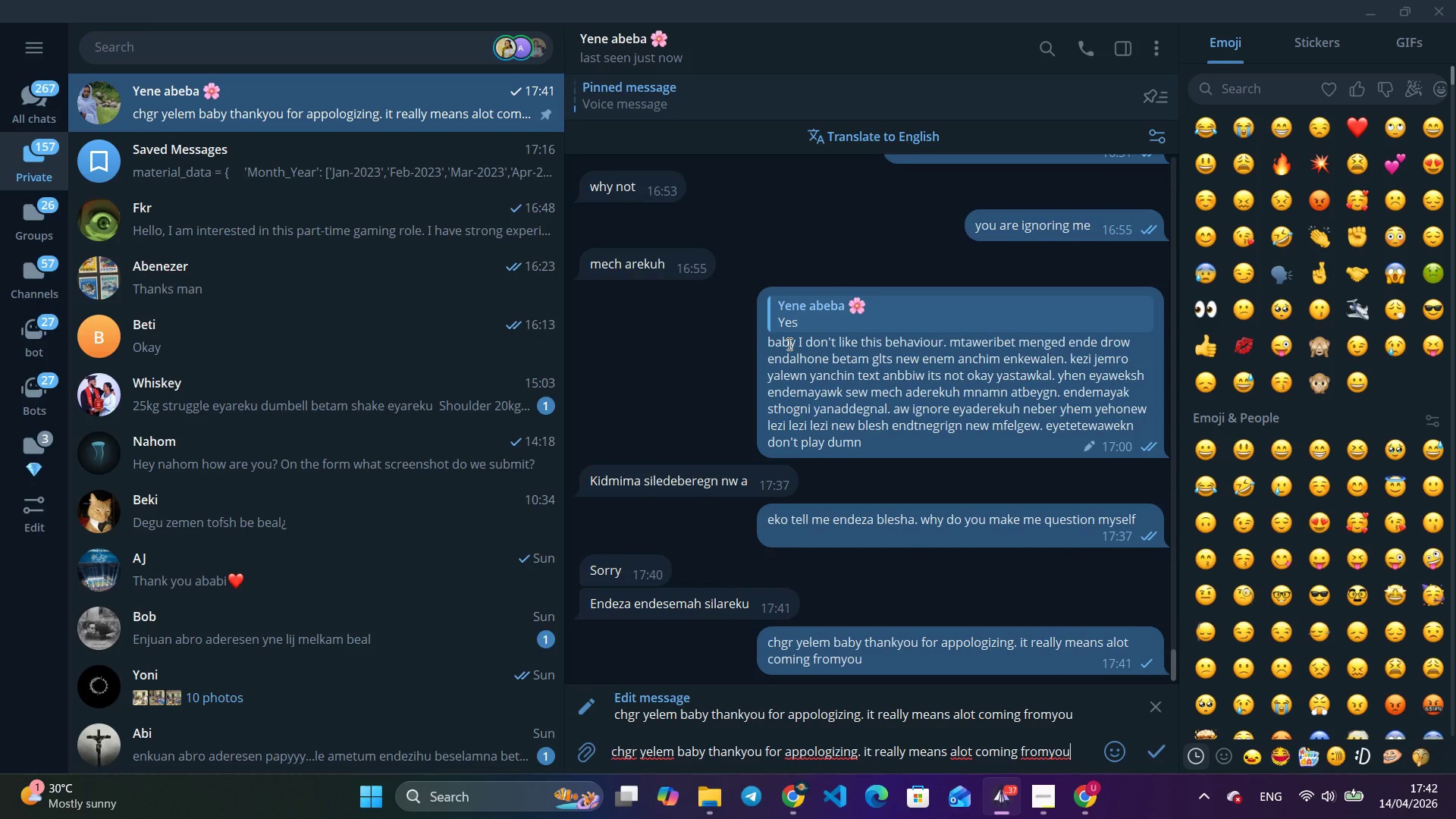 
key(ArrowLeft)
 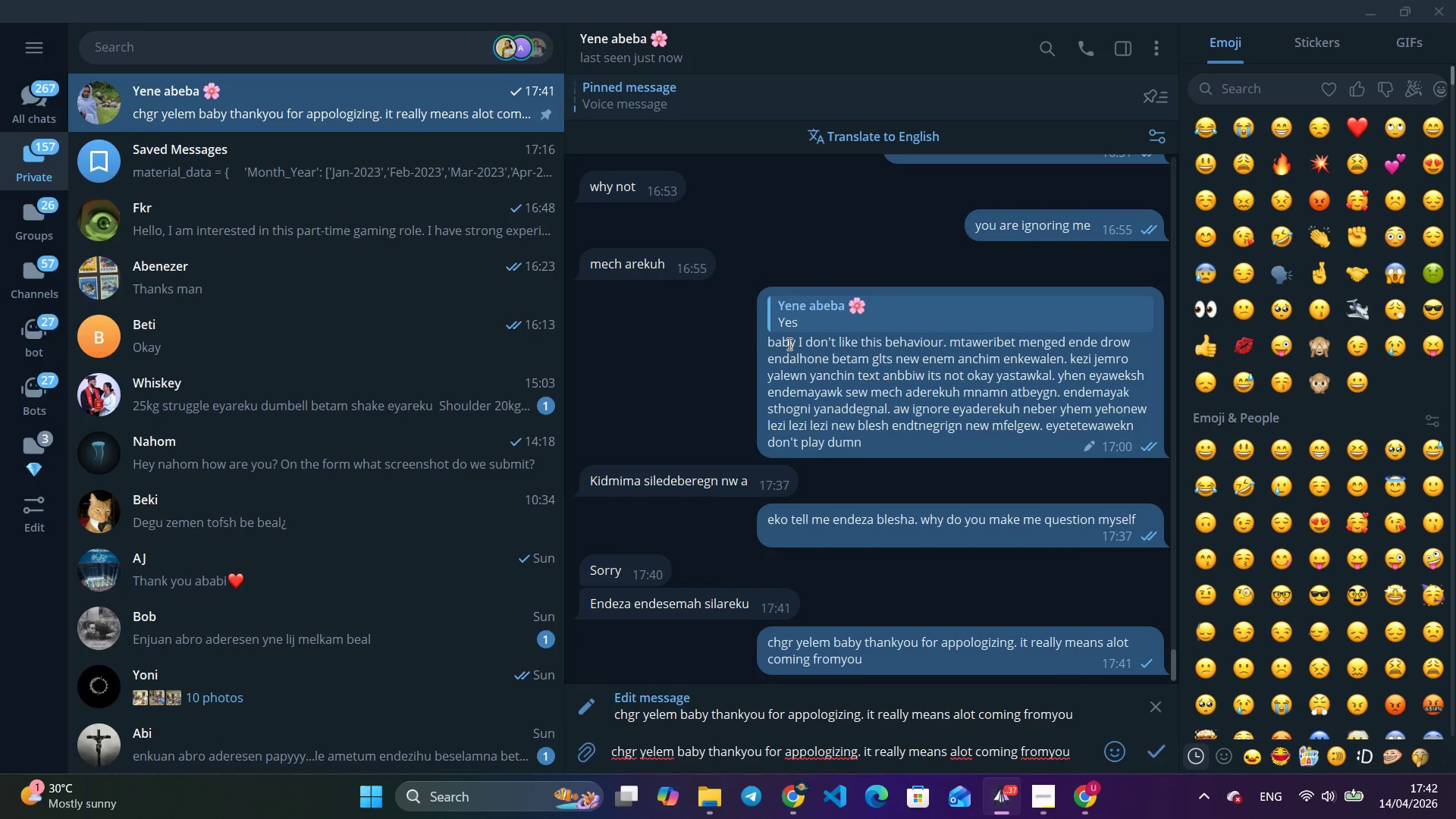 
key(ArrowLeft)
 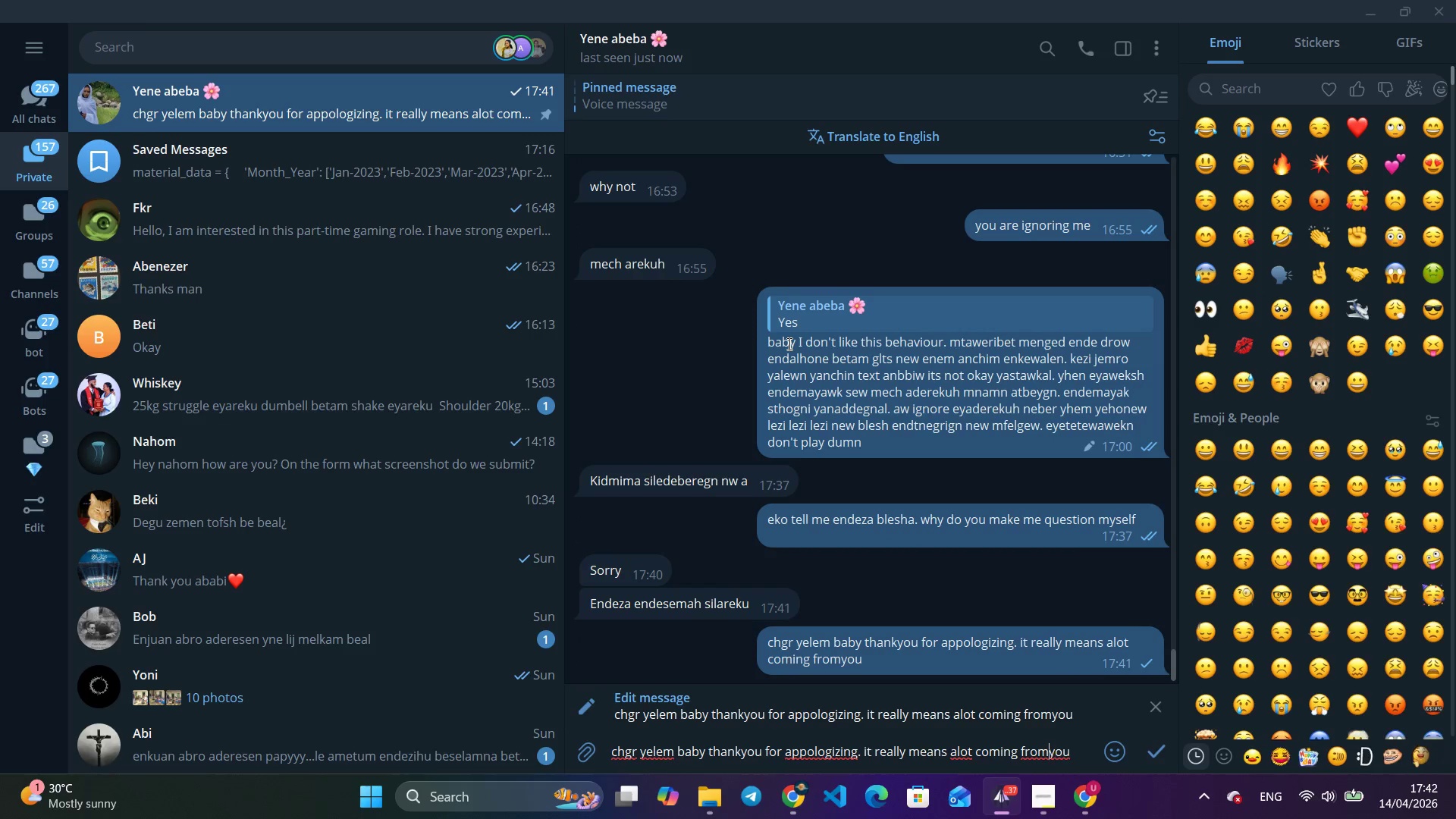 
key(ArrowLeft)
 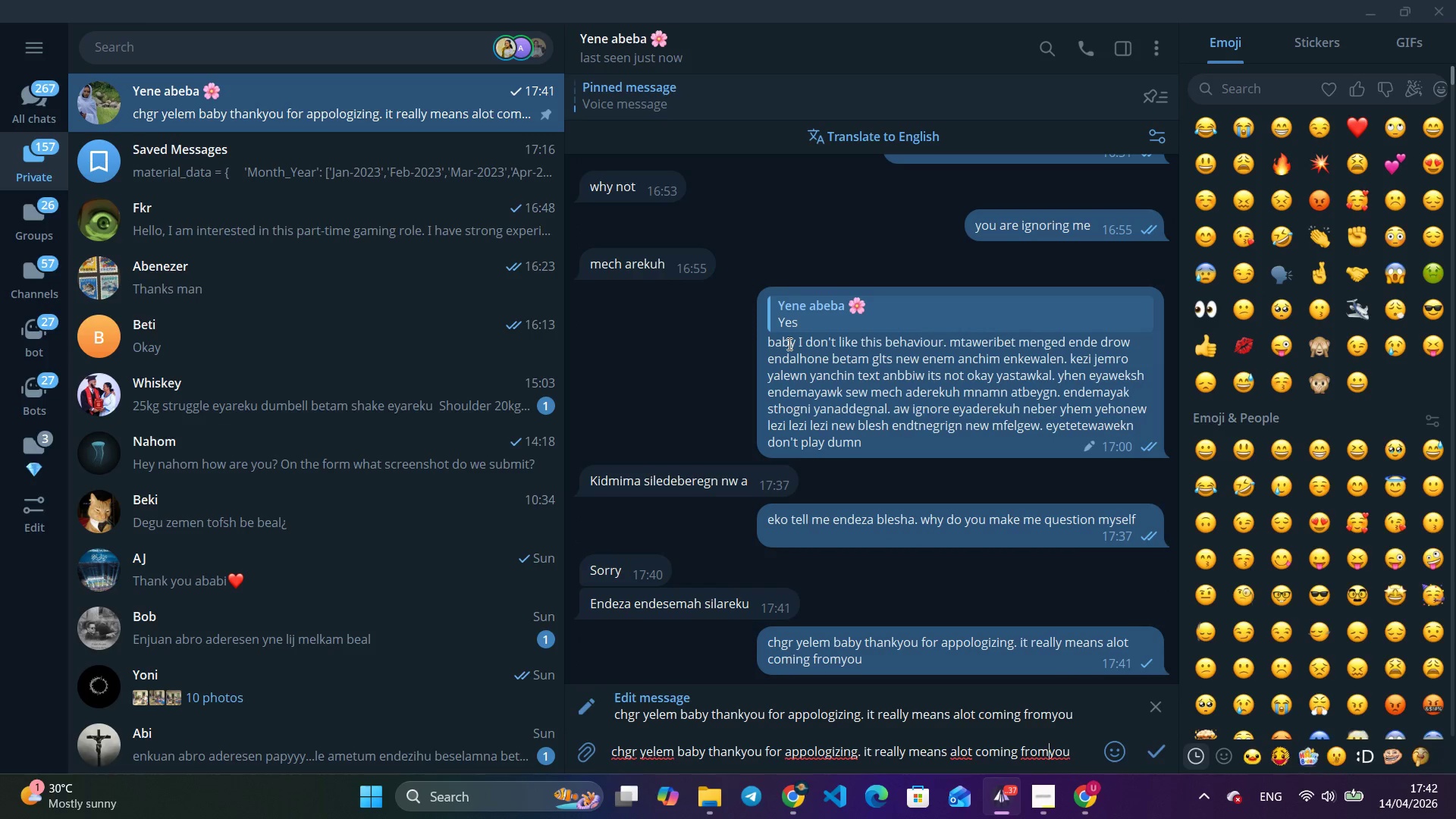 
key(Space)
 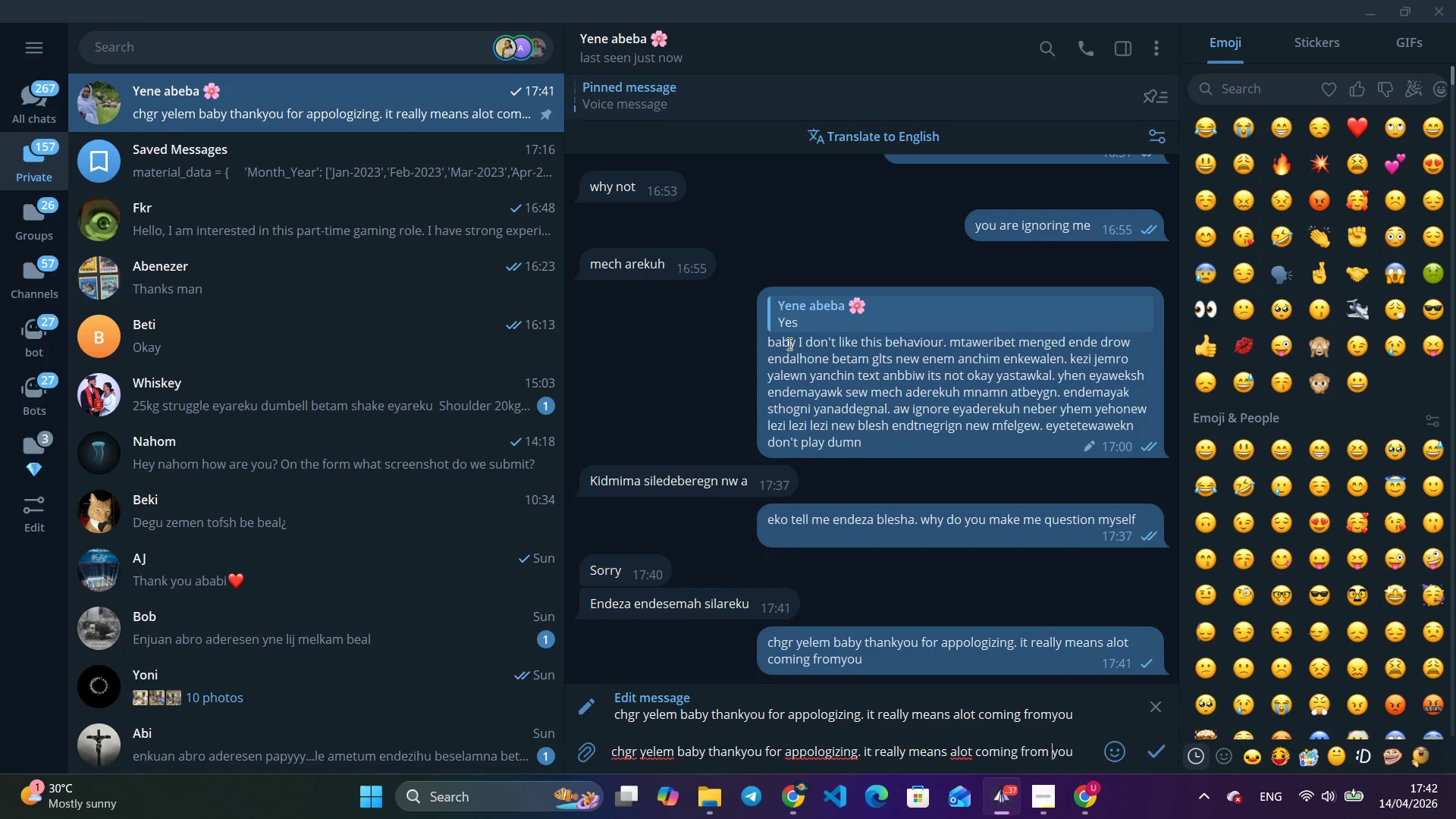 
key(Enter)
 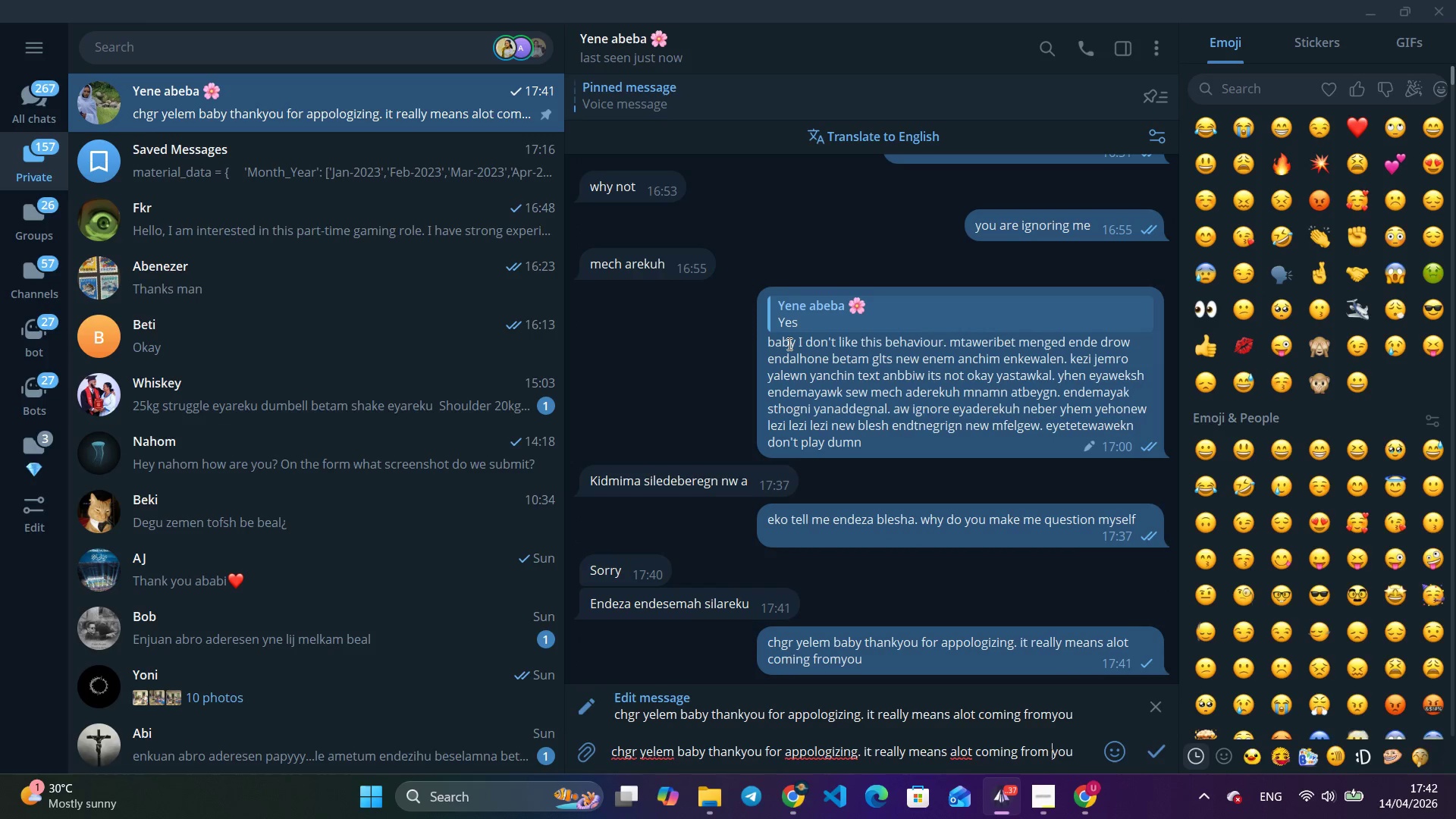 
key(Enter)
 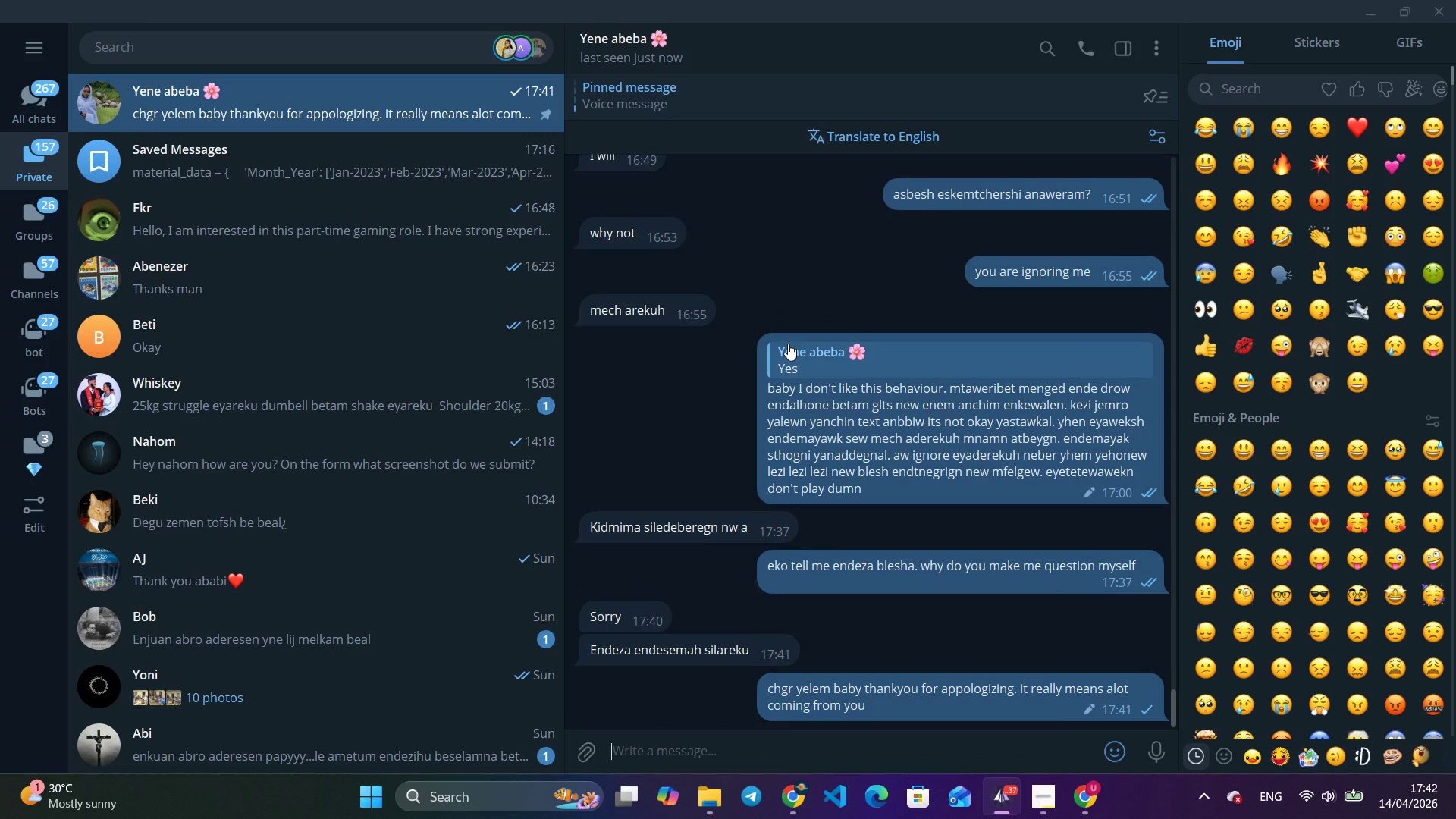 
mouse_move([816, 408])
 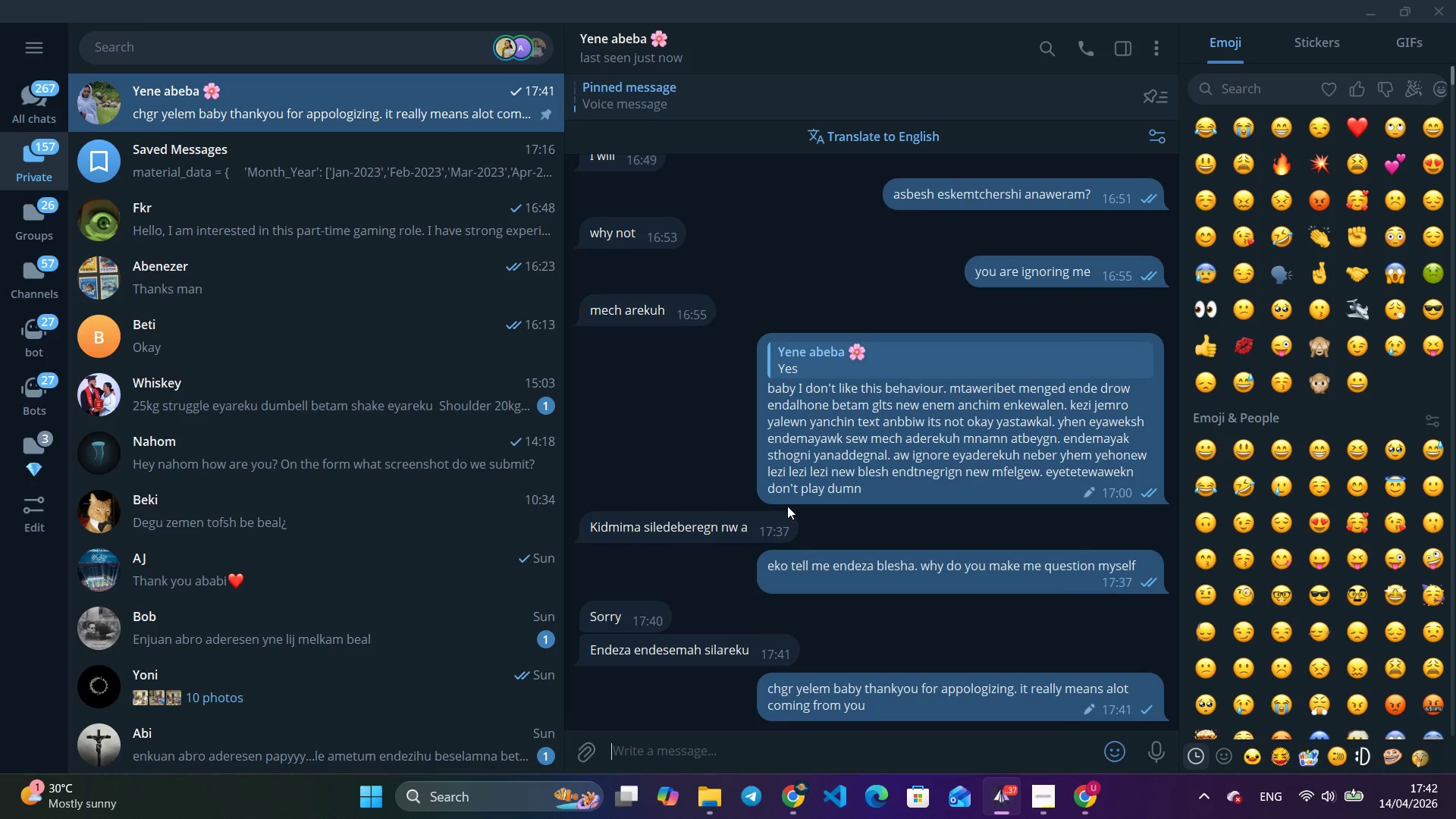 
hold_key(key=ShiftLeft, duration=0.34)
 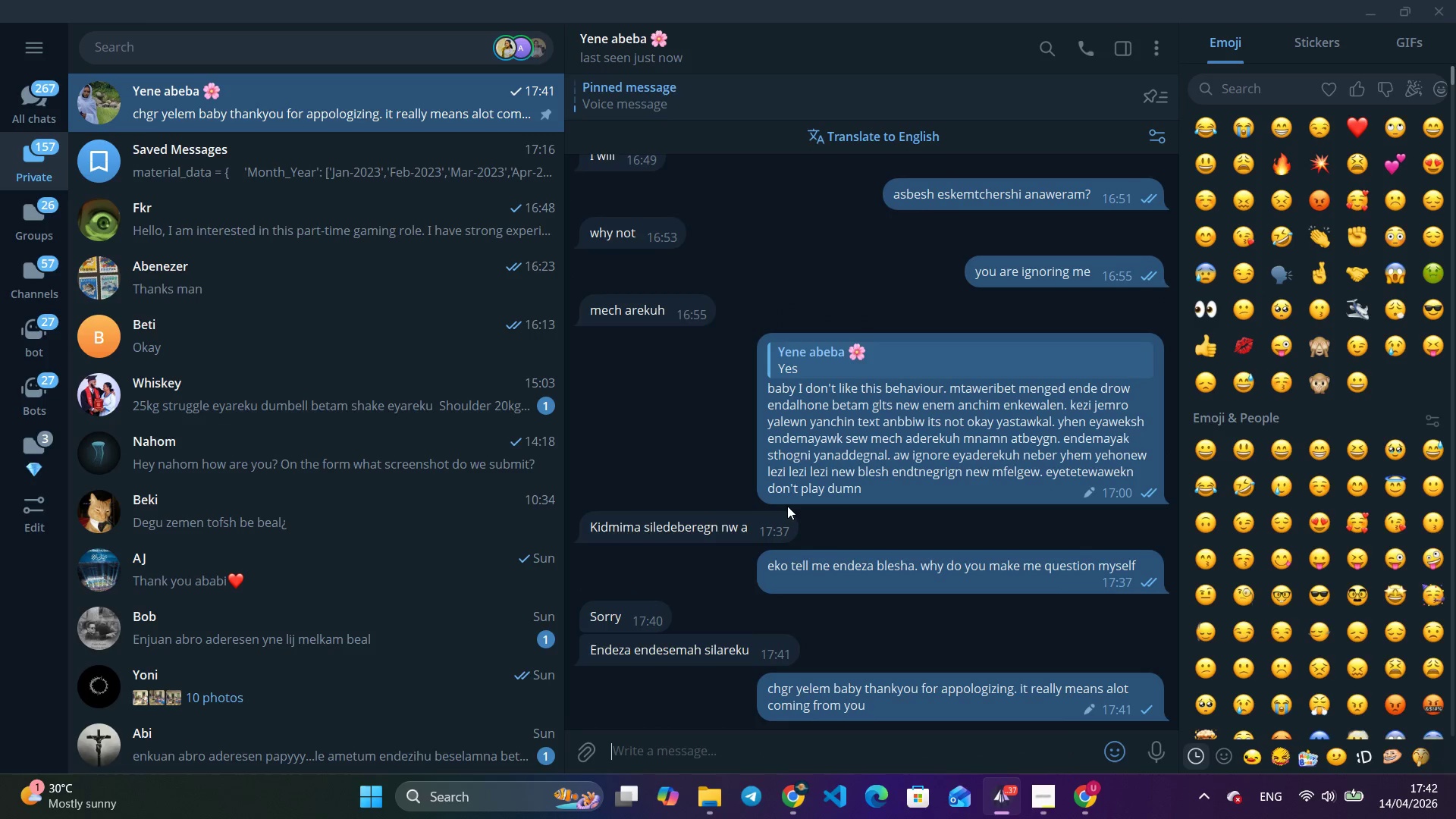 
type(Now )
 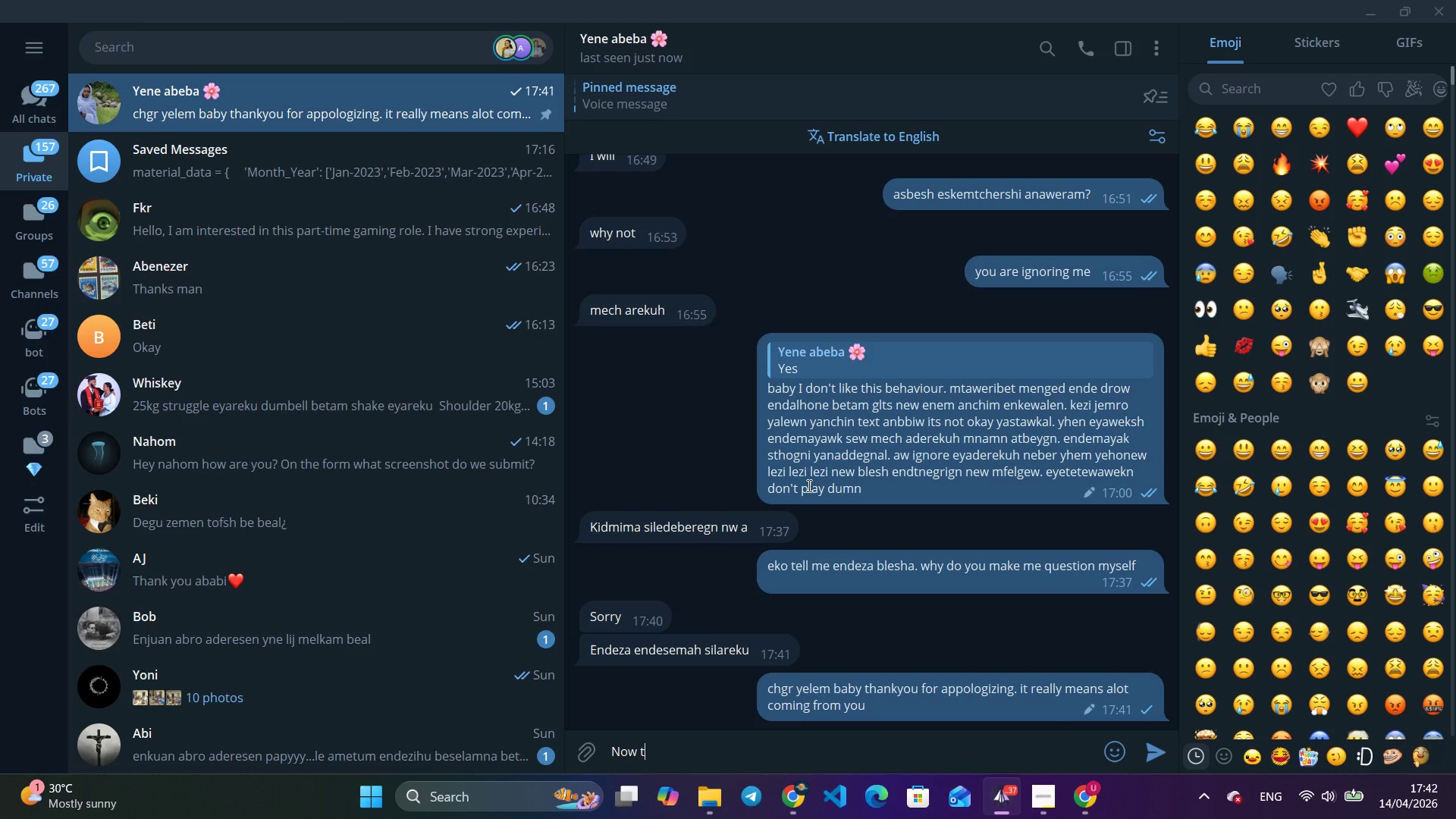 
type(tell me mn ayne)
 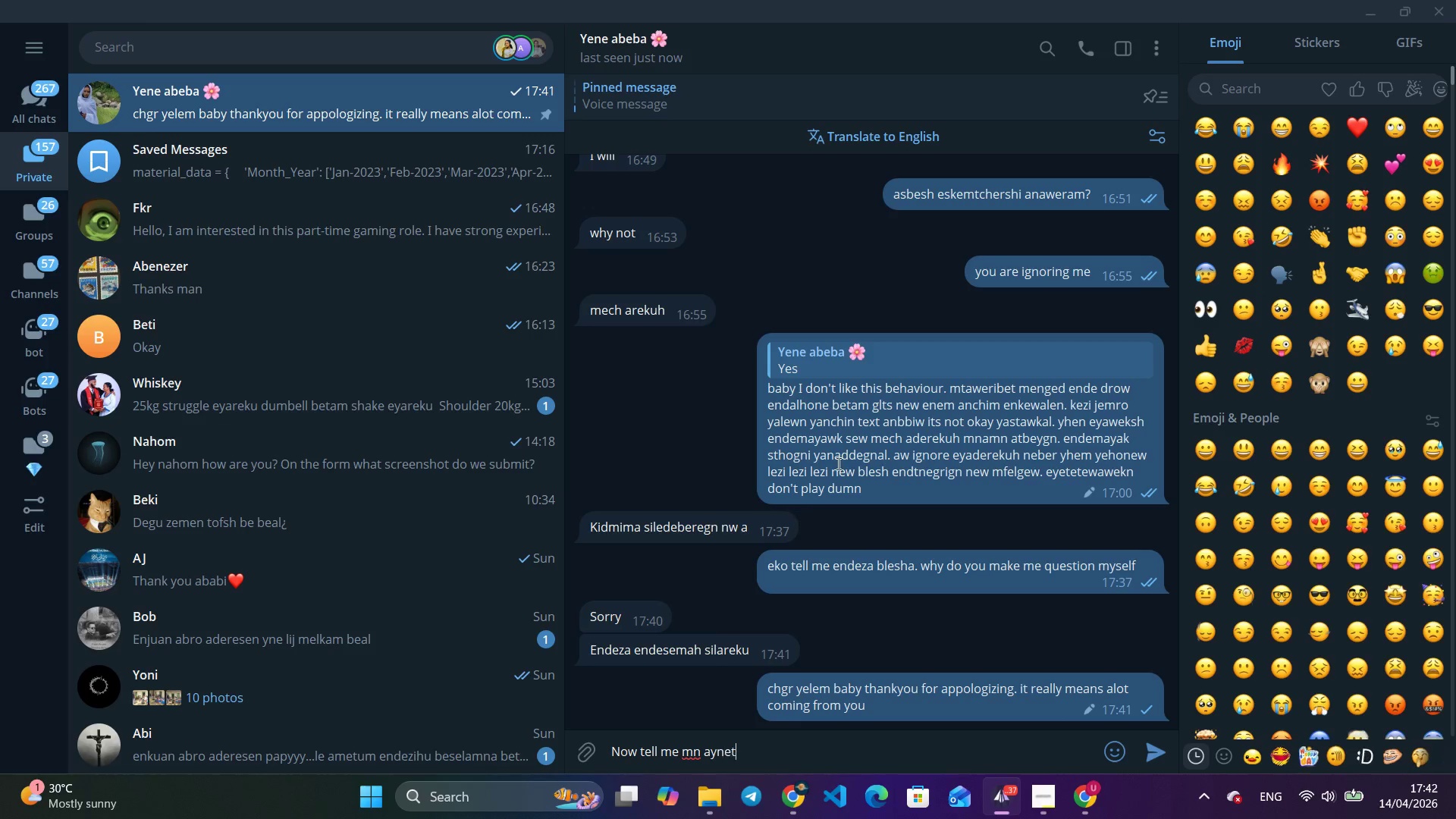 
type(t feeling lay endehonsh enem e)
 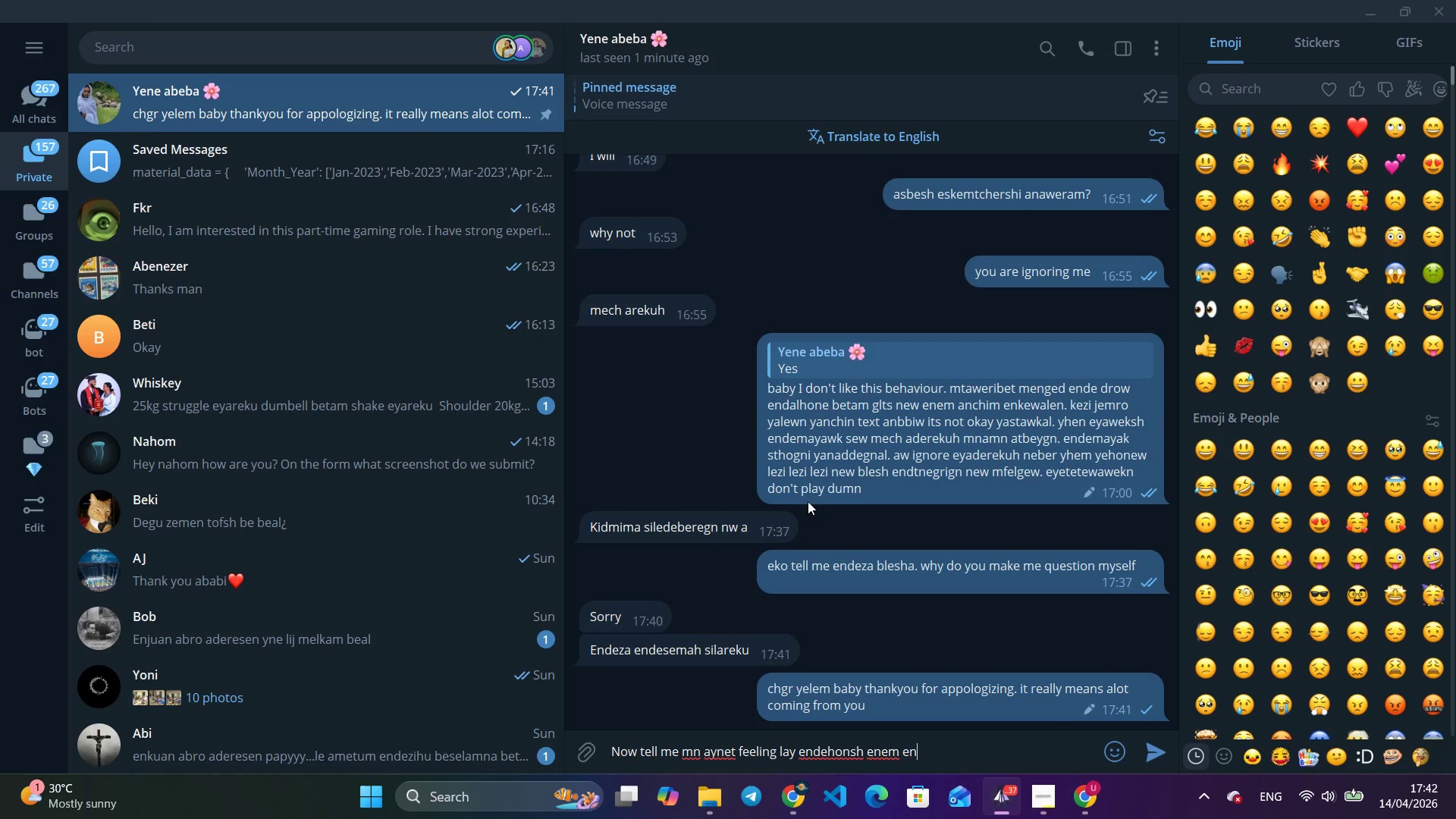 
type(ndregaga)
 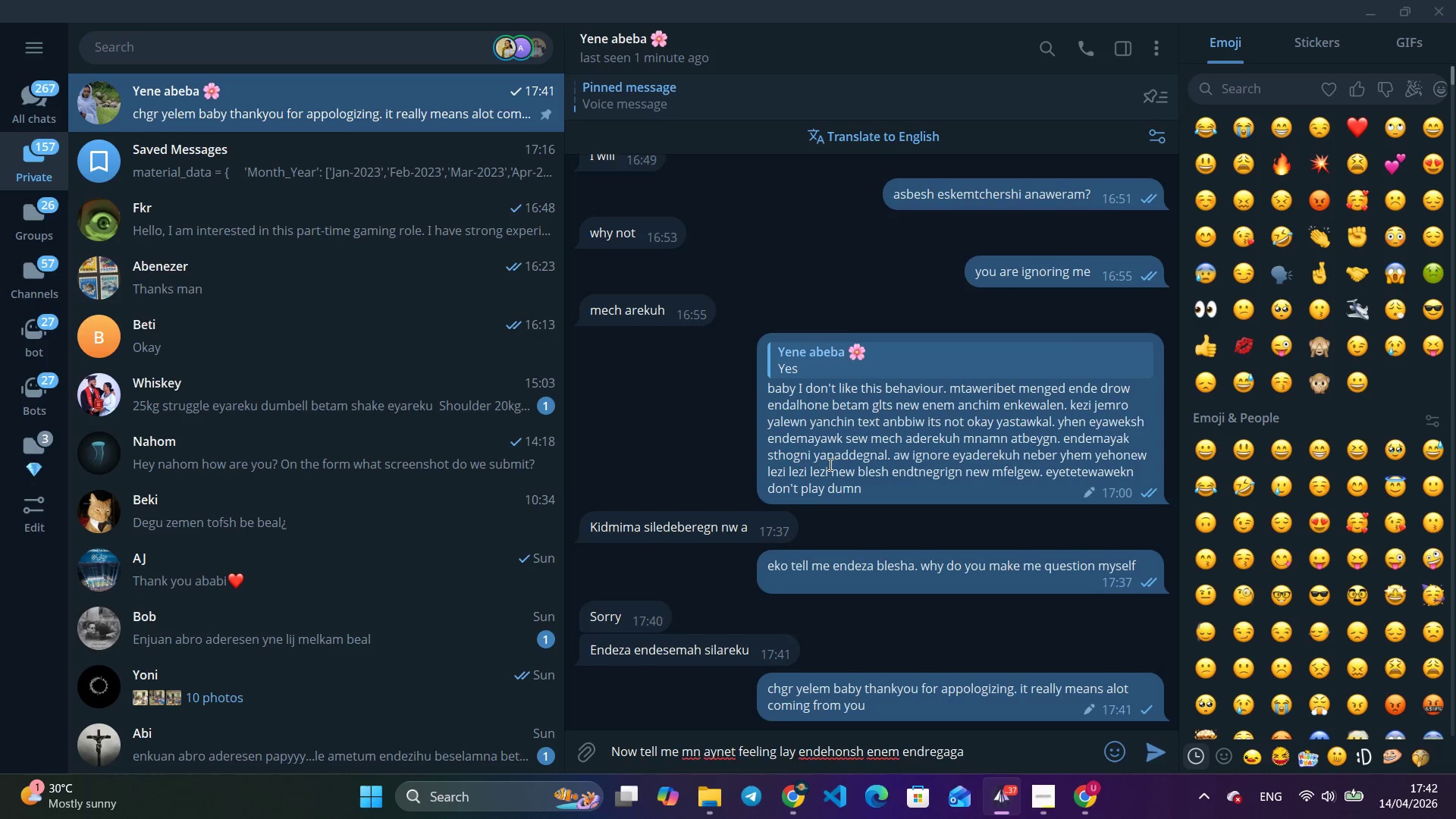 
key(Enter)
 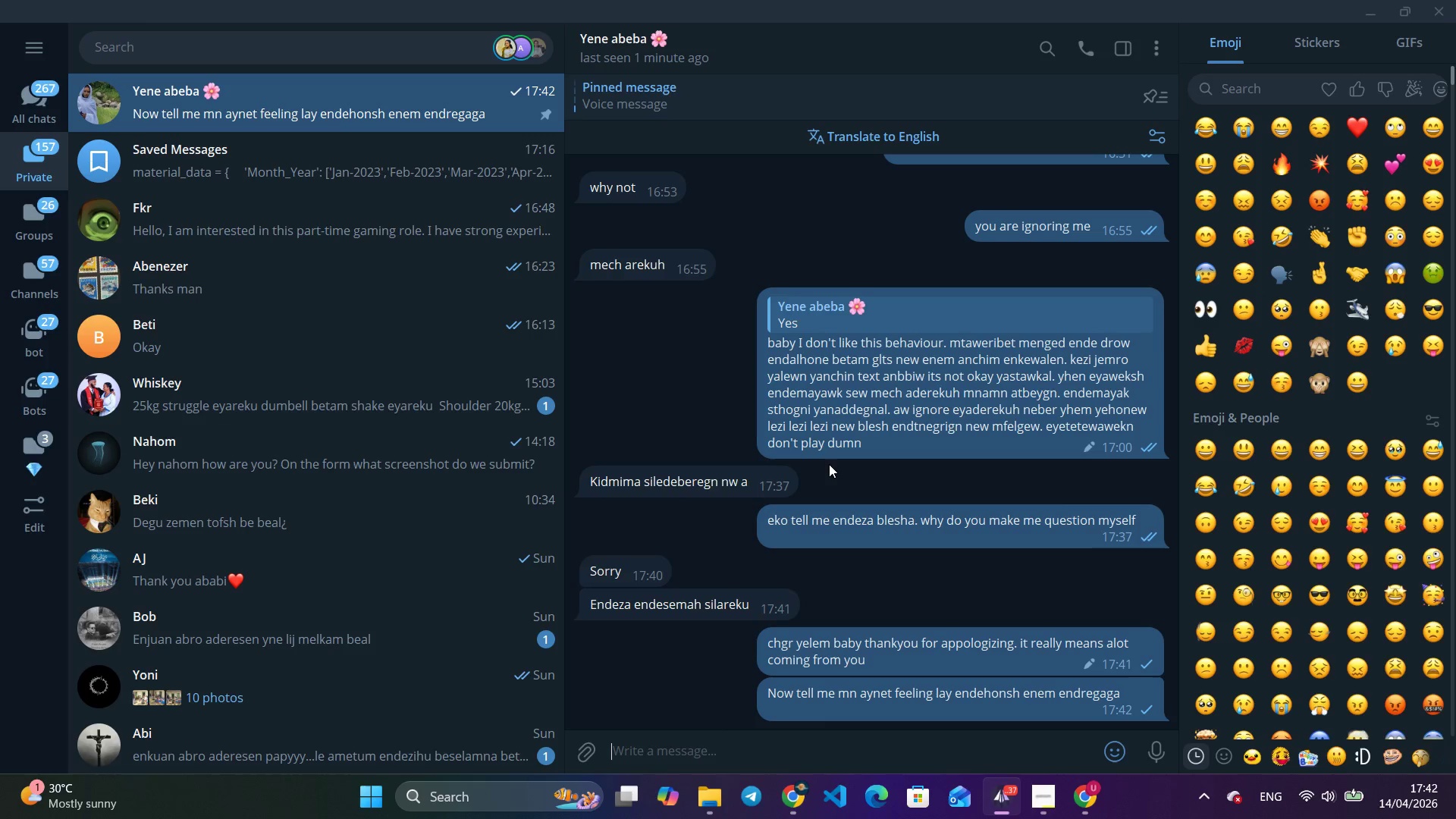 
wait(7.03)
 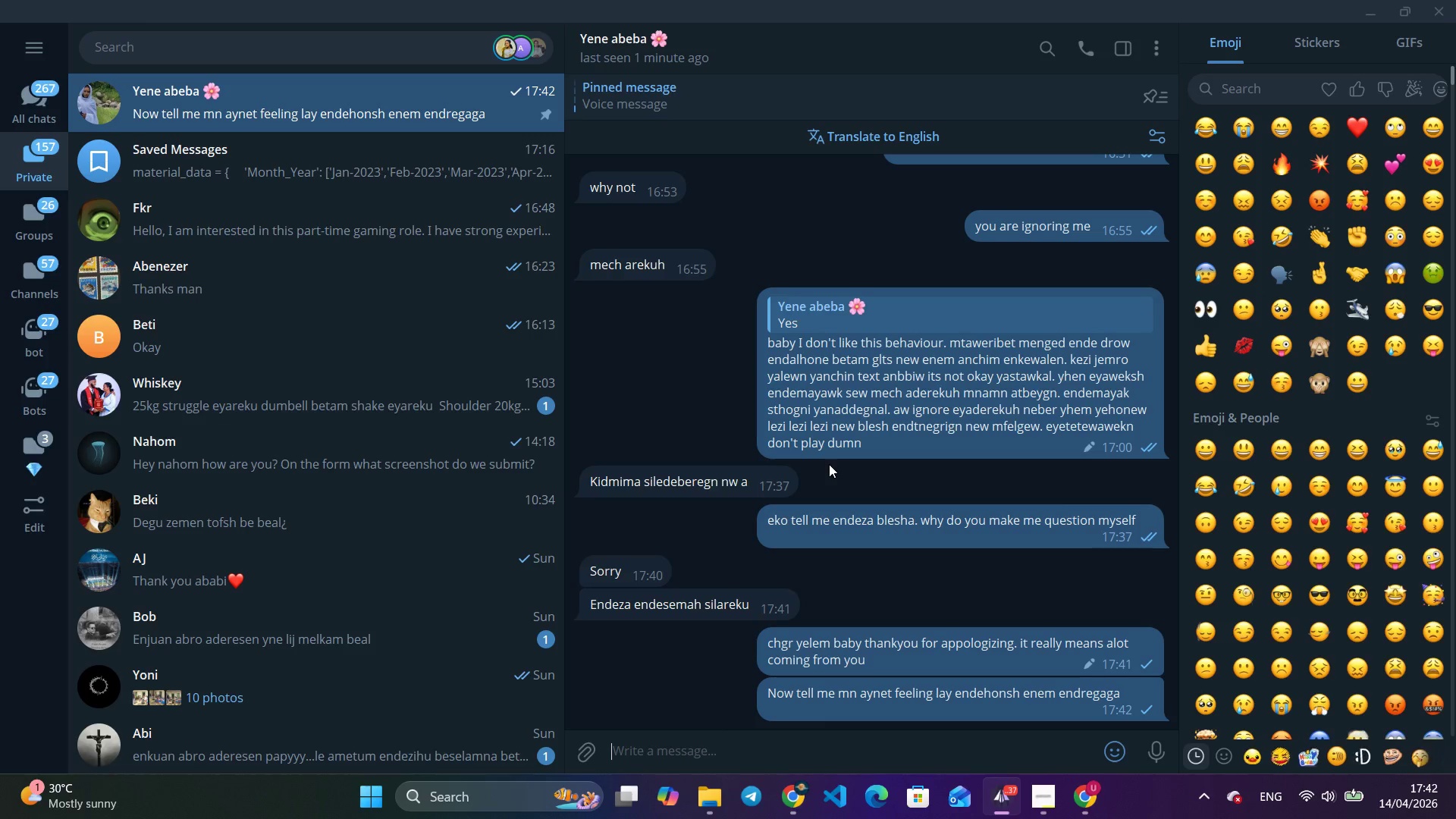 
key(BracketLeft)
 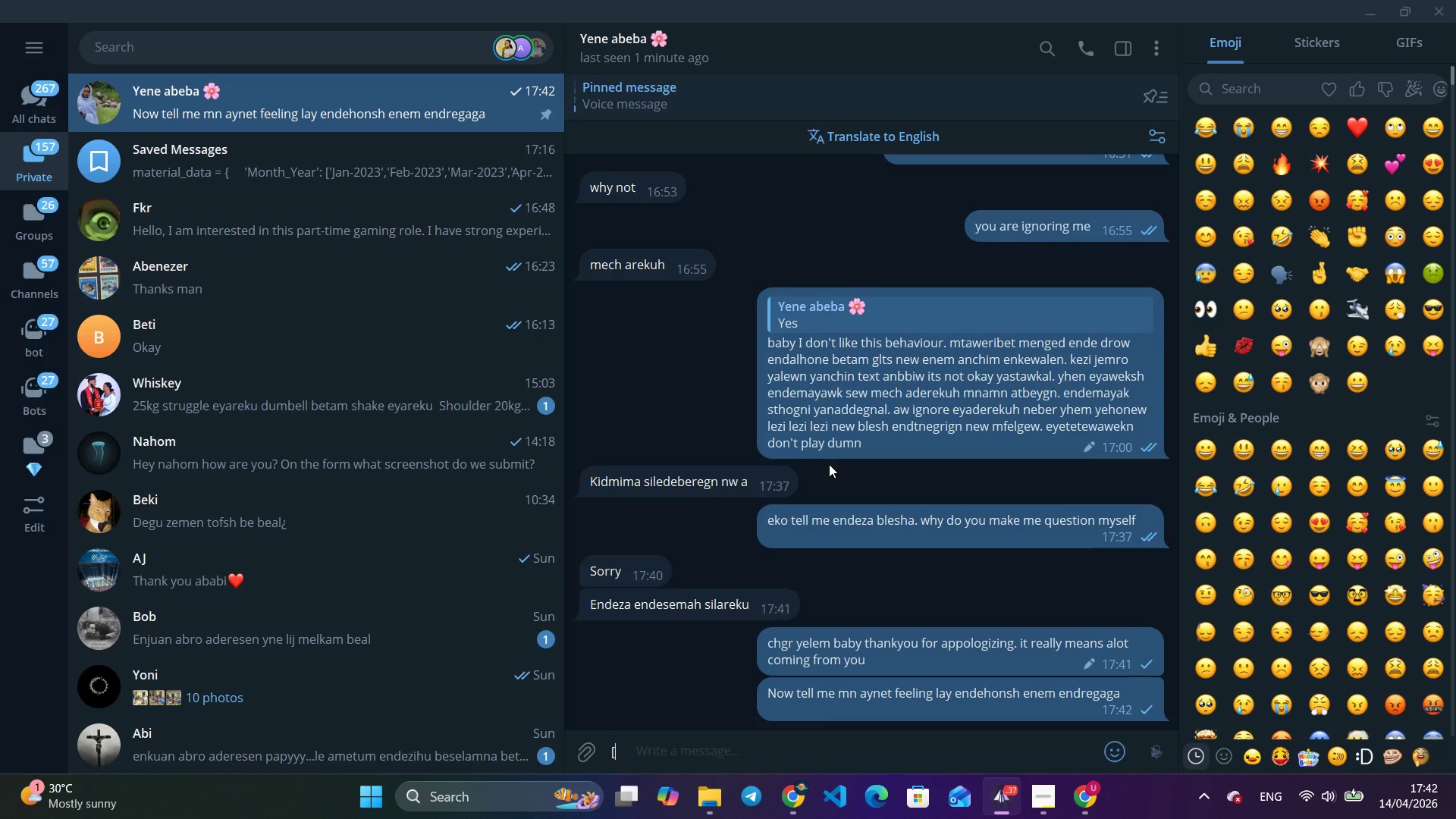 
key(BracketLeft)
 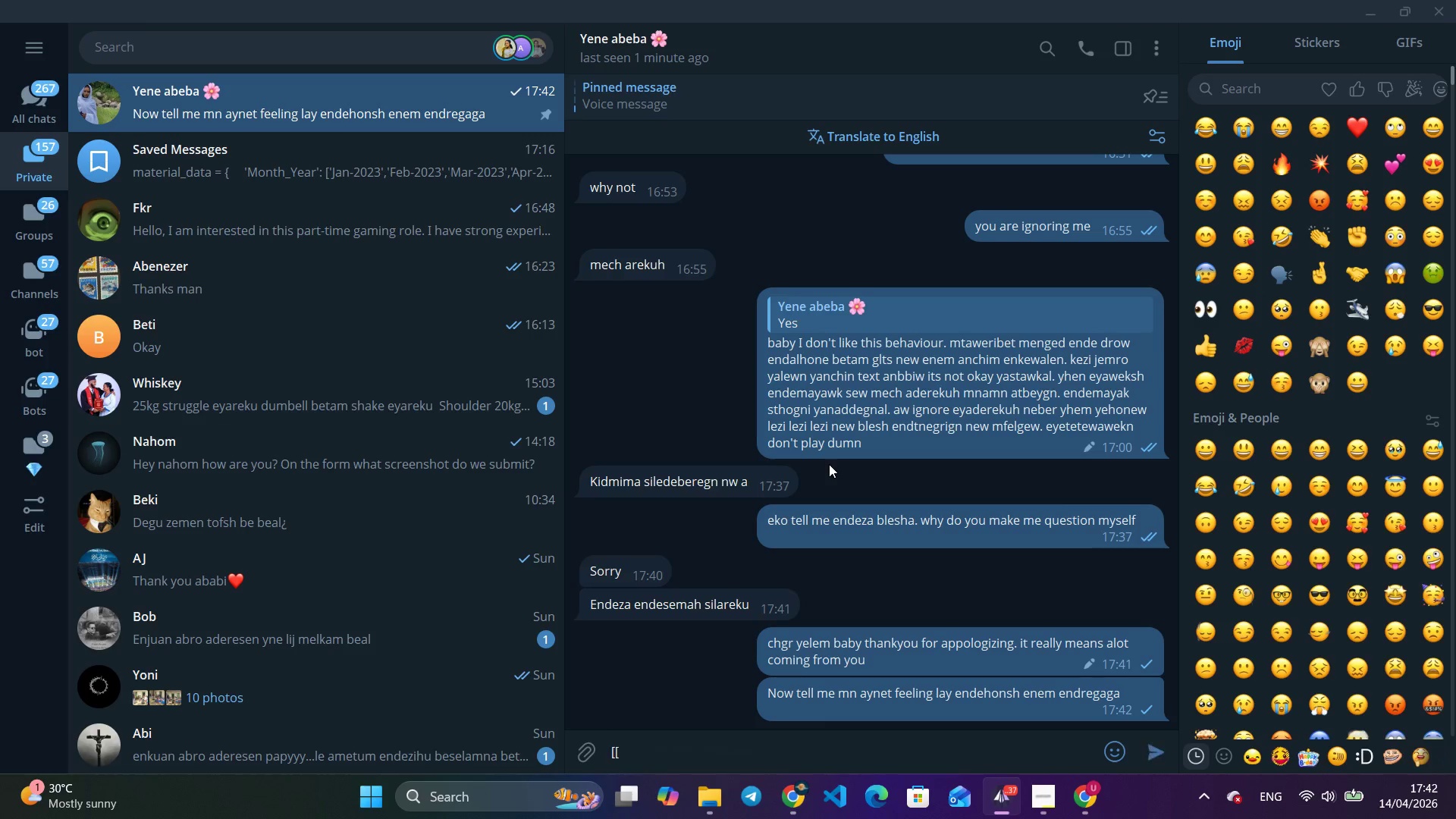 
key(Equal)
 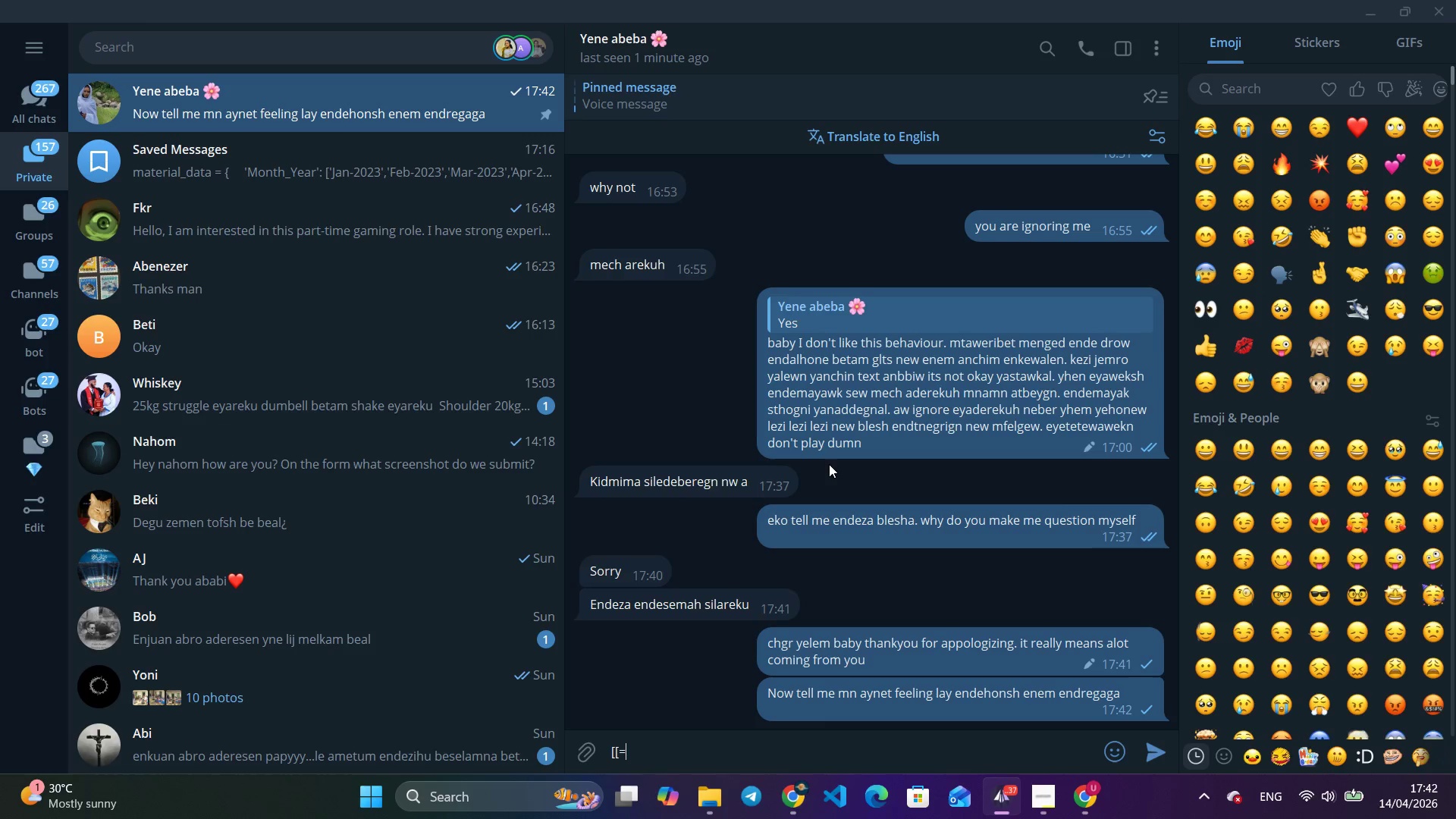 
key(Insert)
 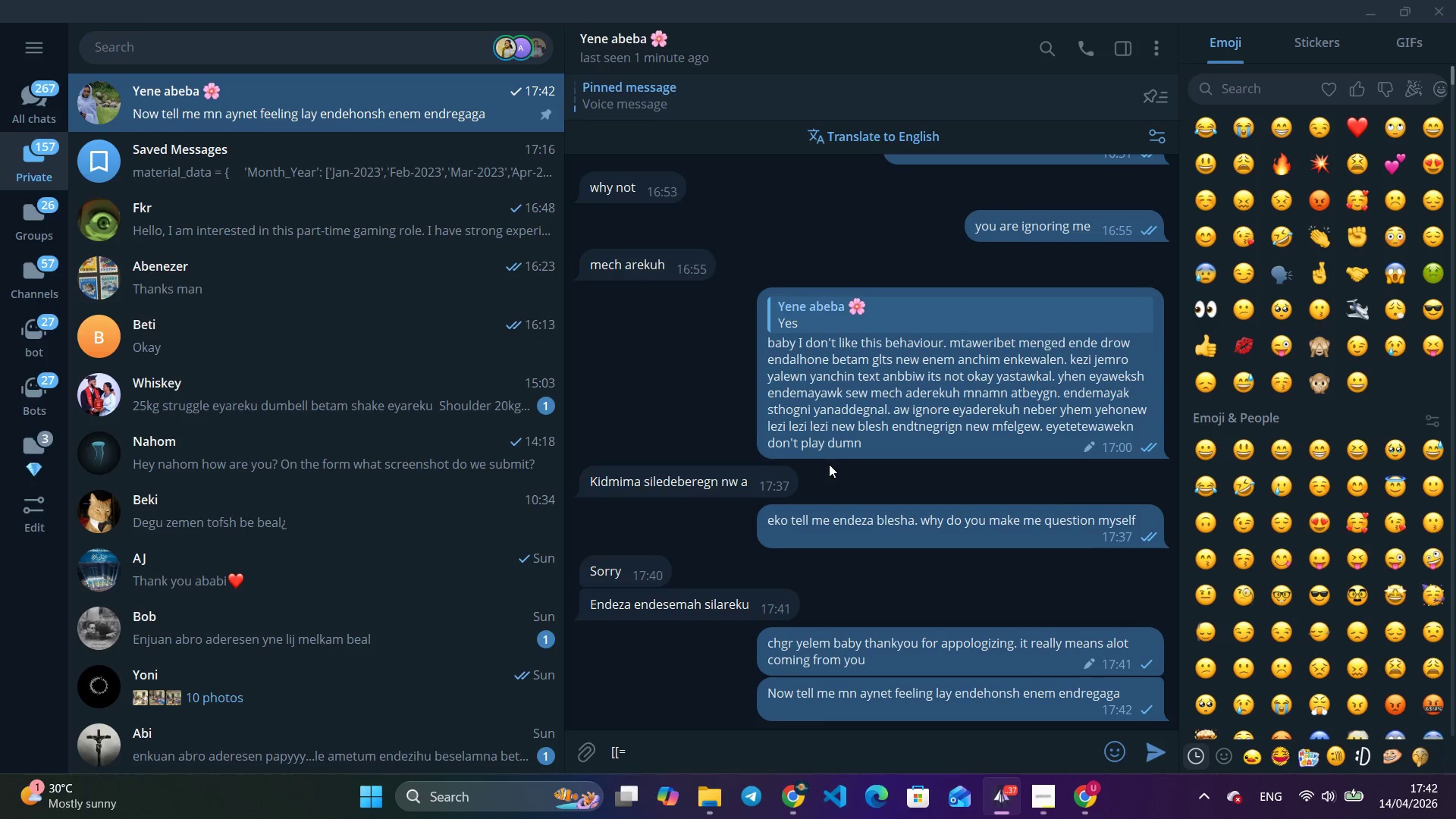 
key(Alt+AltLeft)
 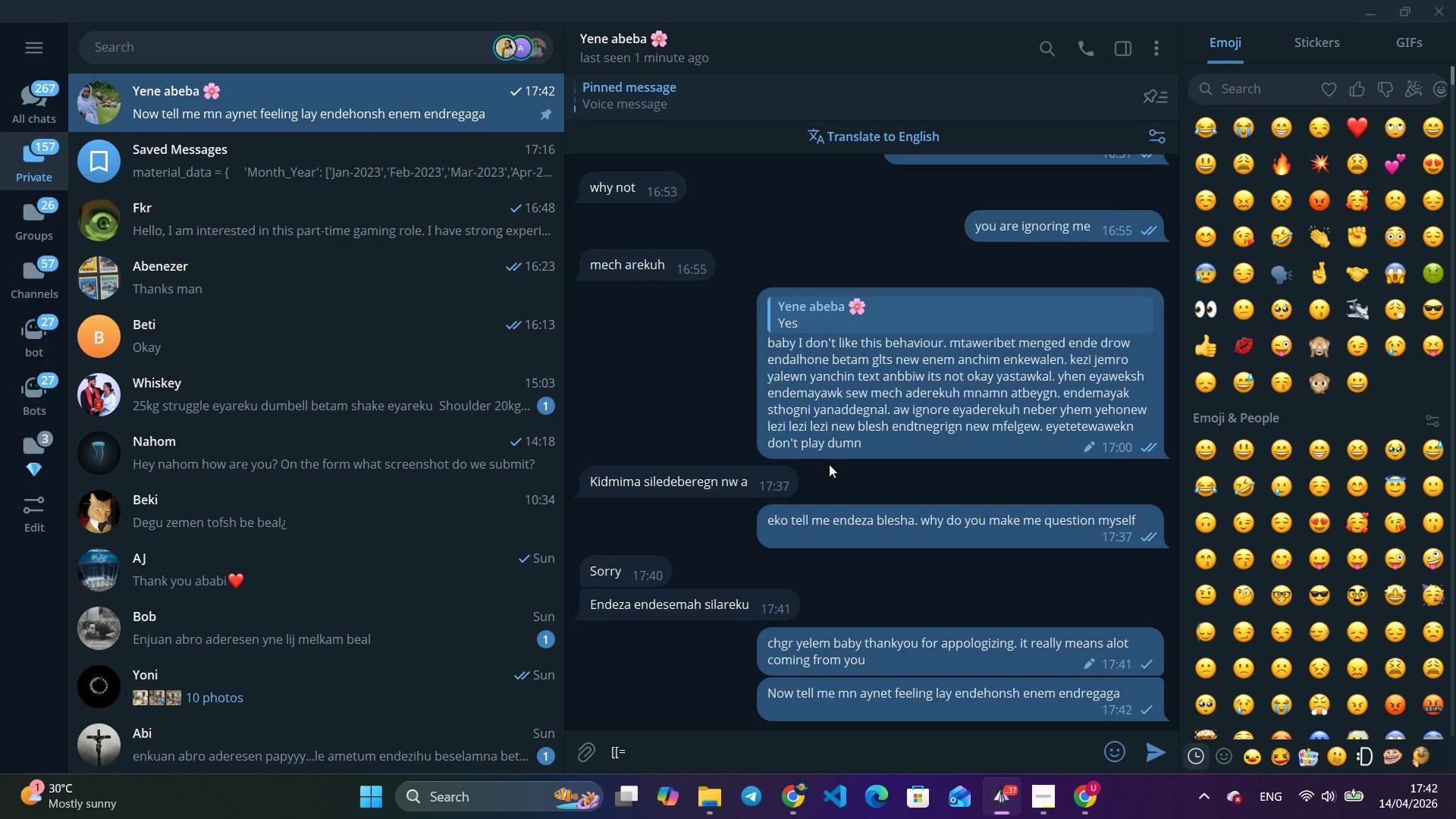 
key(Alt+Tab)
 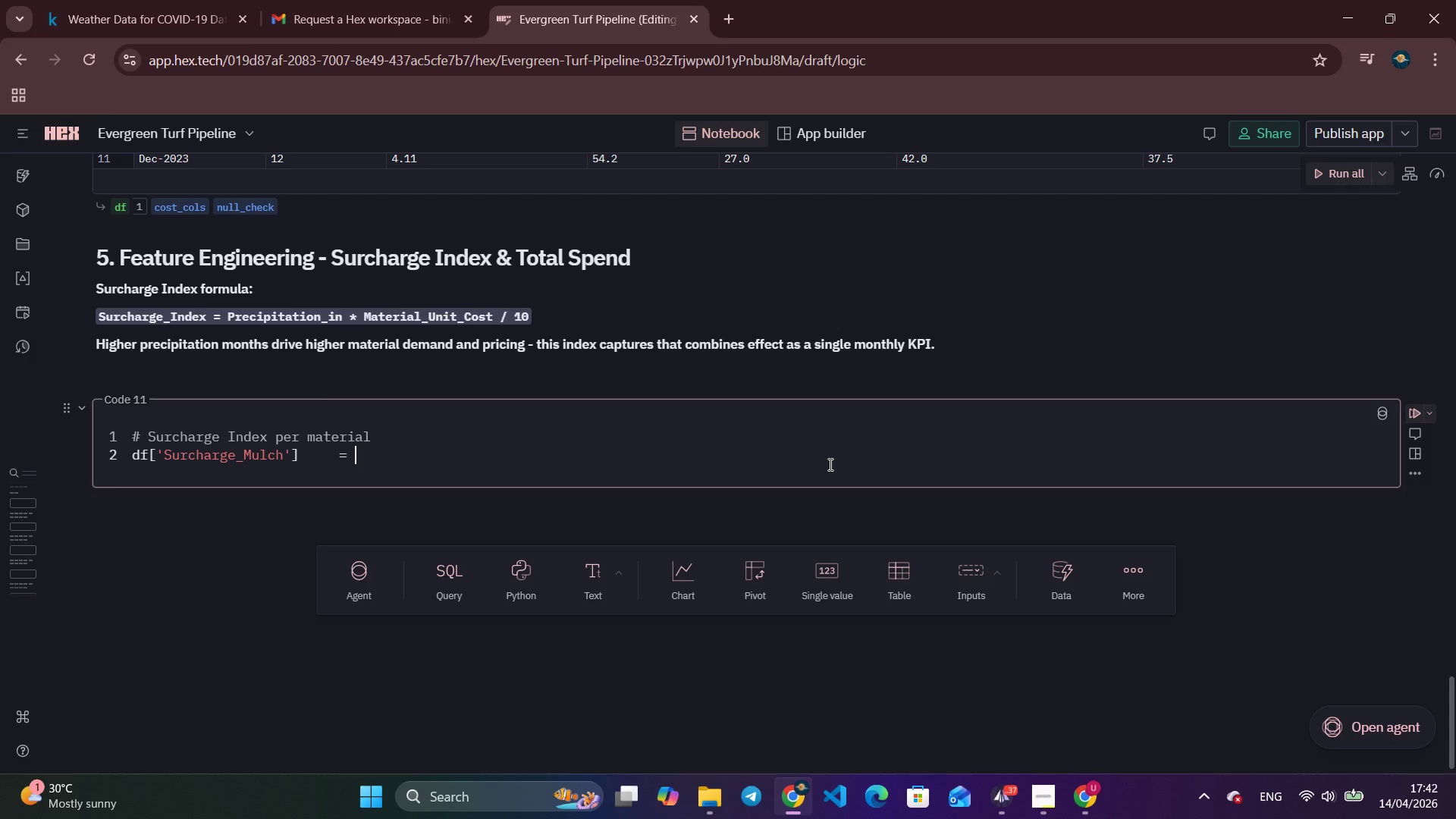 
type((df['Precipitation_in)
 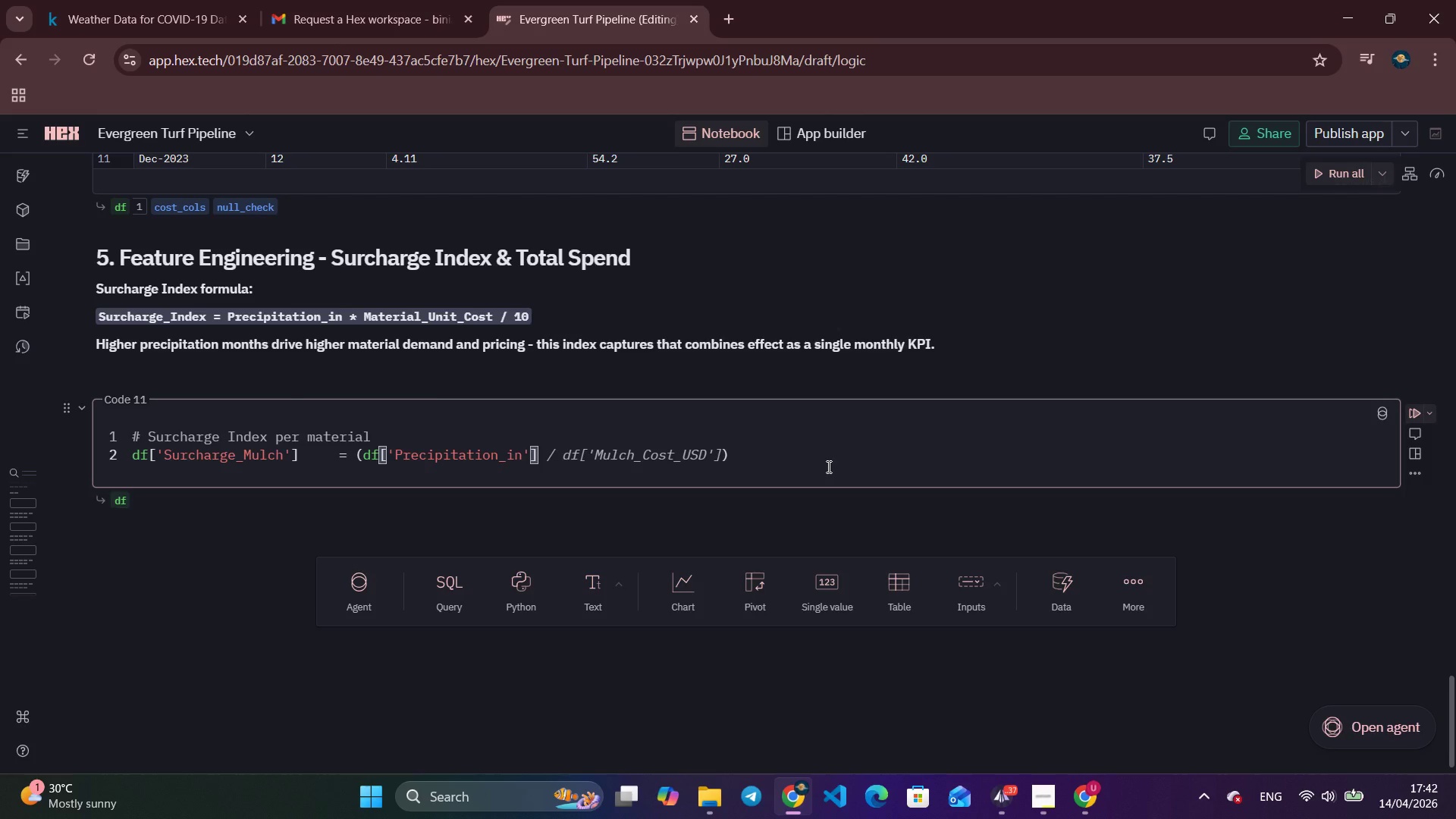 
key(ArrowRight)
 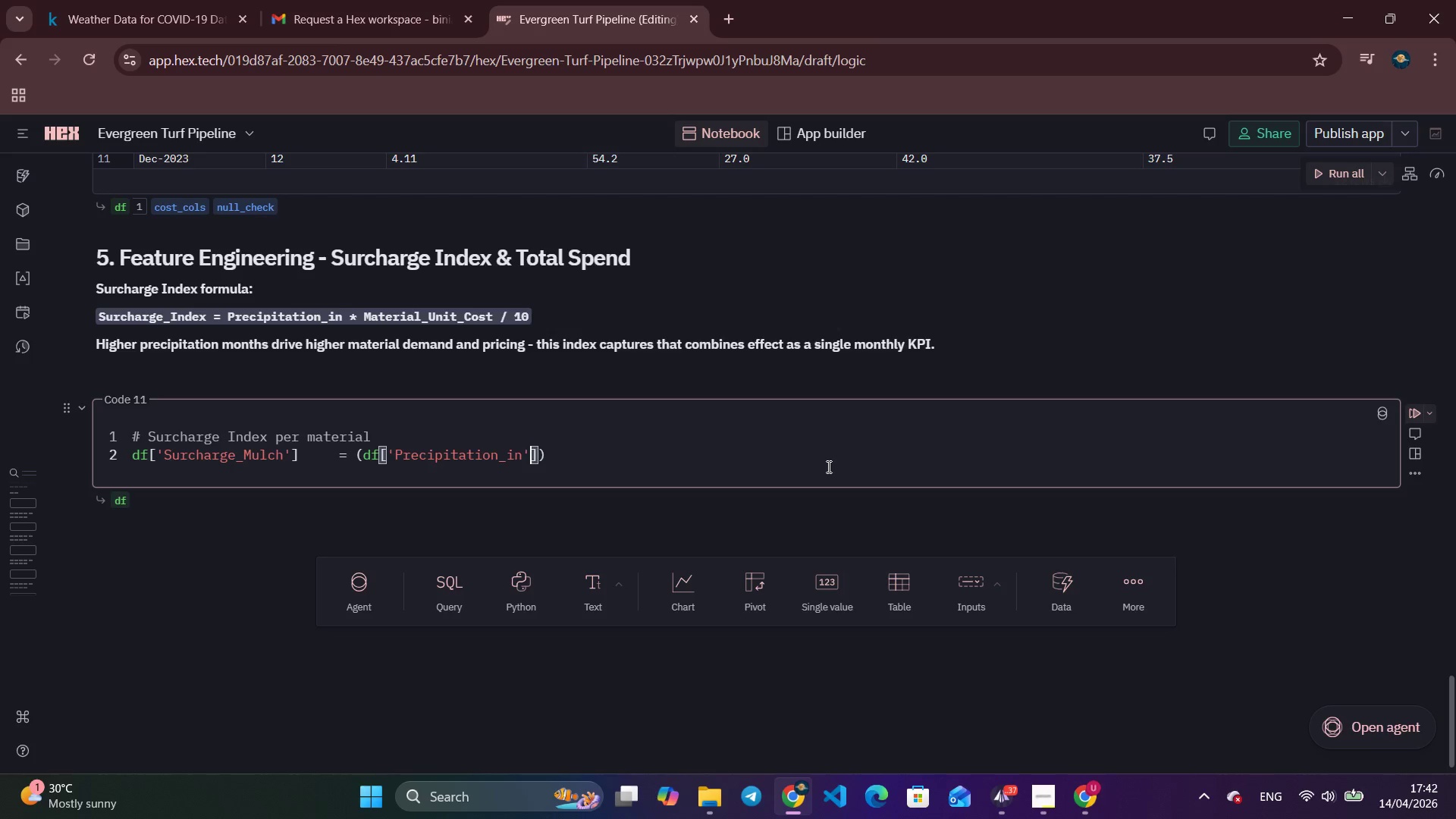 
key(ArrowRight)
 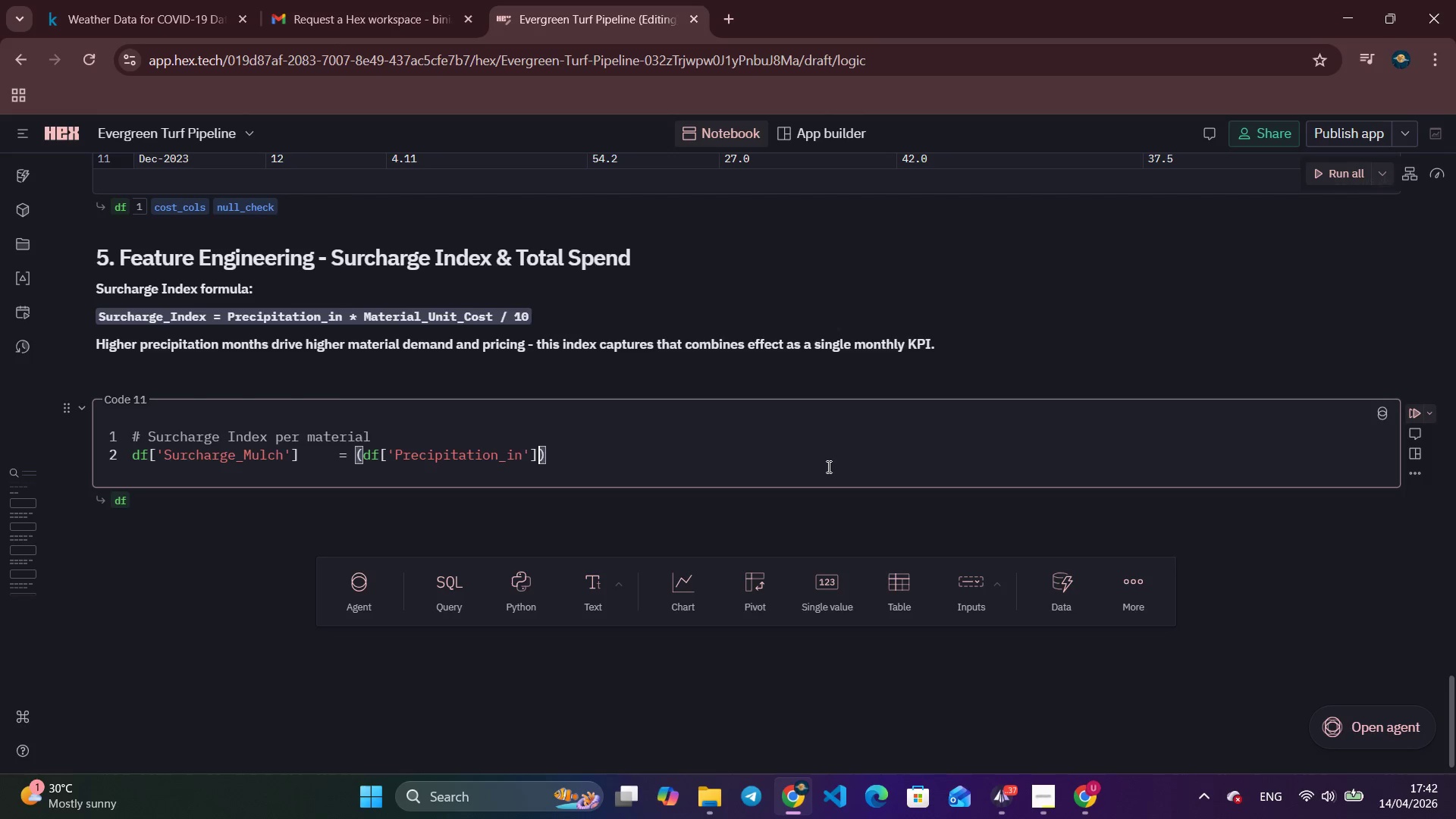 
type( * df['Mlc)
key(Backspace)
key(Backspace)
type(ulch_Cost)
 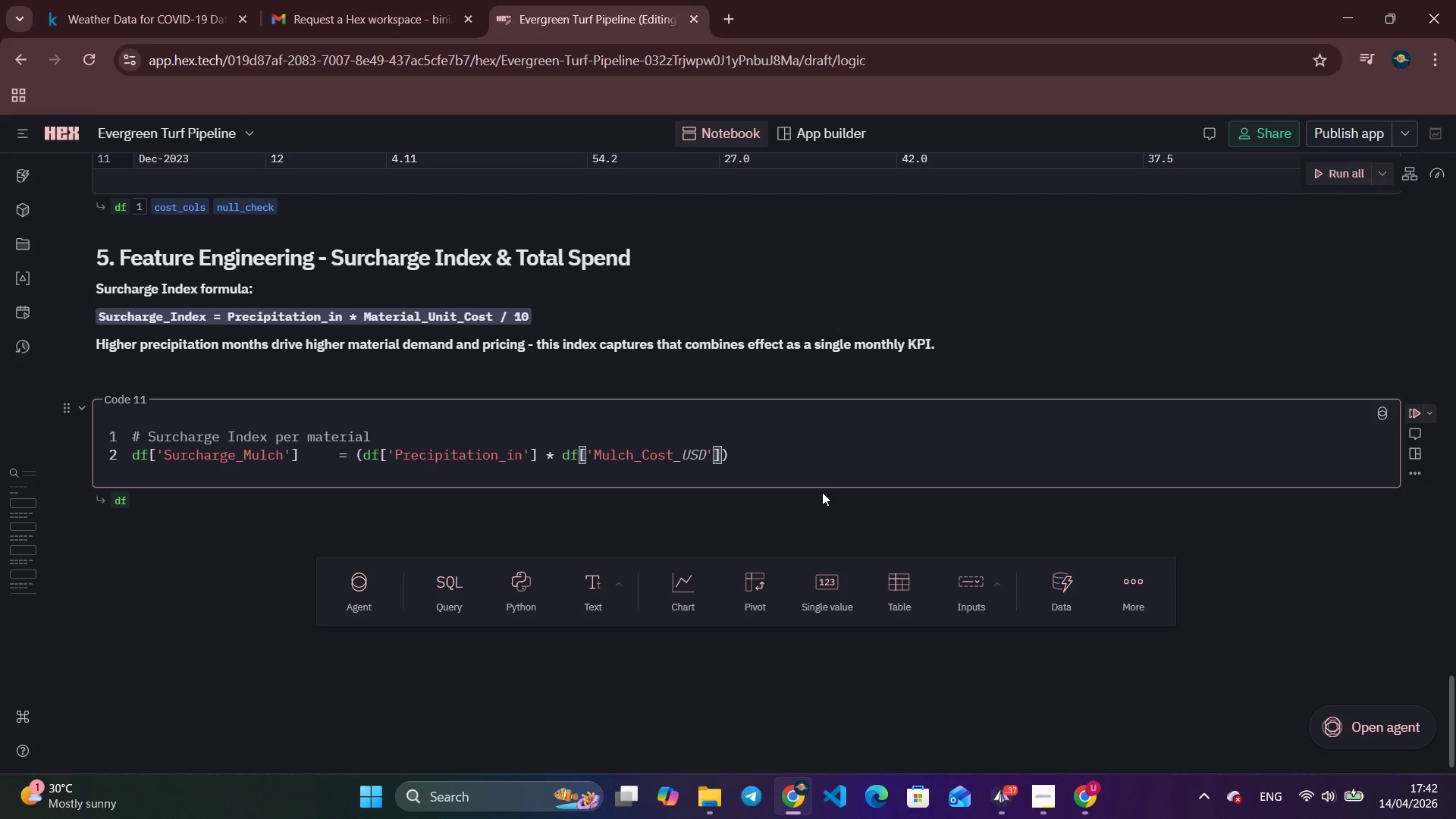 
type(_USD)
 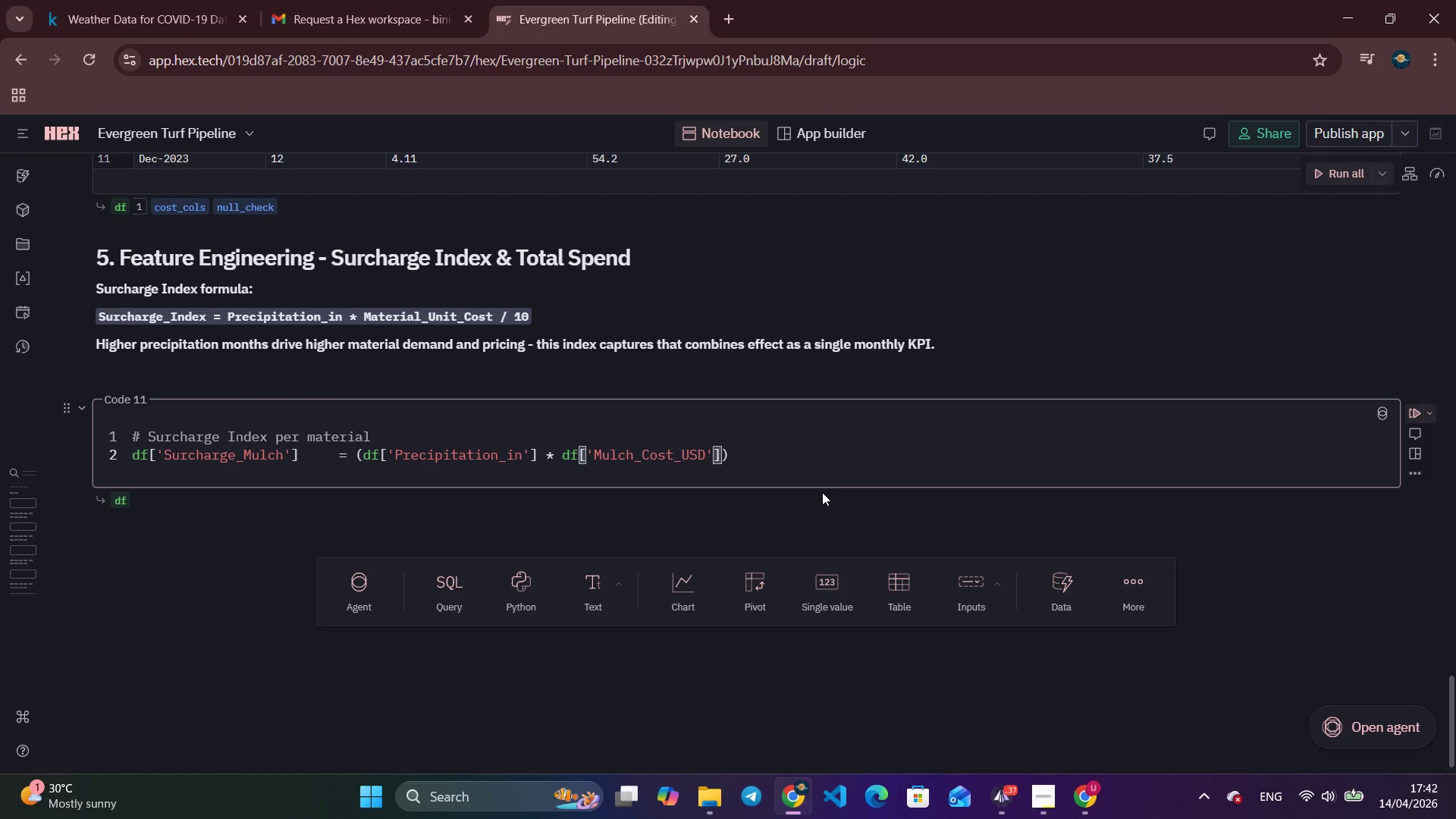 
key(ArrowRight)
 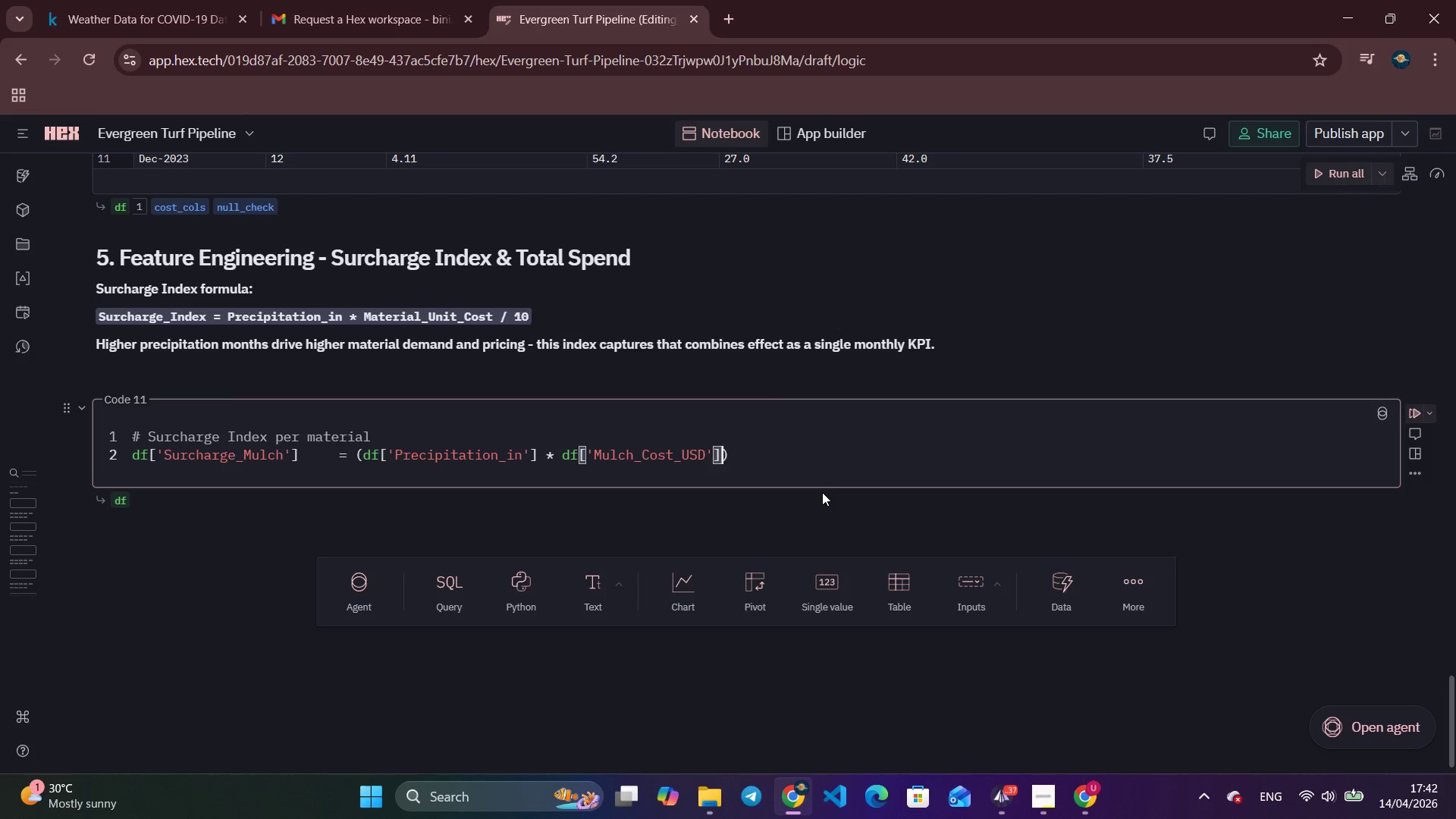 
key(ArrowRight)
 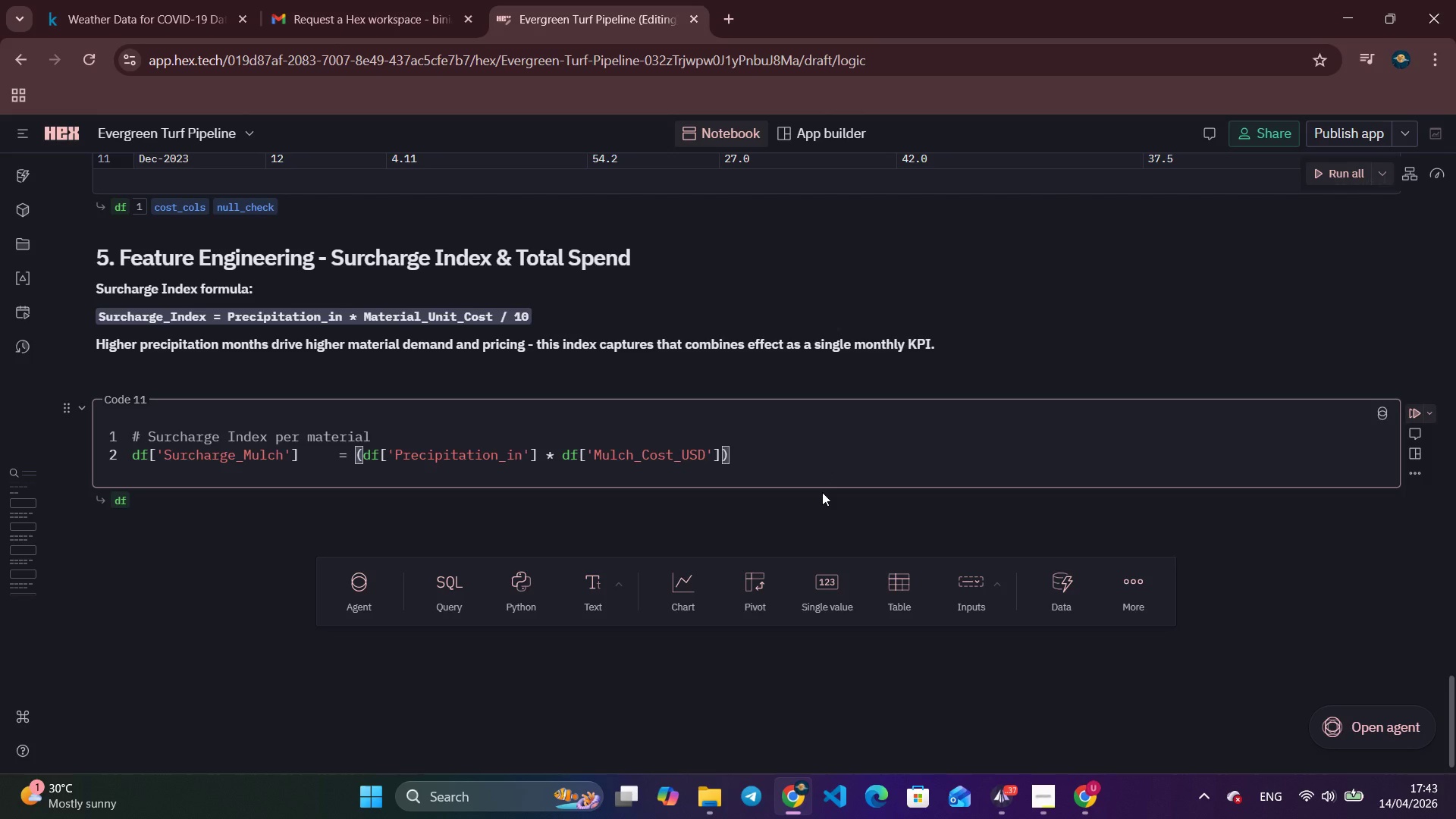 
key(Space)
 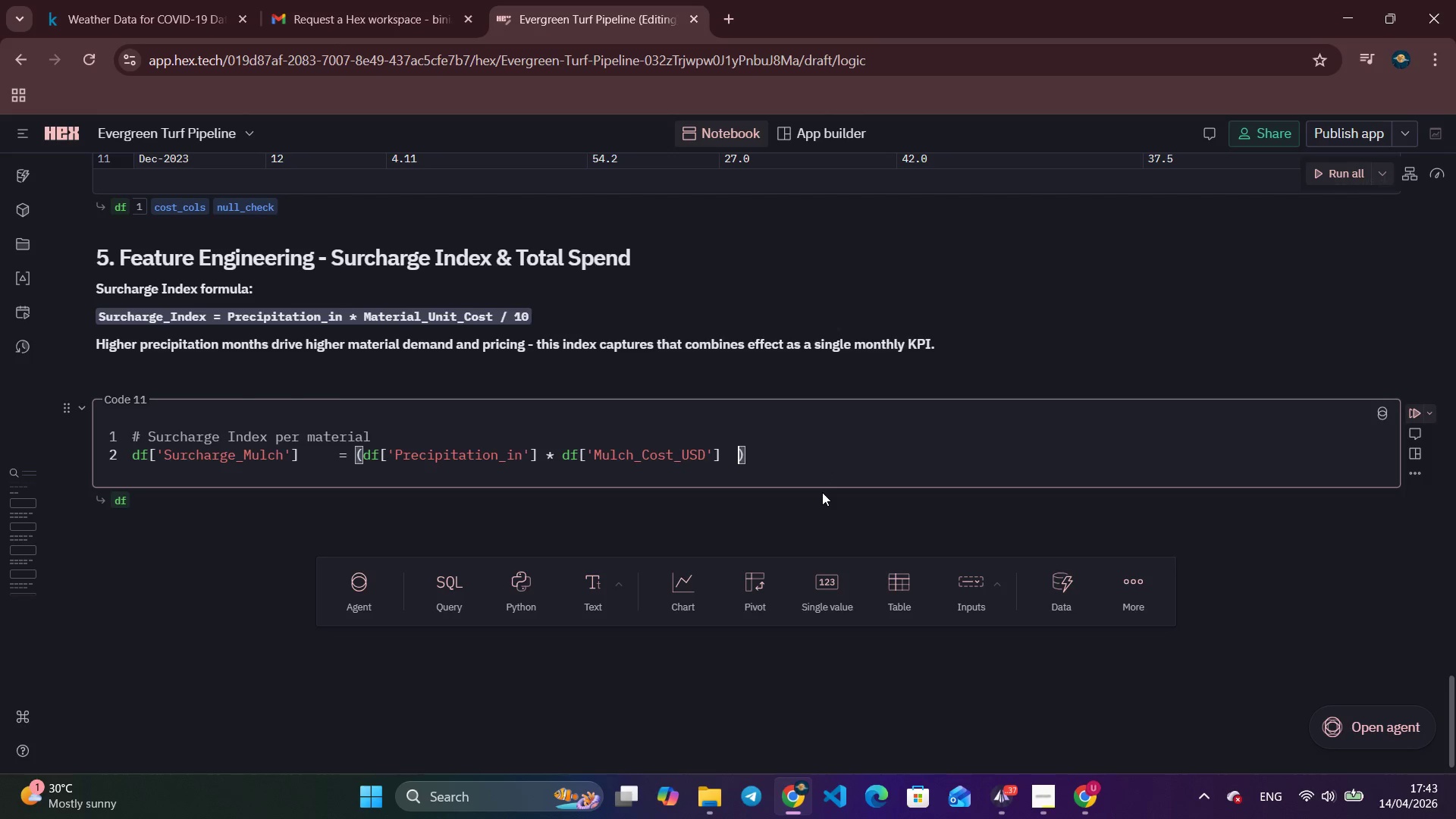 
key(Space)
 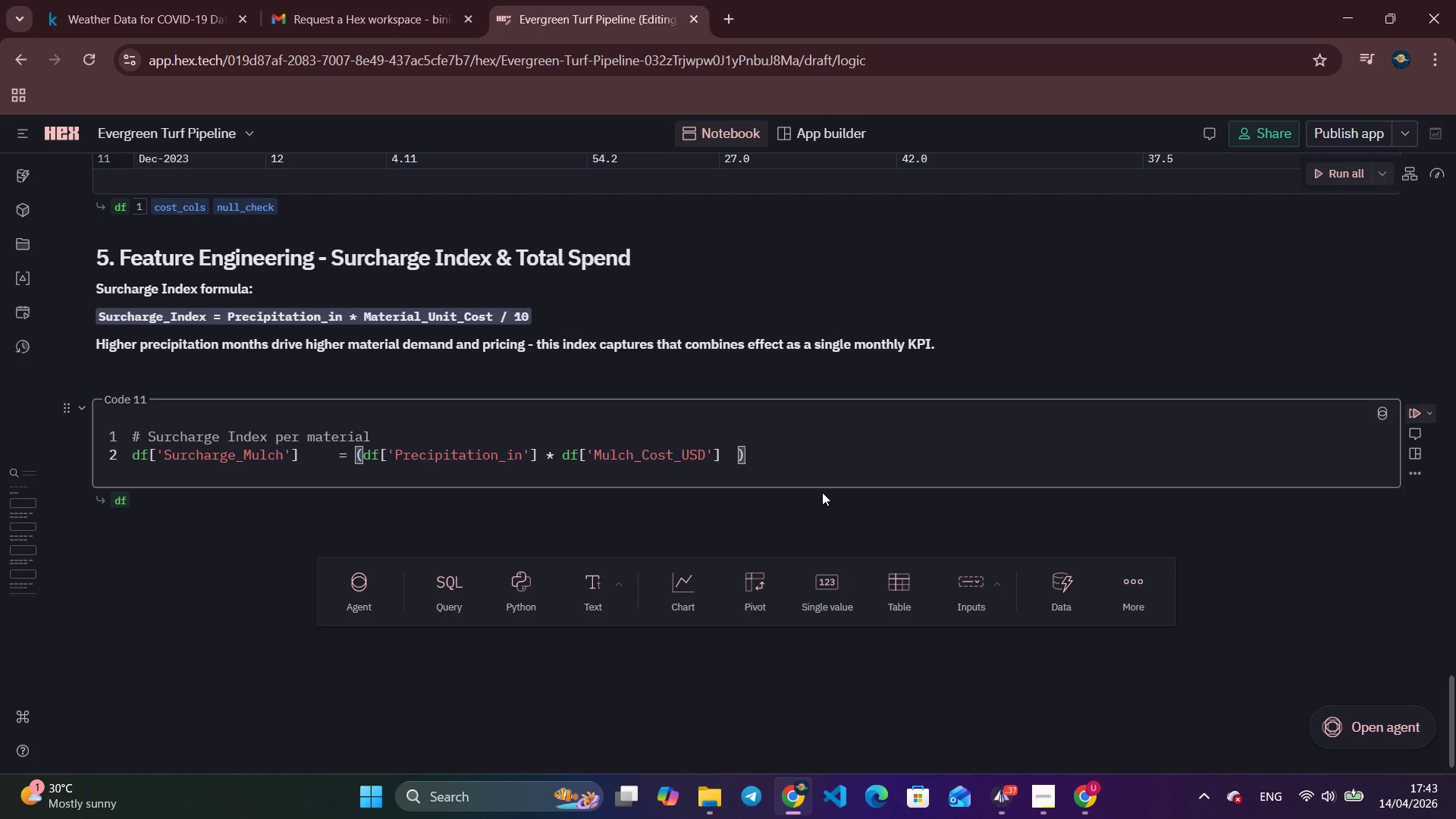 
key(Space)
 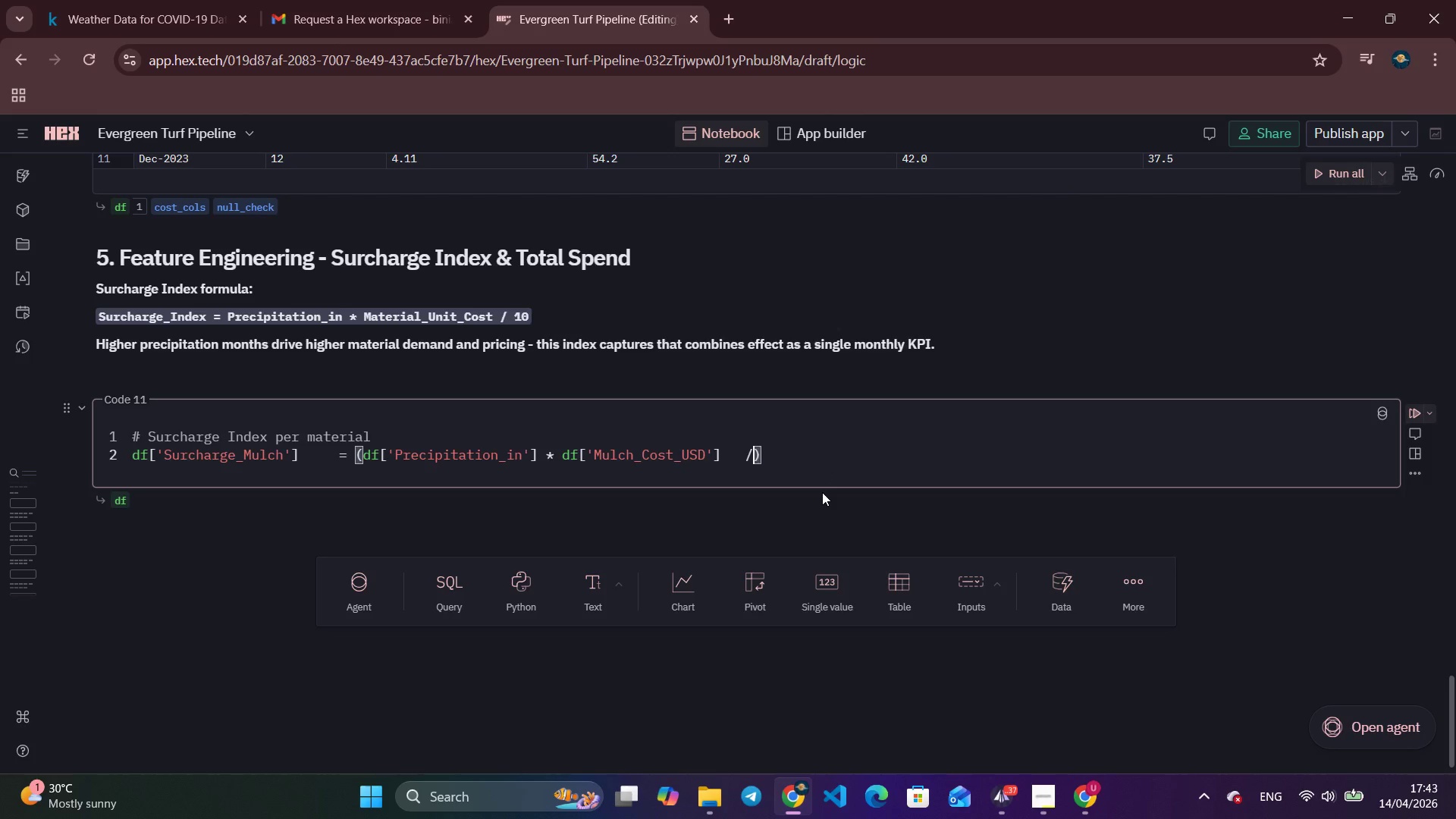 
key(Slash)
 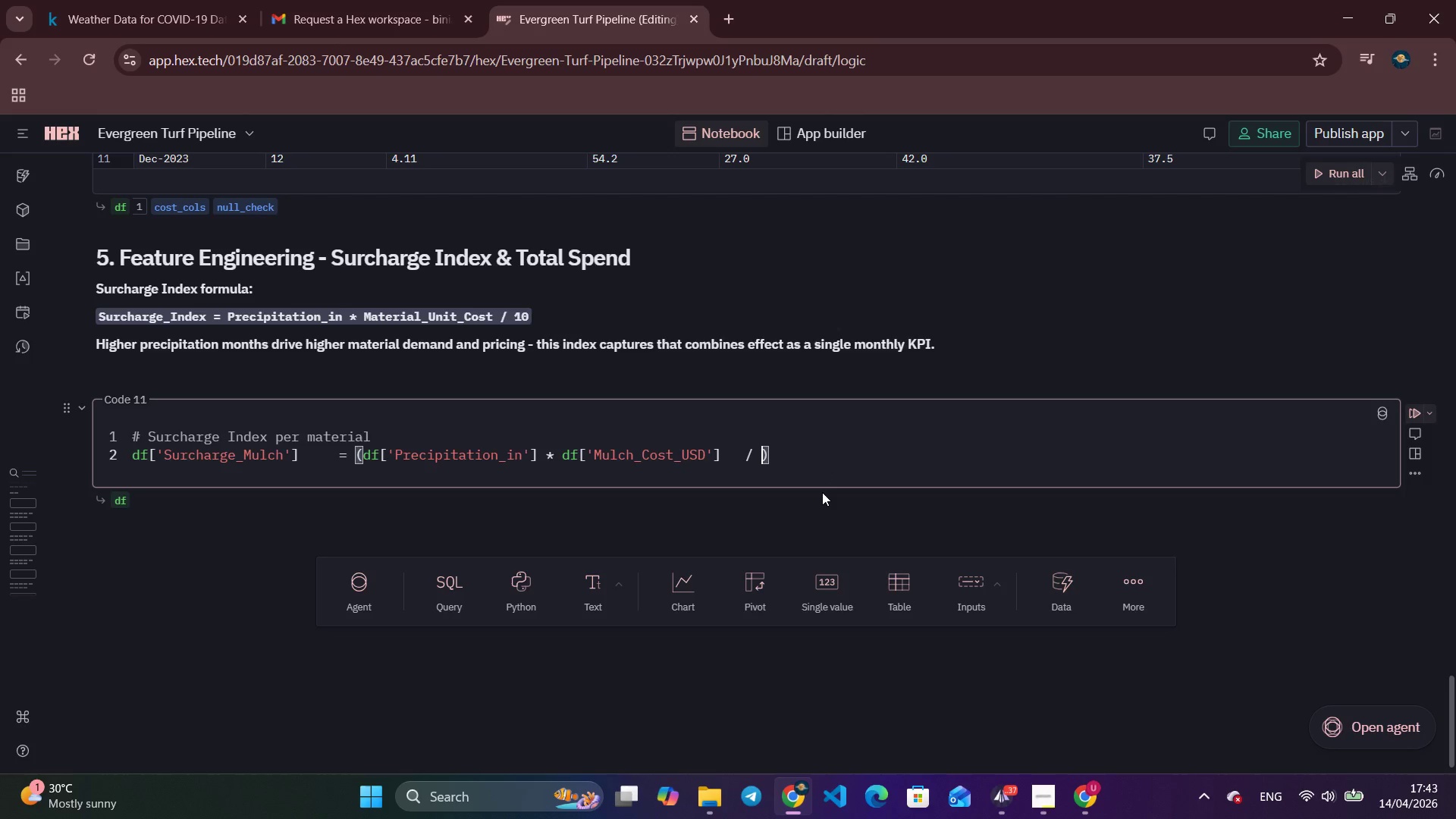 
key(Space)
 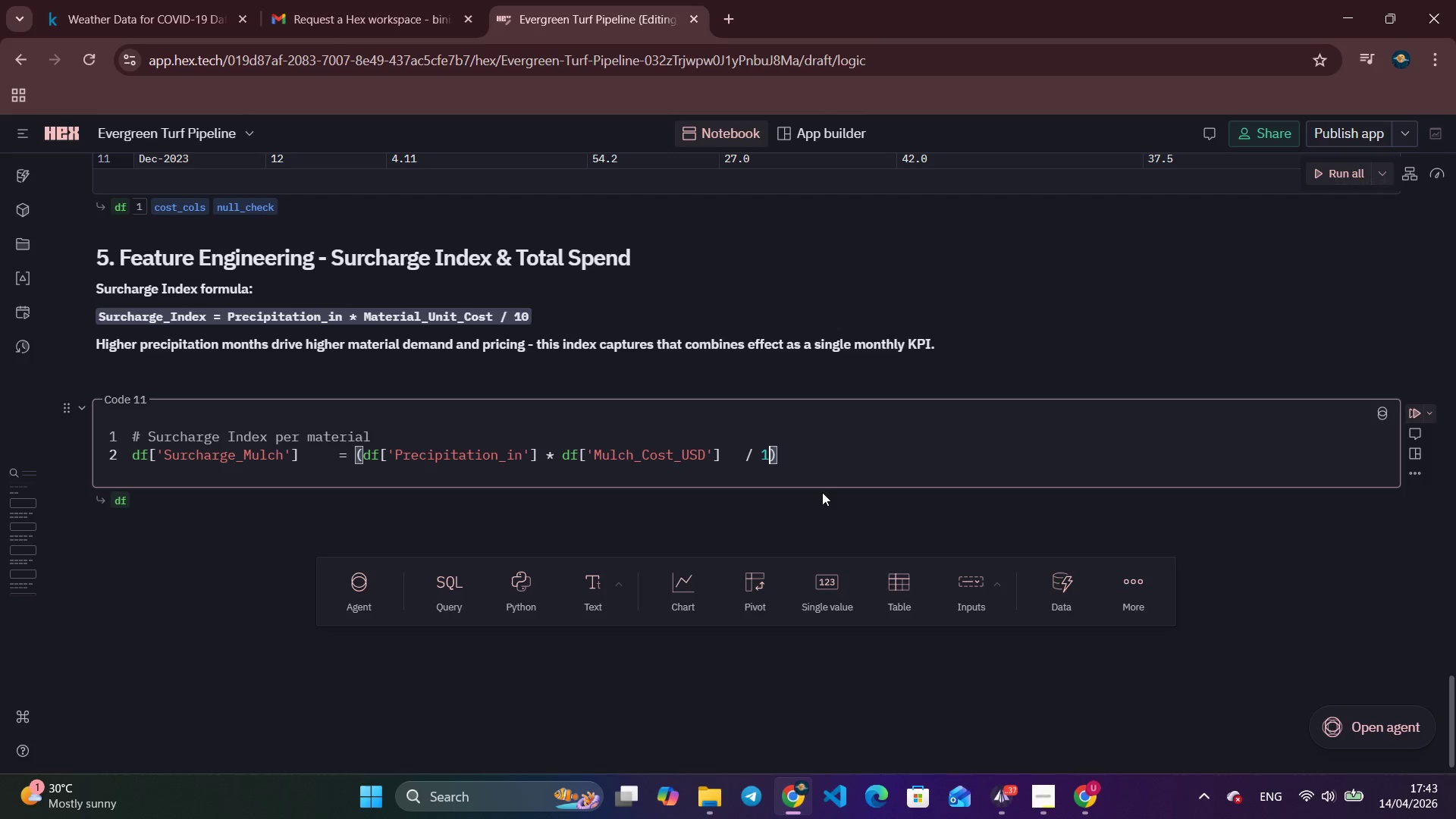 
key(Numpad1)
 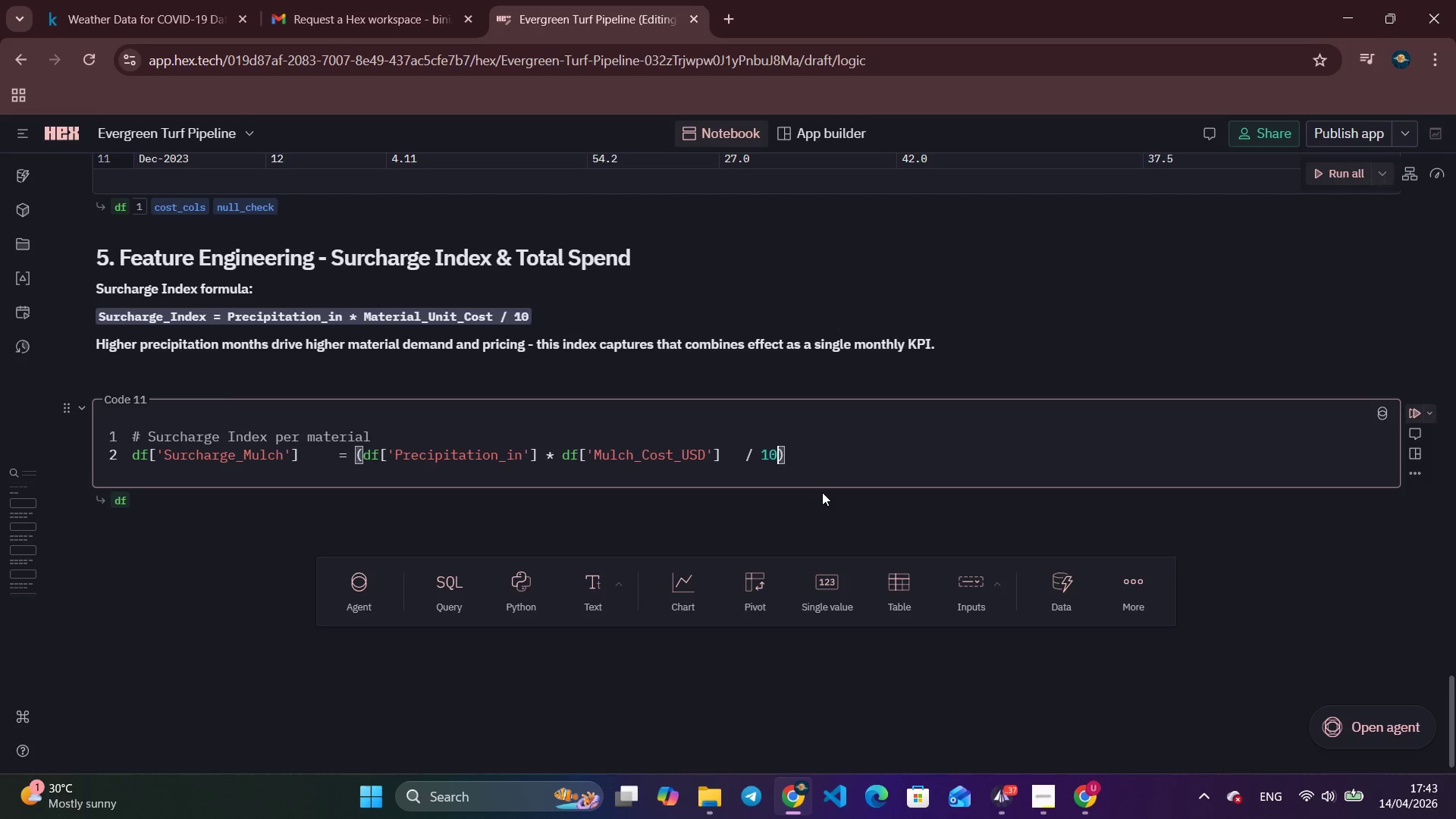 
key(Numpad0)
 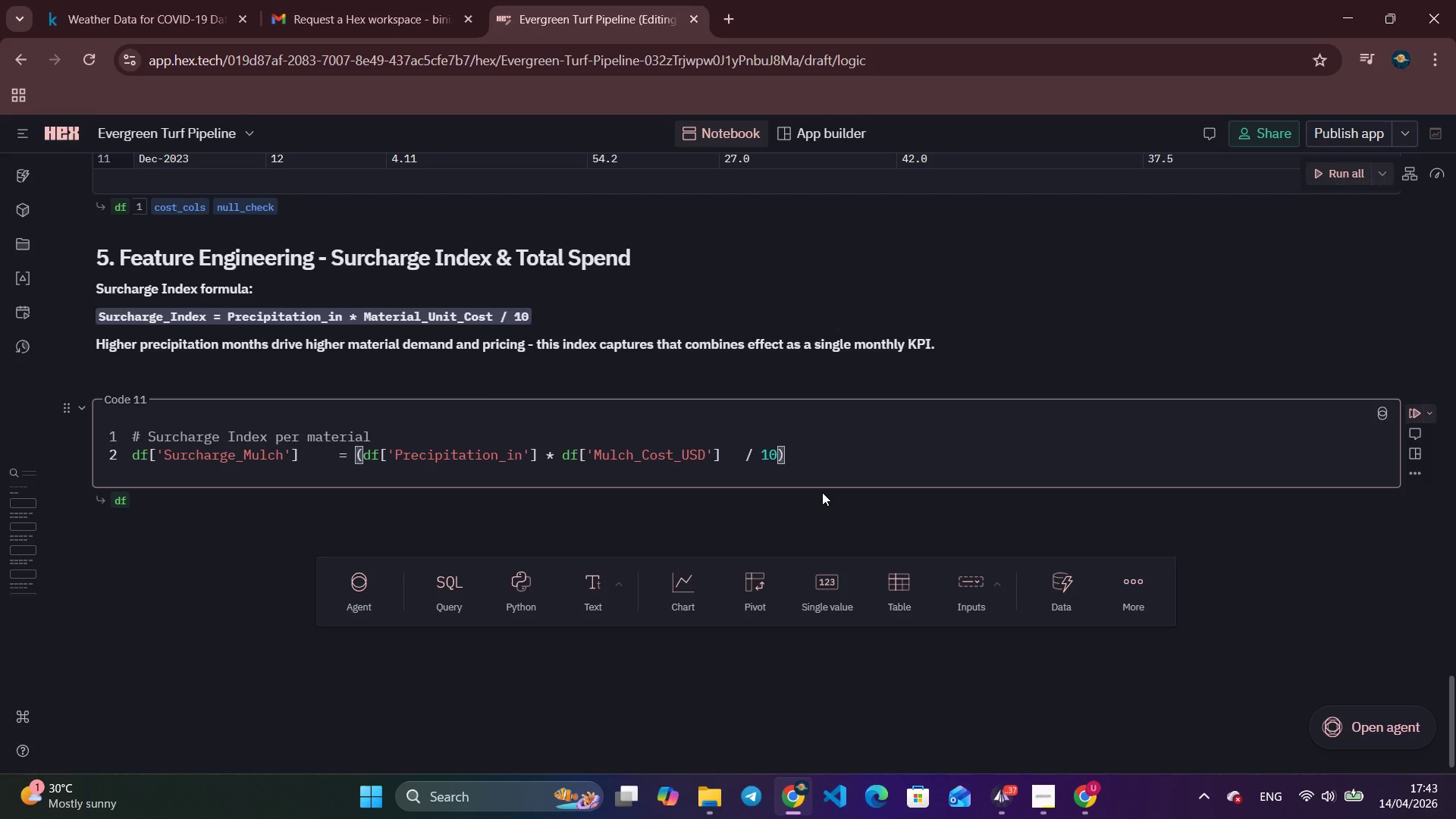 
key(ArrowRight)
 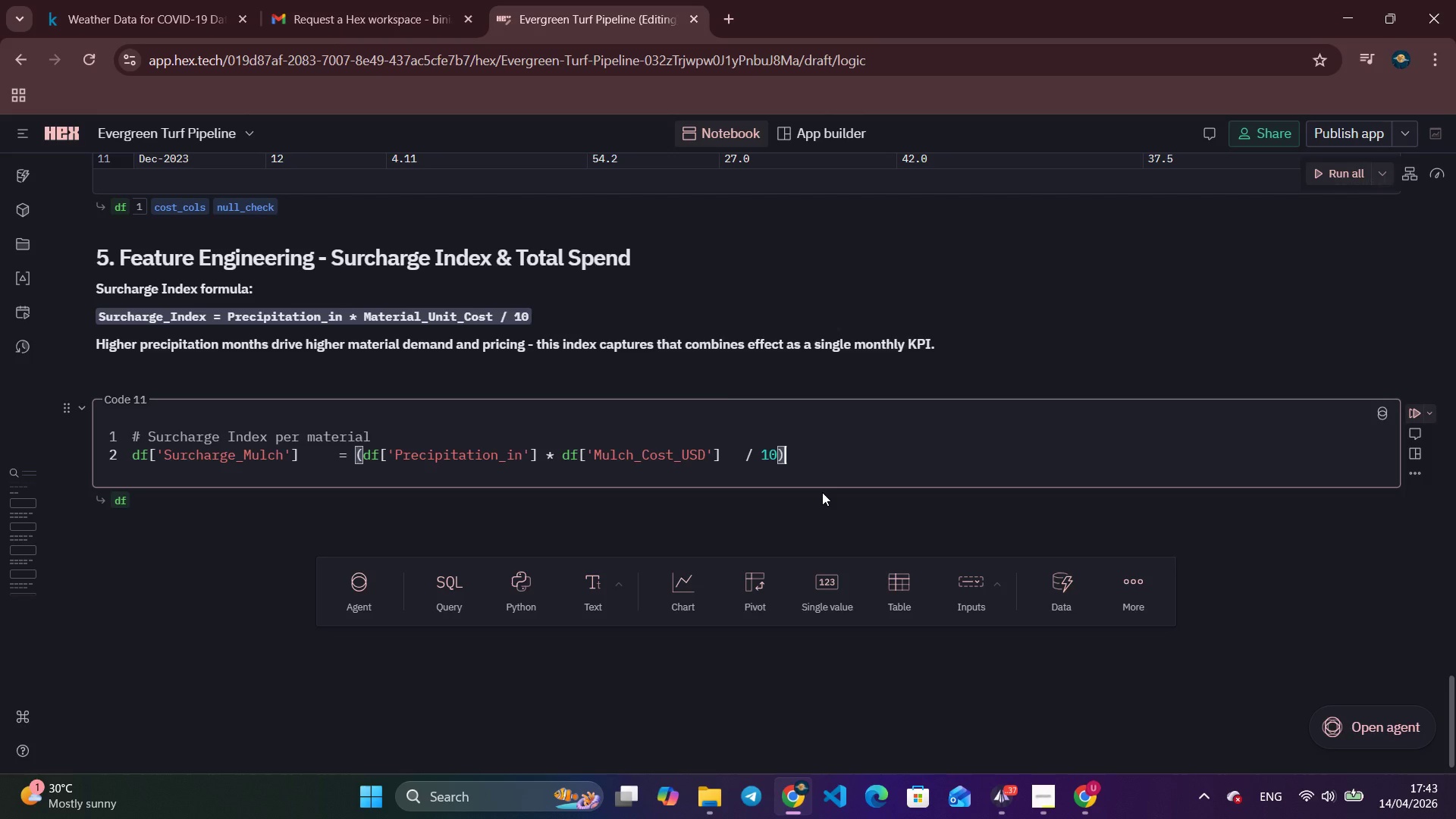 
type(.round(2)
 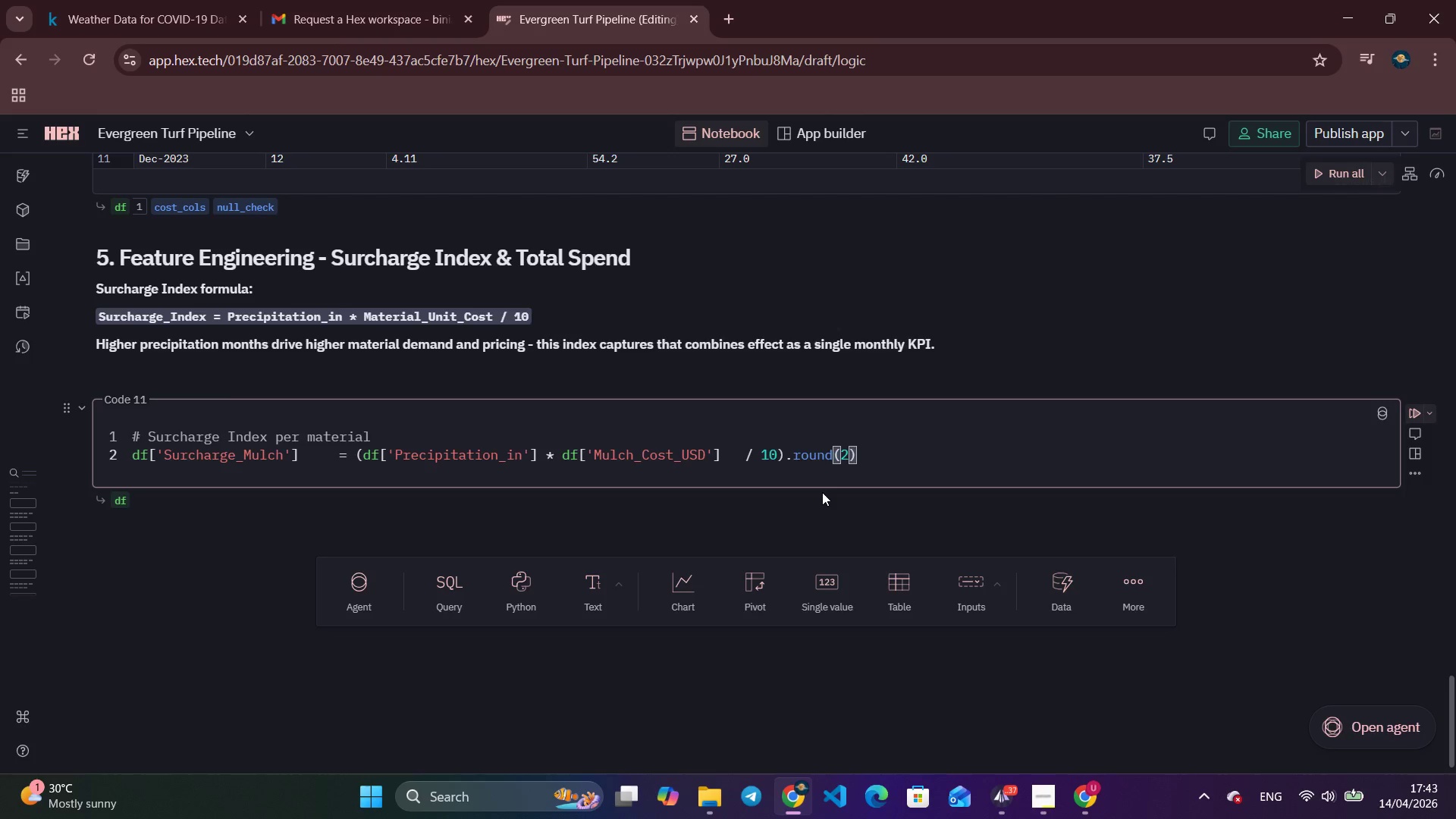 
key(ArrowRight)
 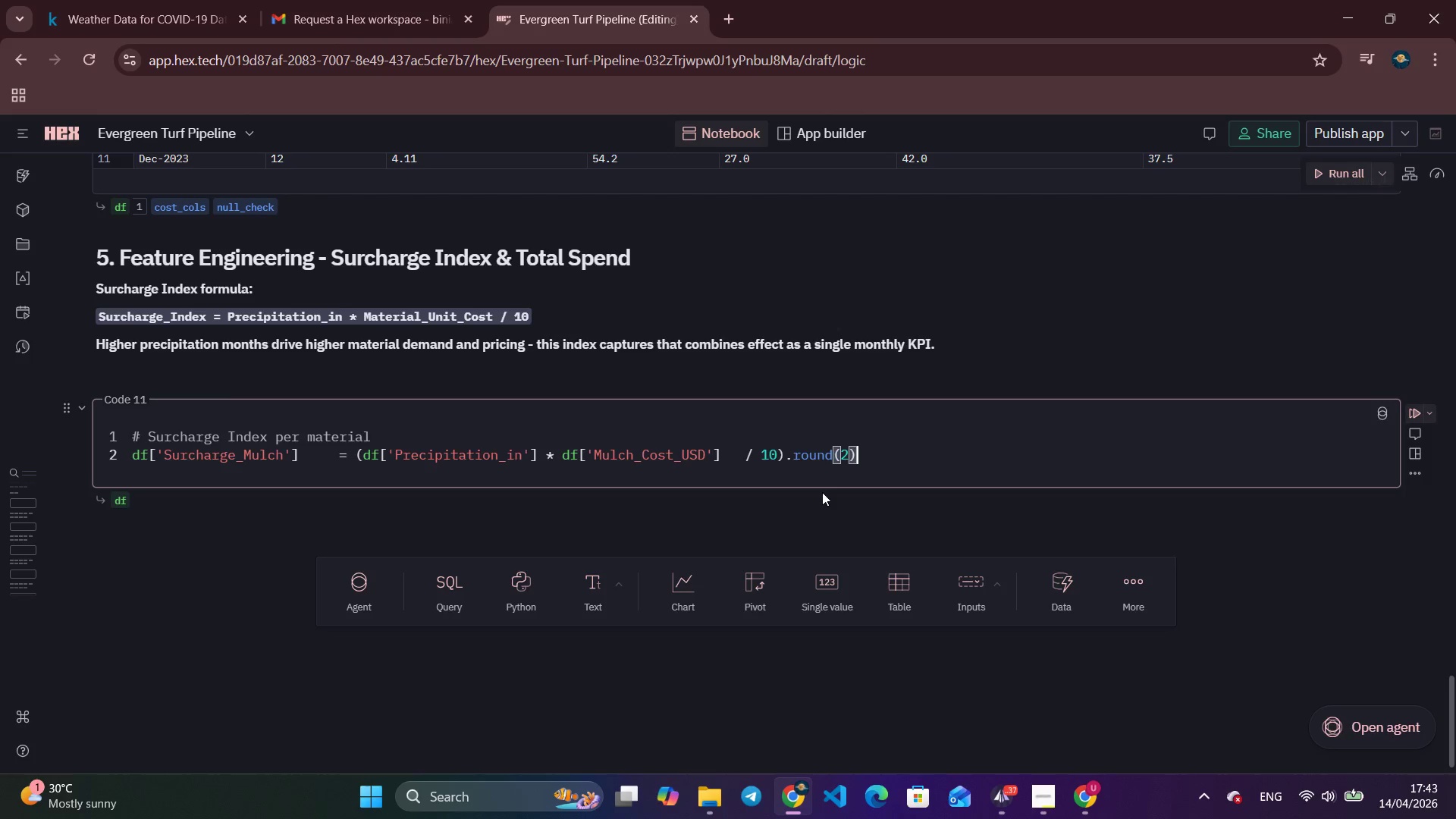 
key(Enter)
 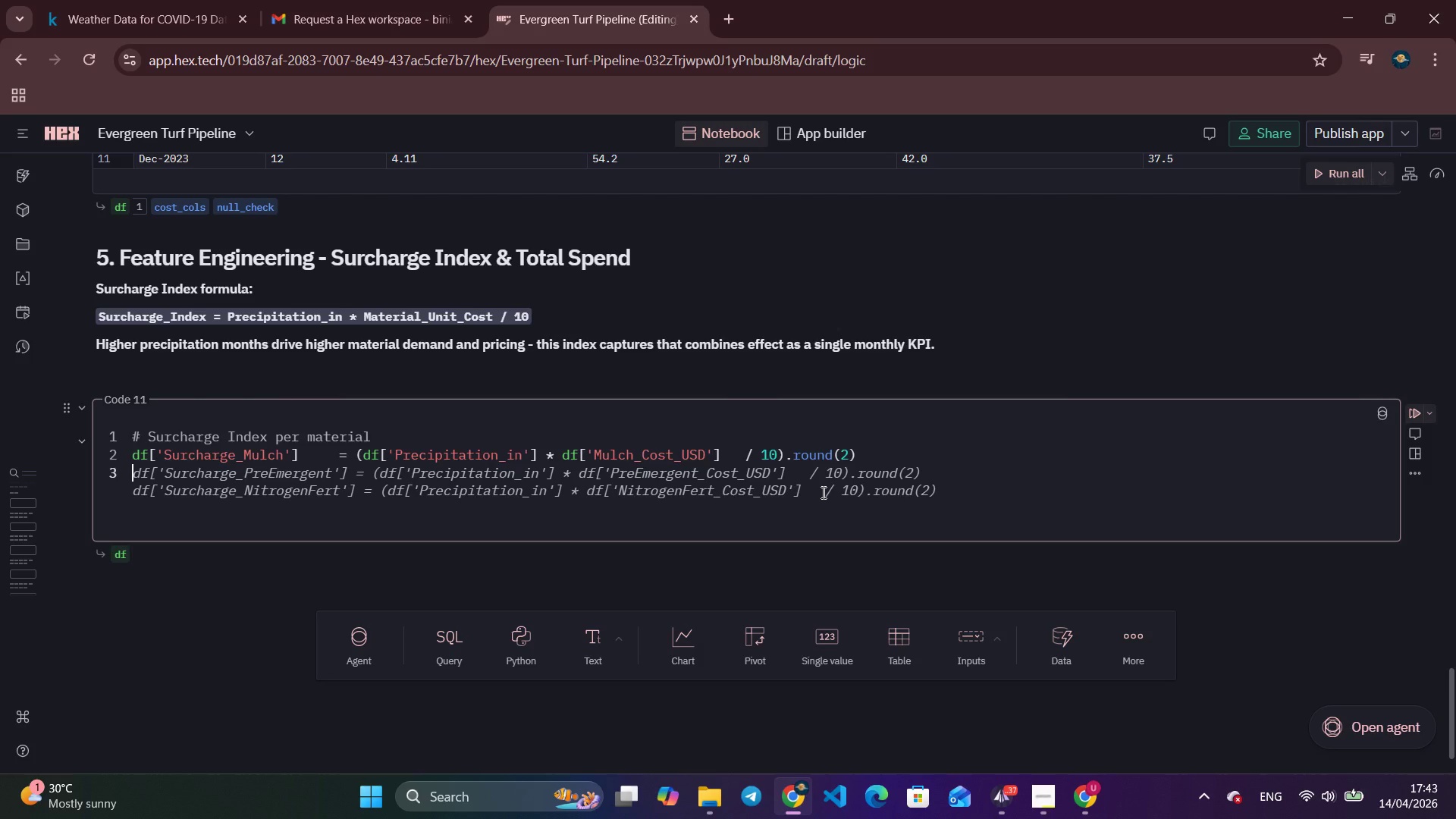 
type(df['Surcharge_PreEmergent)
 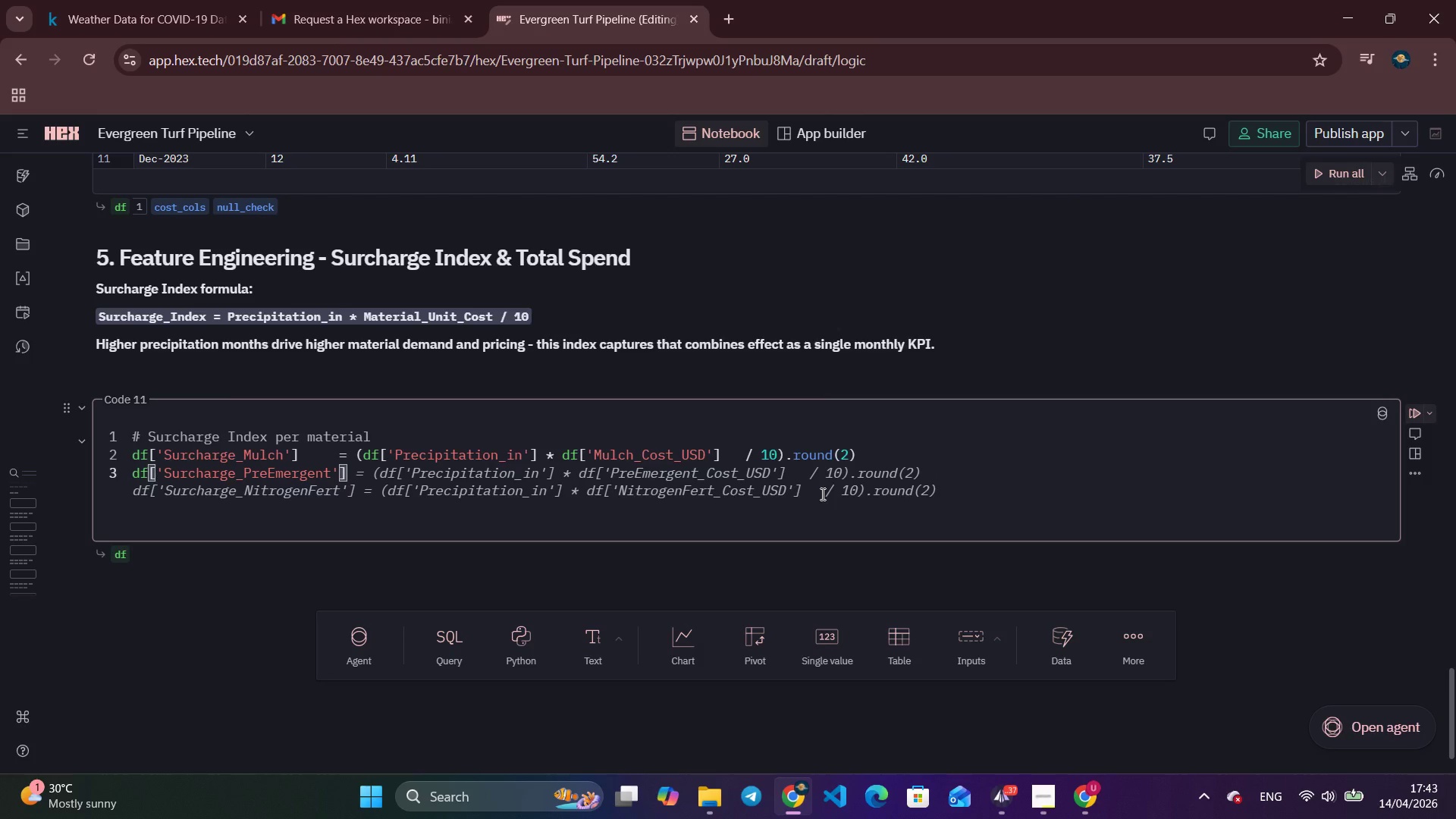 
key(ArrowRight)
 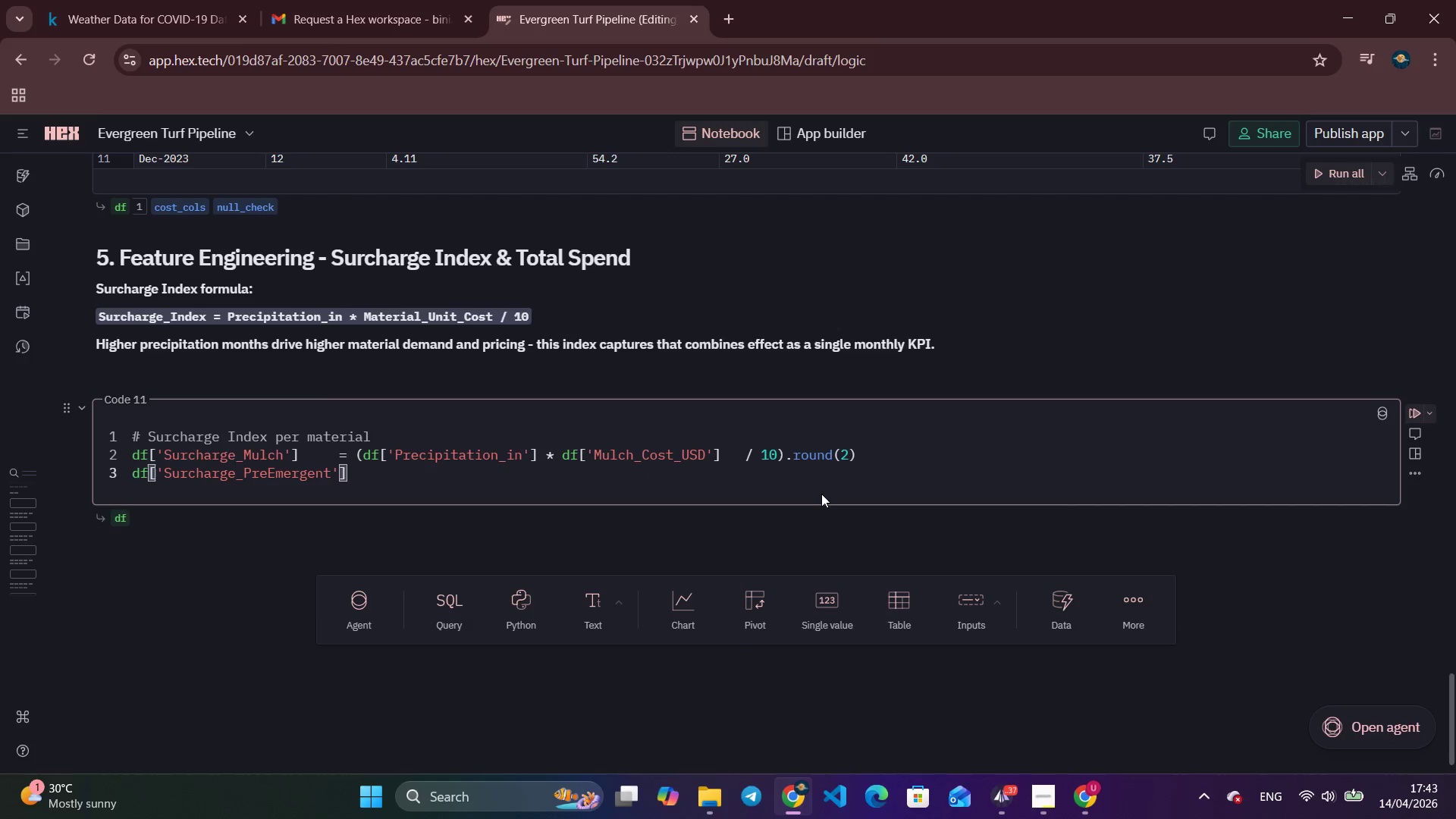 
key(ArrowRight)
 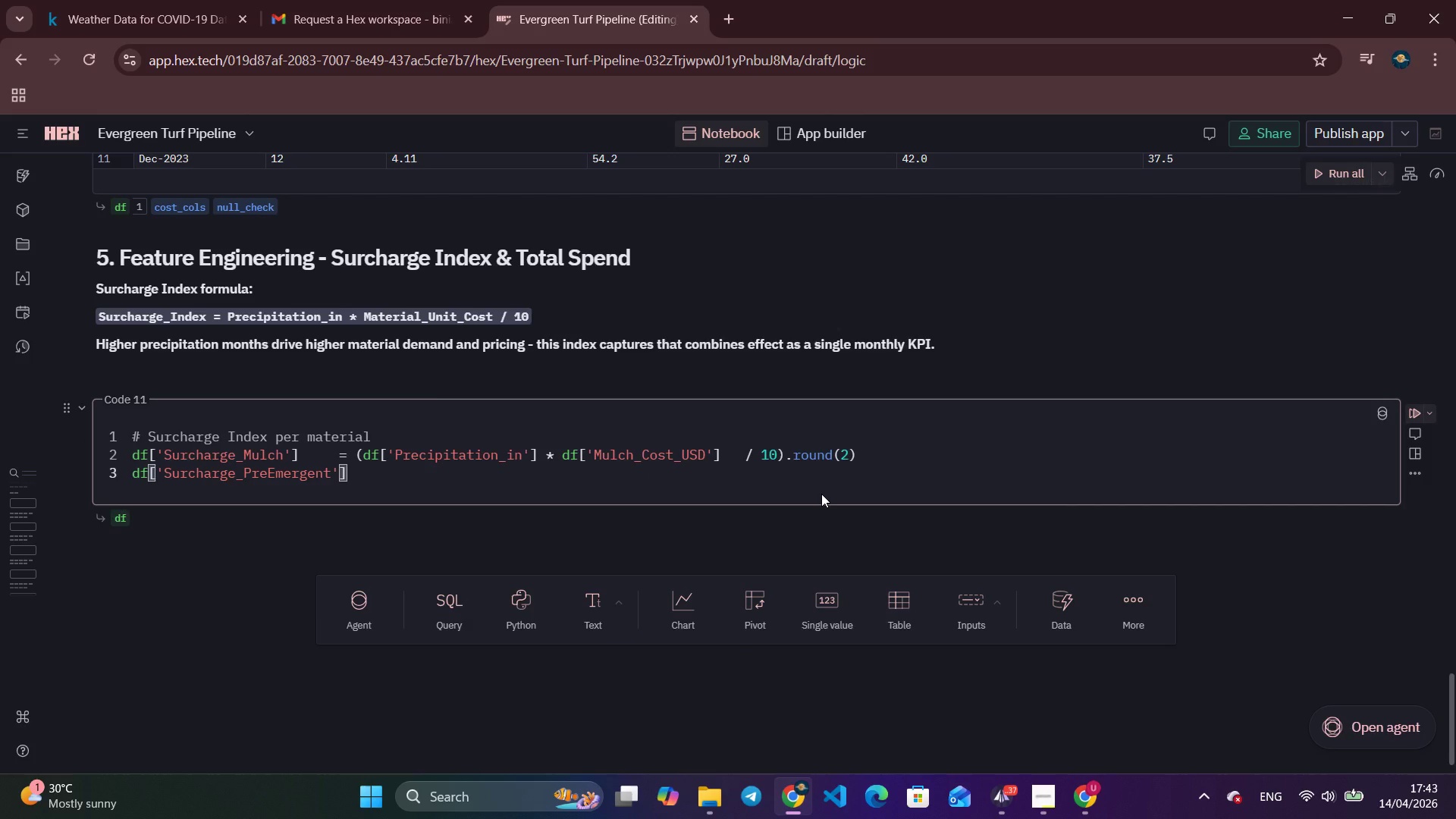 
type( = (df['P)
 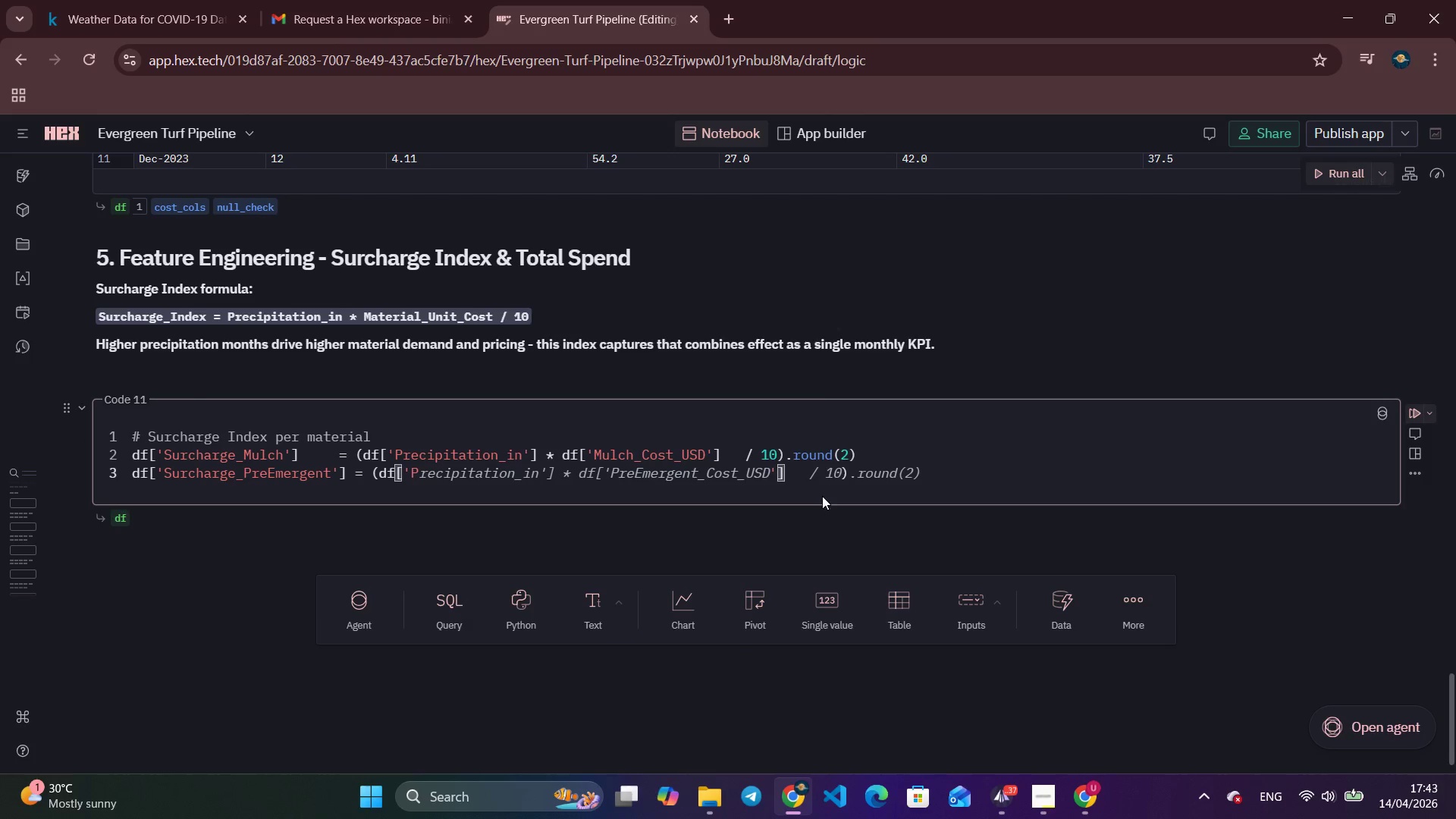 
type(recipittio)
 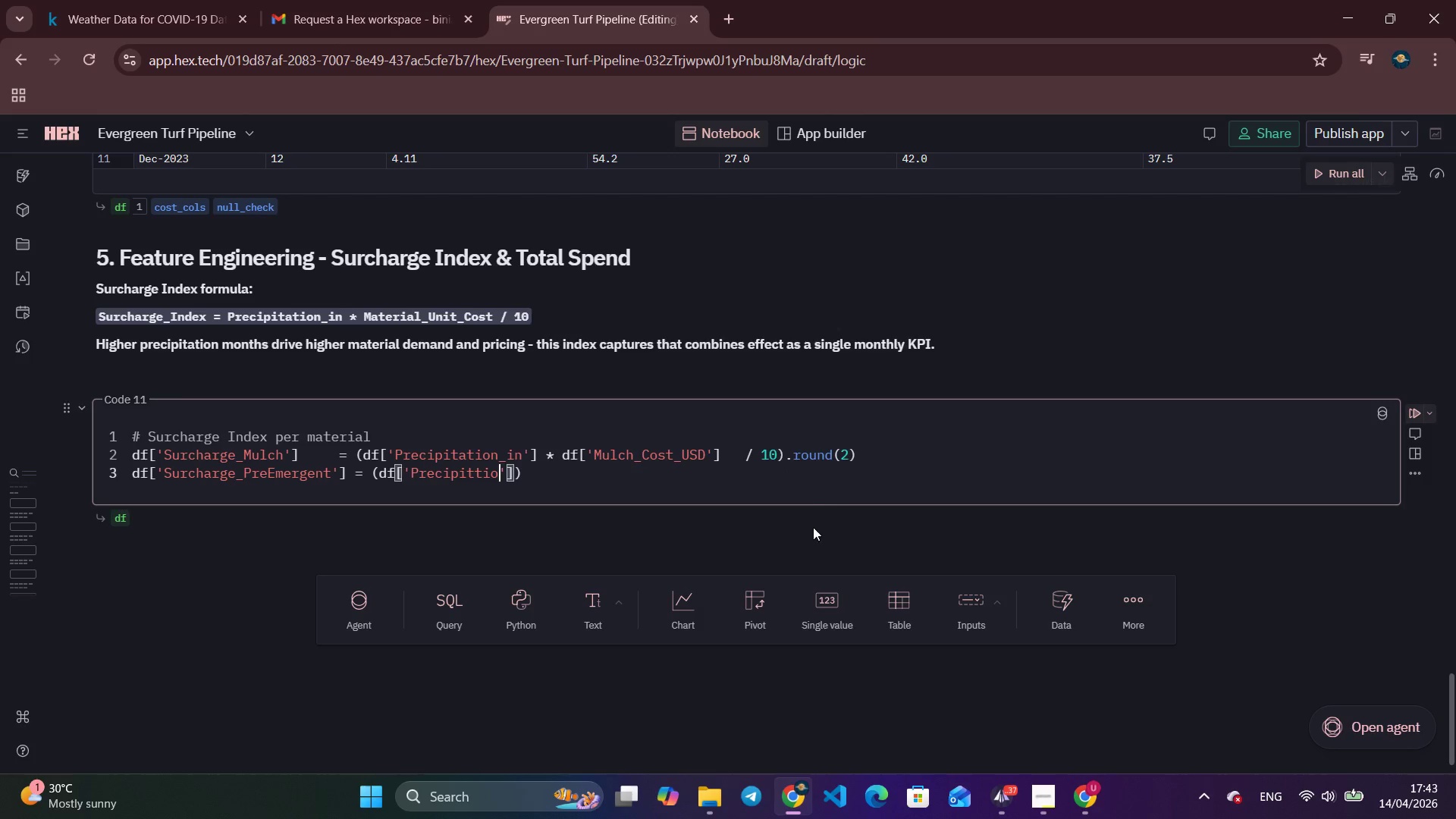 
type(n)
key(Backspace)
key(Backspace)
key(Backspace)
key(Backspace)
type(at)
 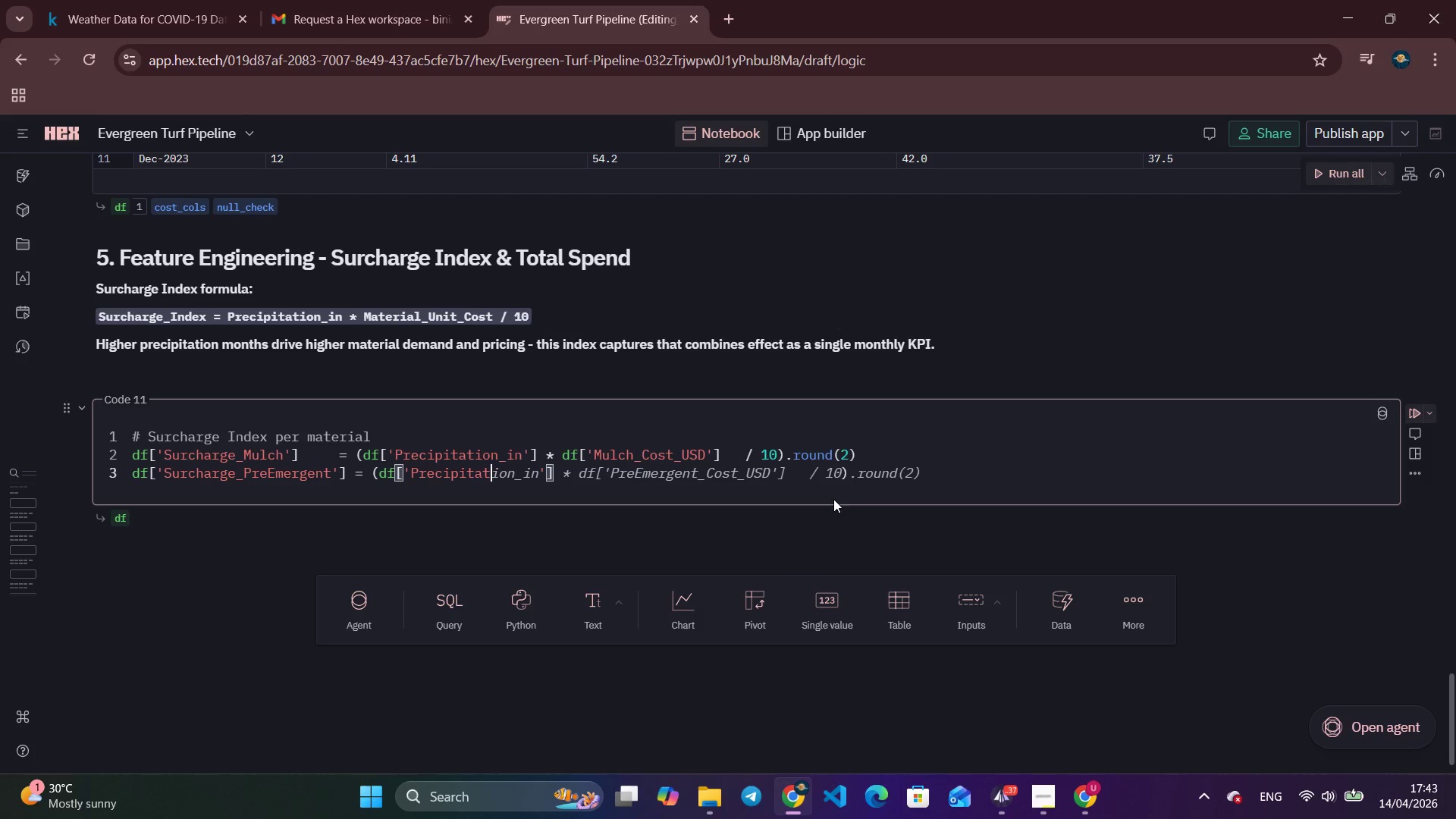 
type(ion_in)
 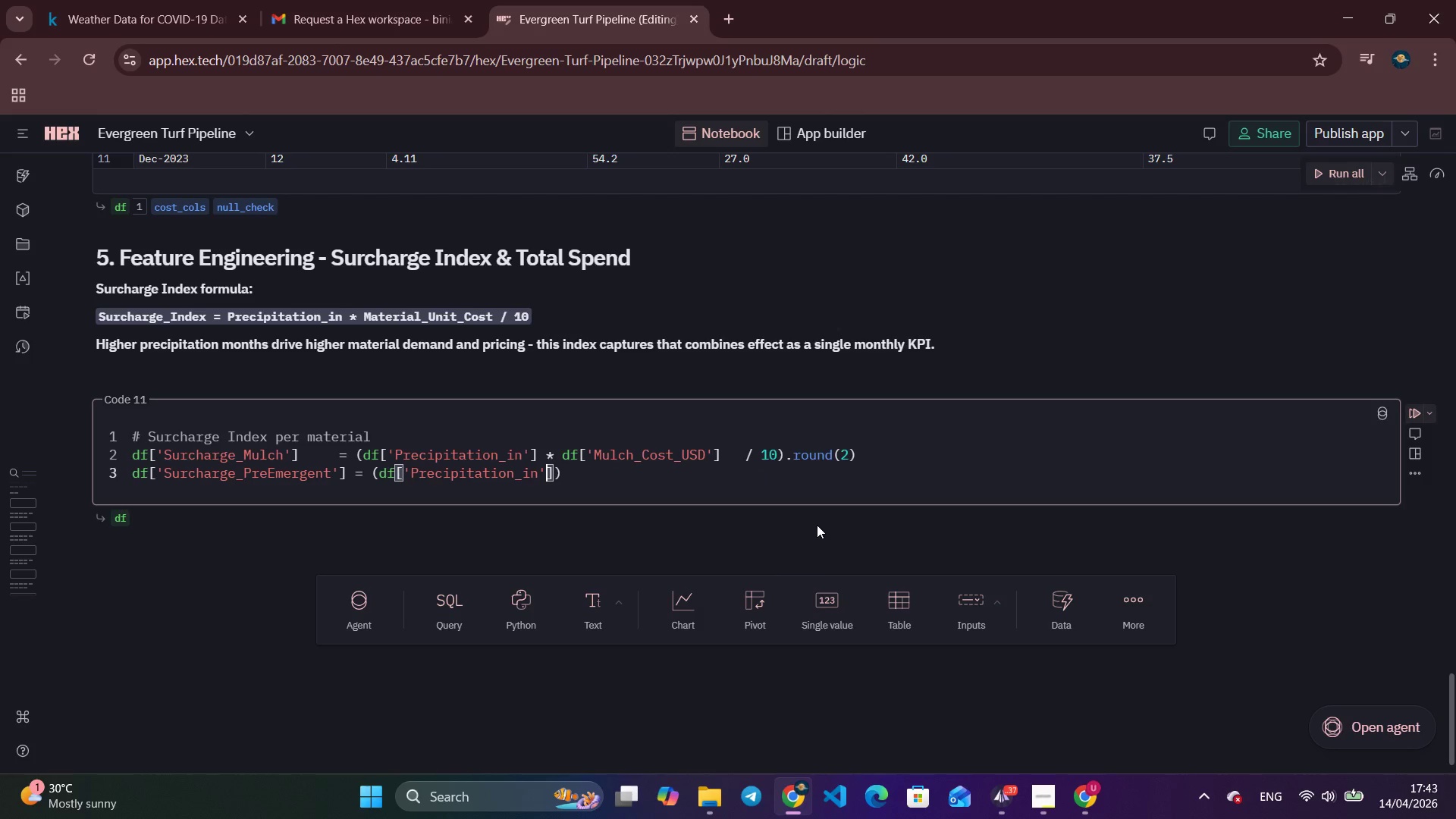 
 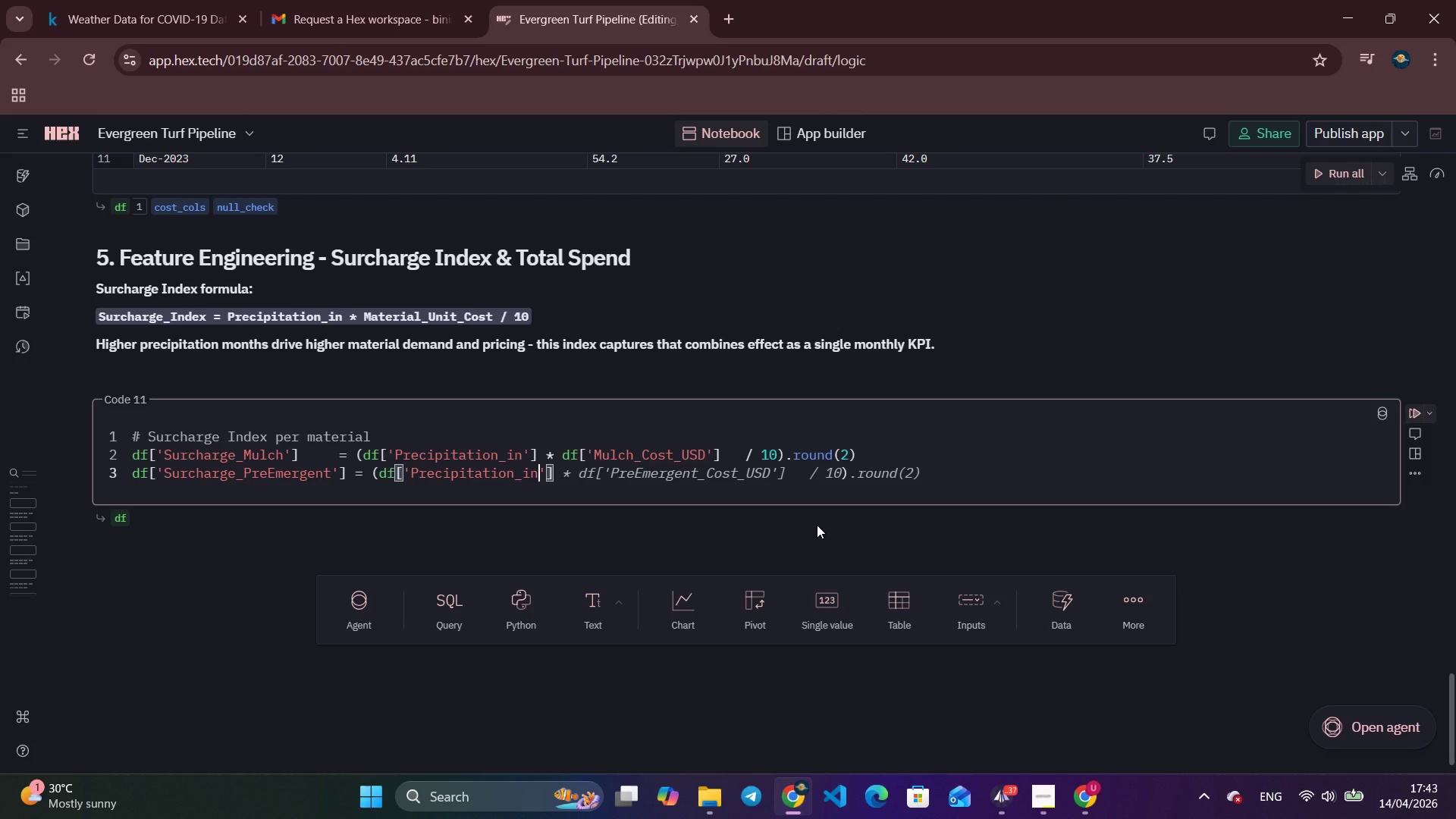 
key(ArrowRight)
 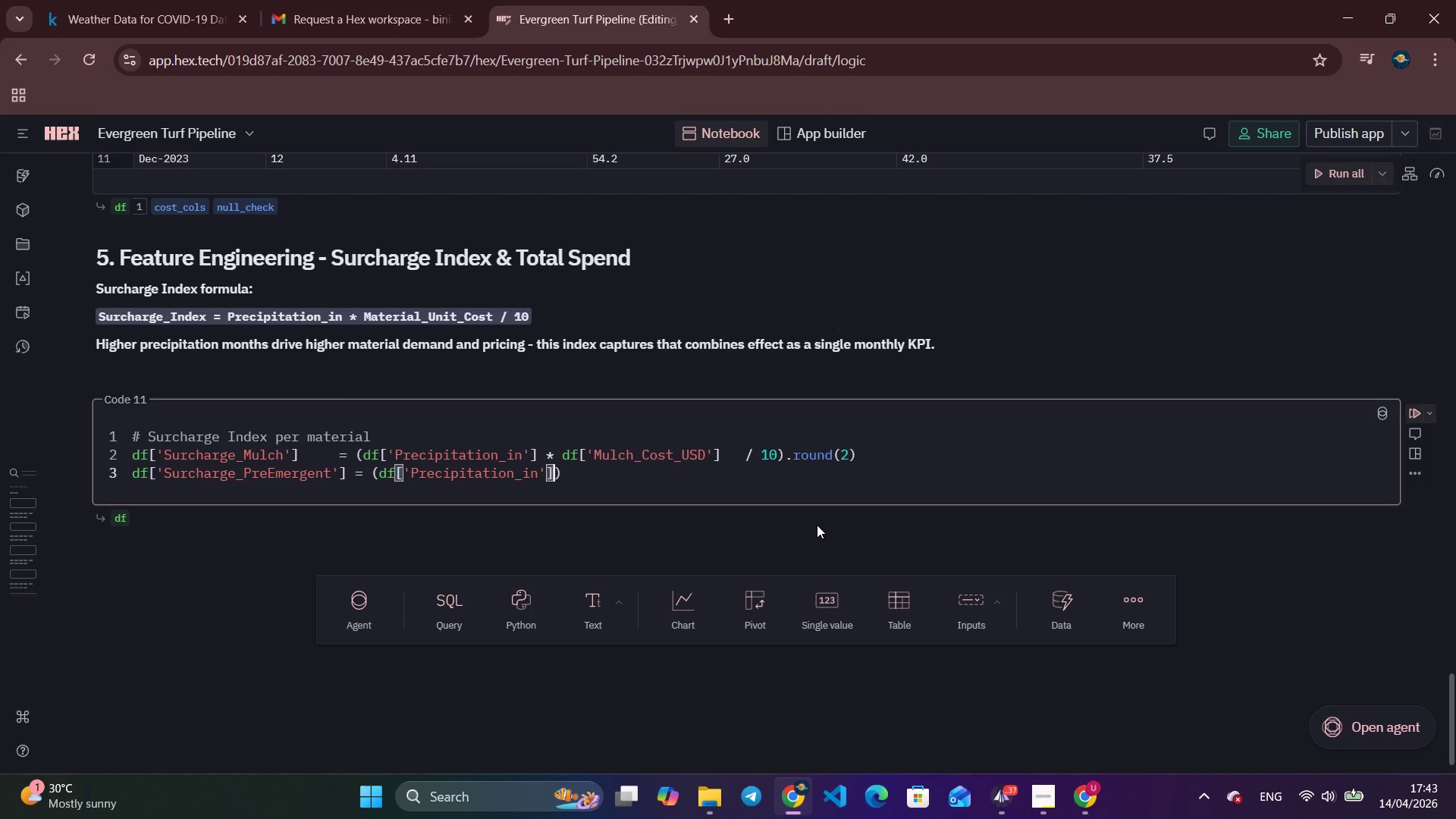 
key(ArrowRight)
 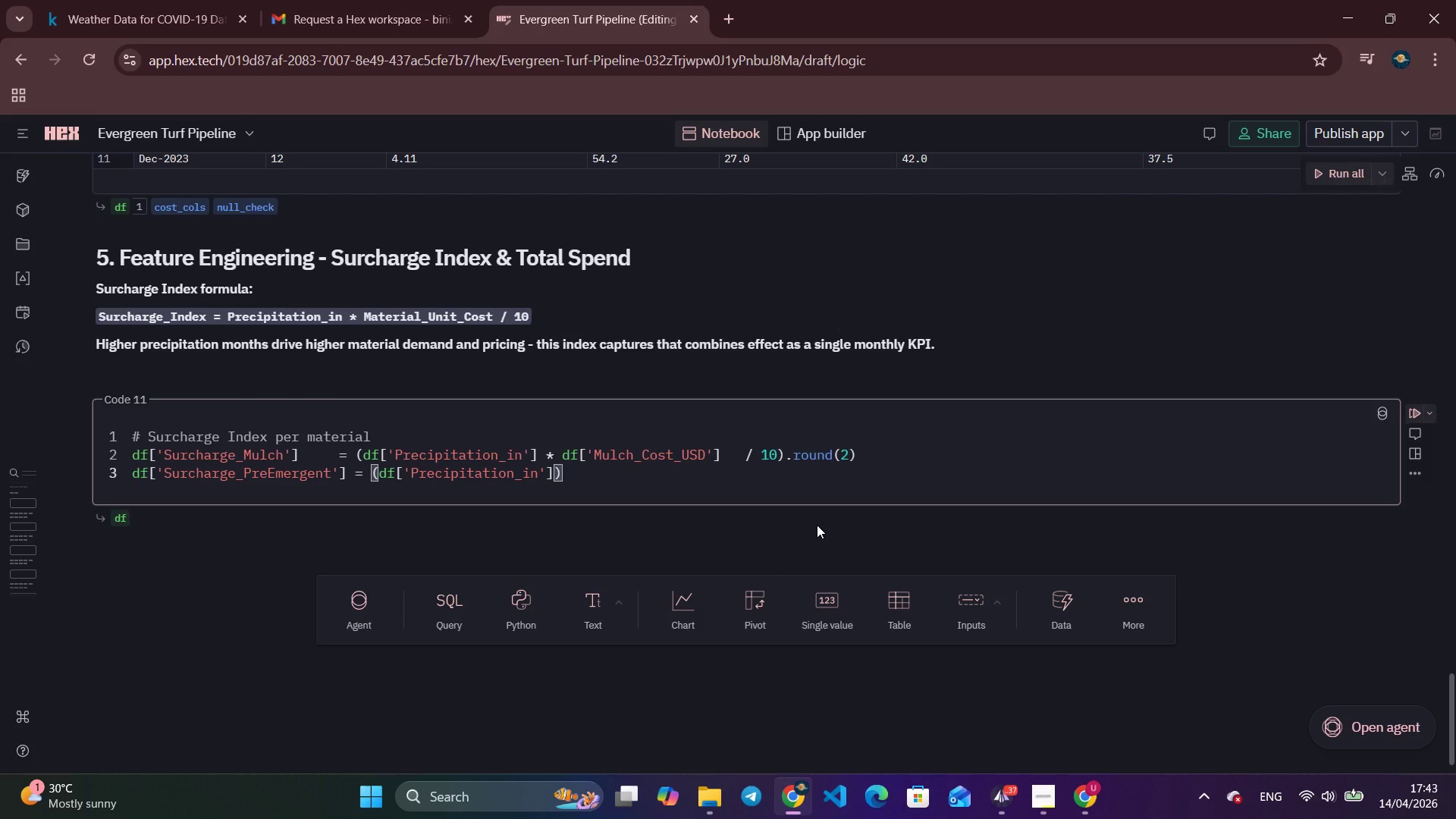 
type( * DF{"PreEmergent)
 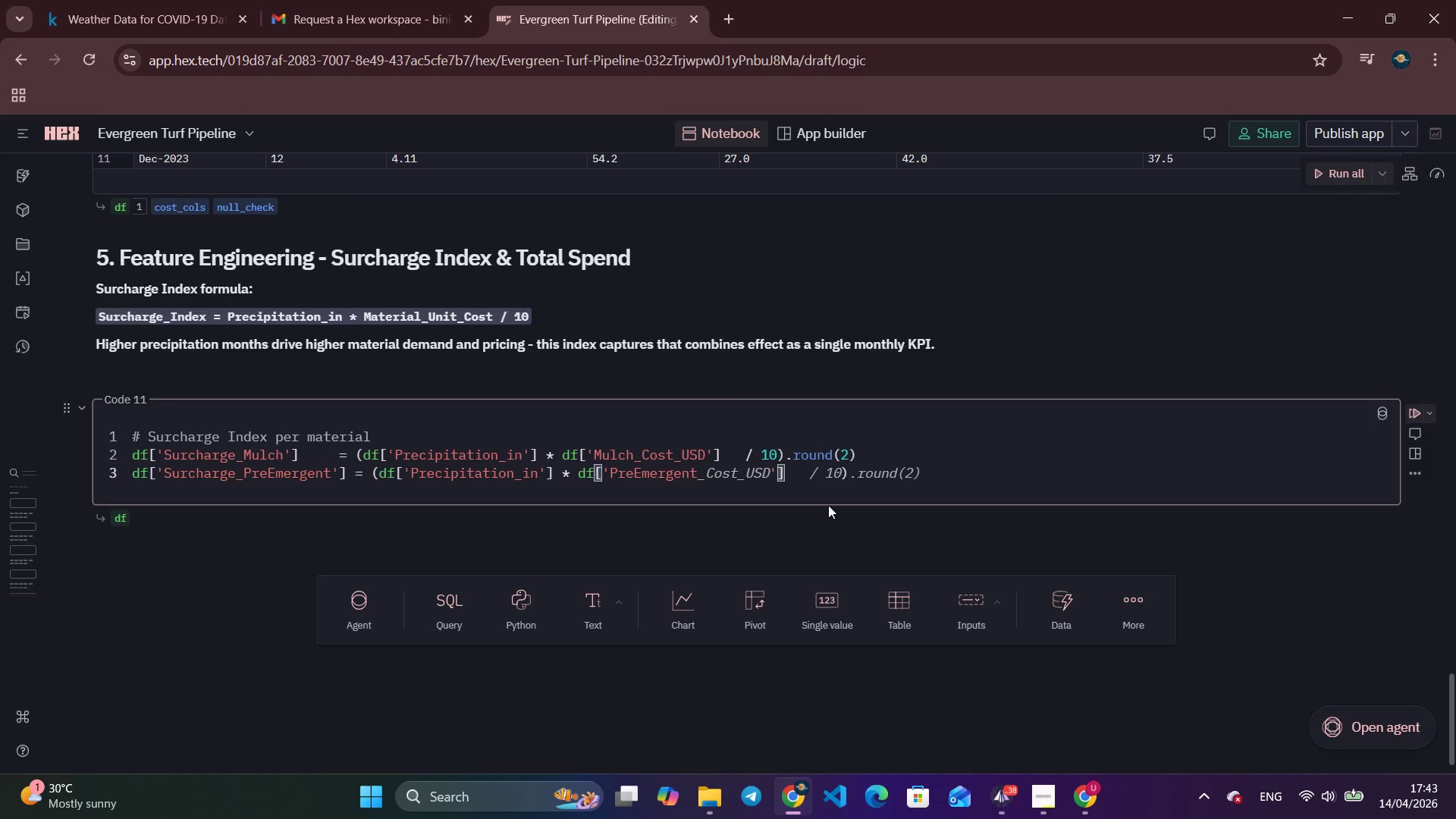 
type(_Cost)
 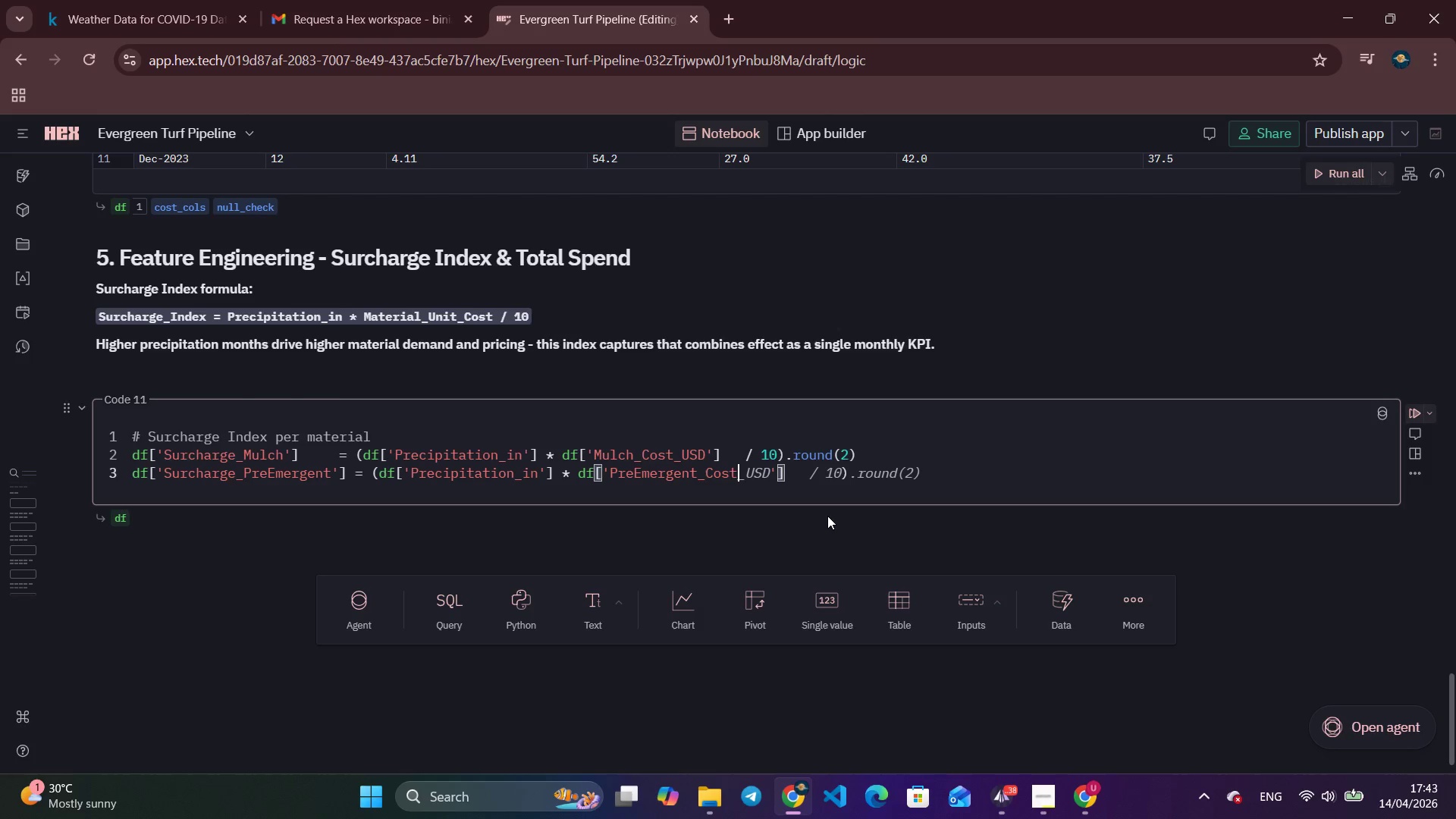 
type(_USD)
 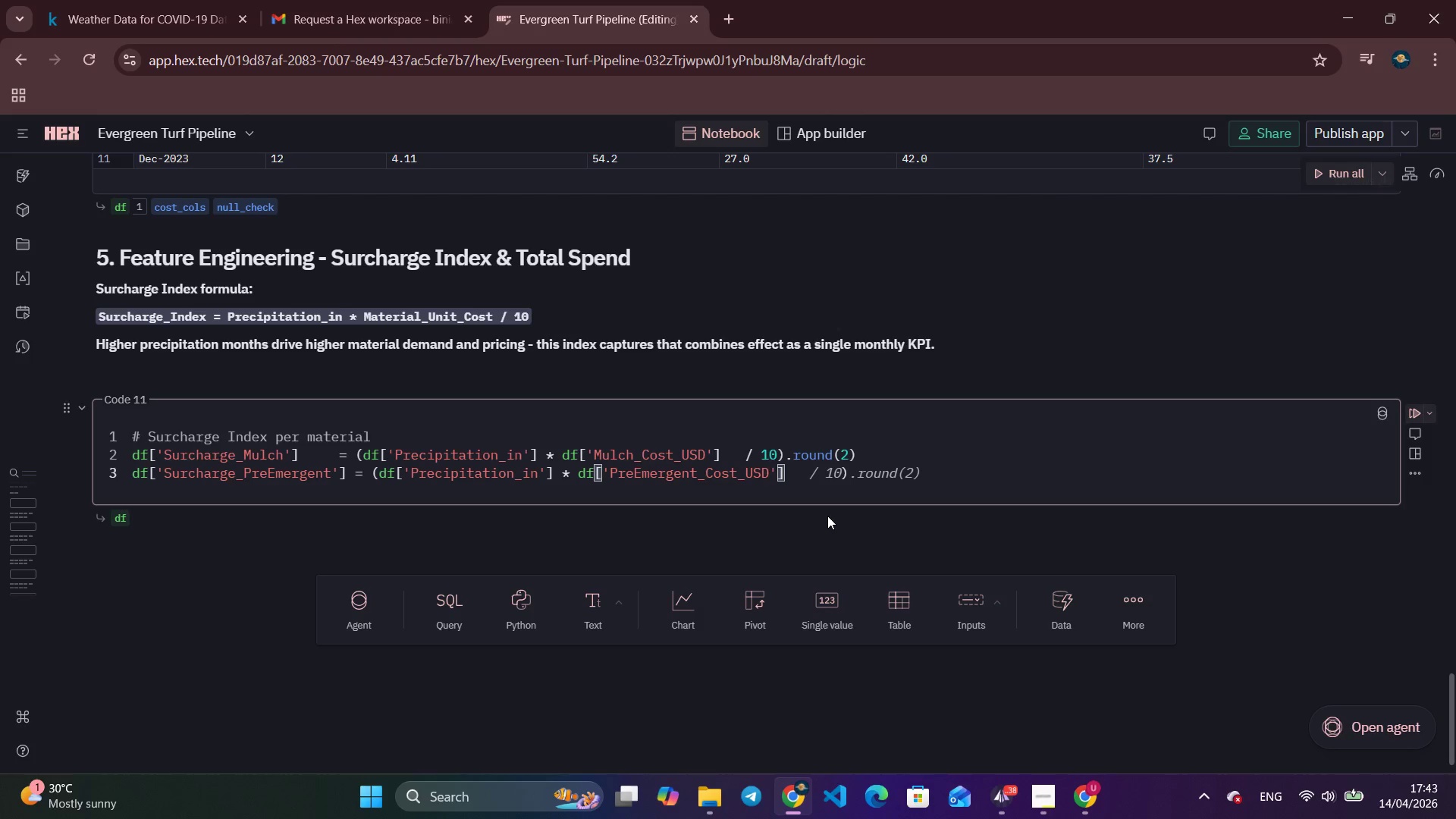 
key(ArrowRight)
 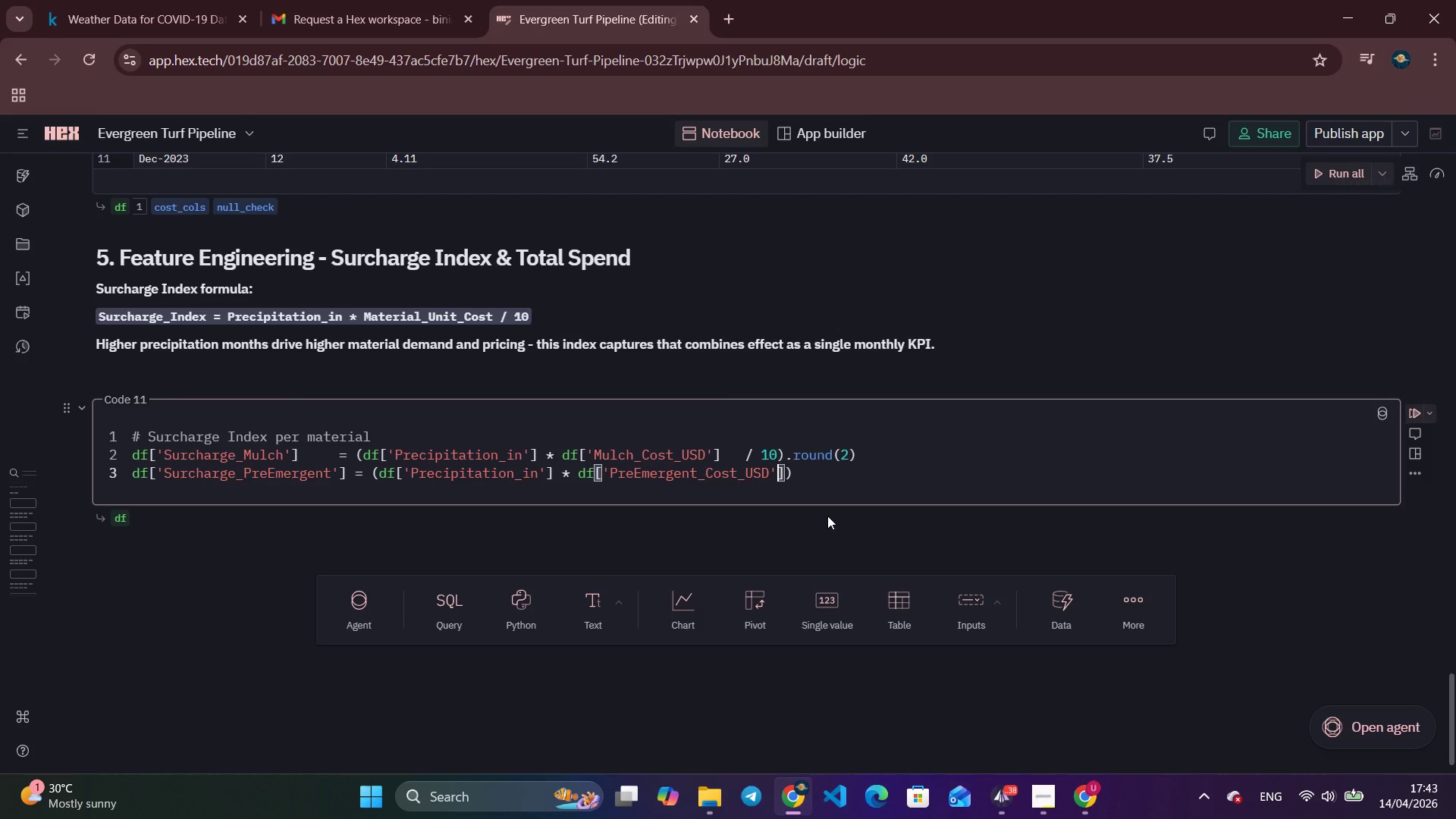 
wait(8.05)
 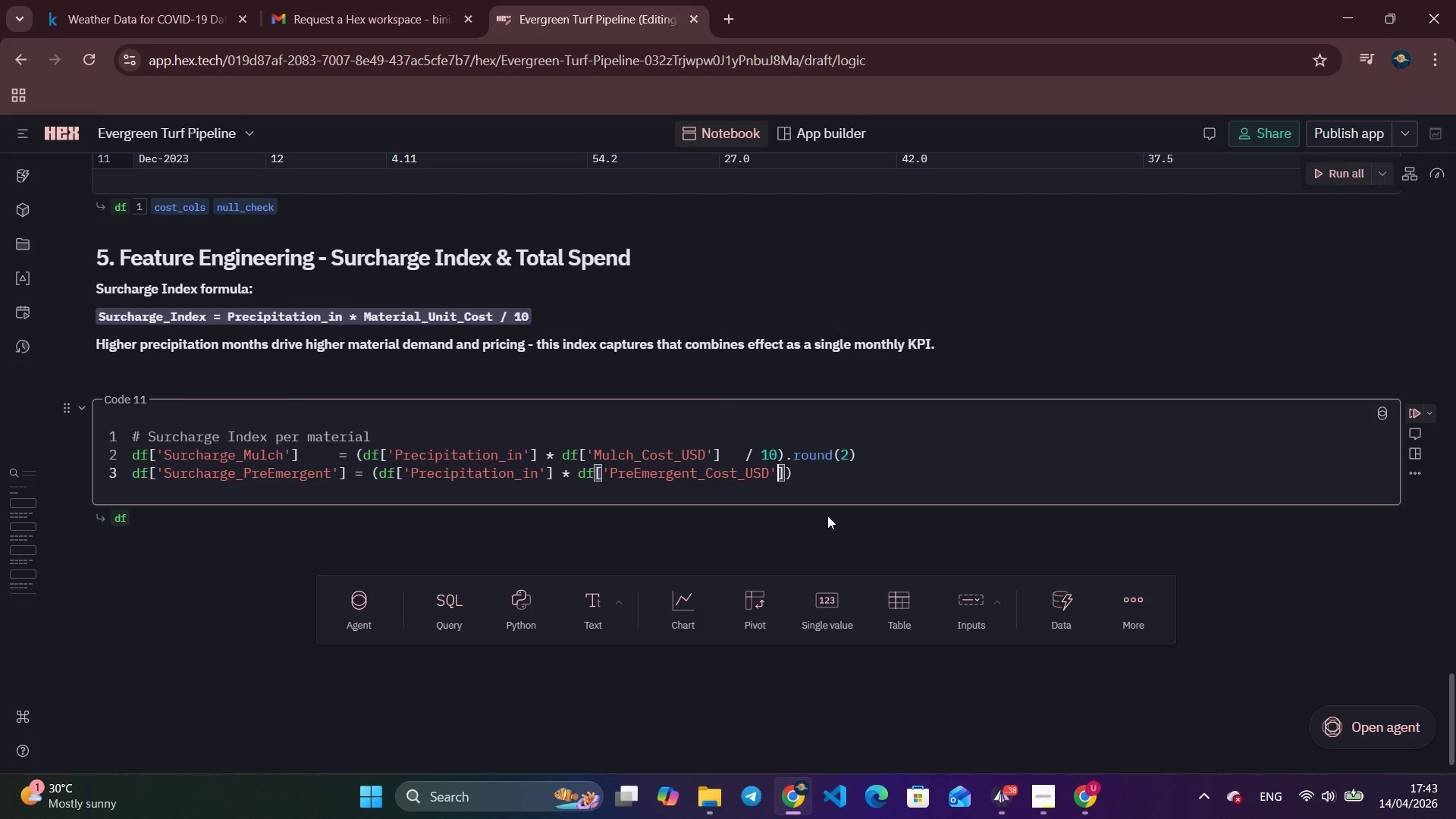 
key(ArrowRight)
 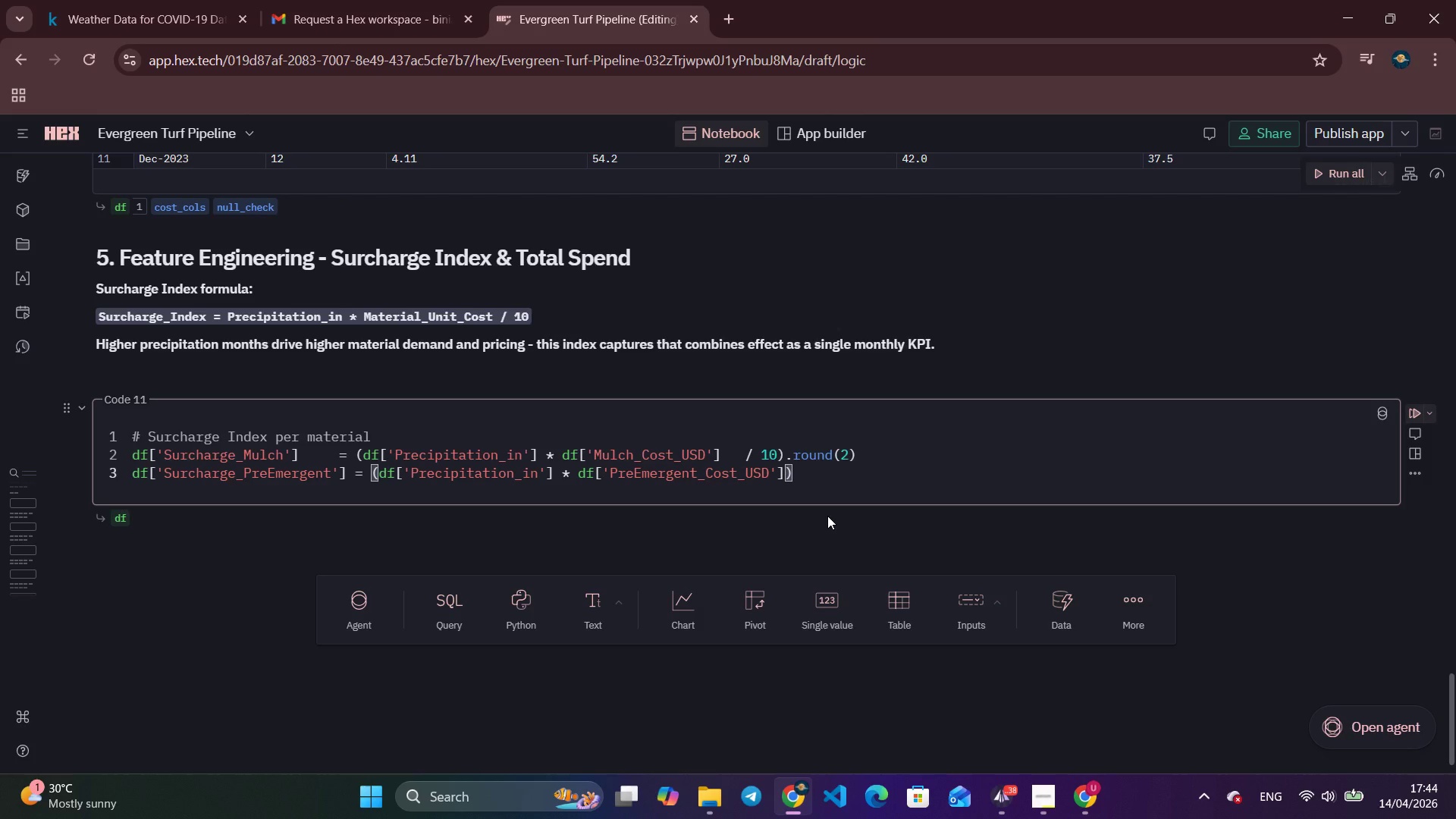 
type( / 10)
 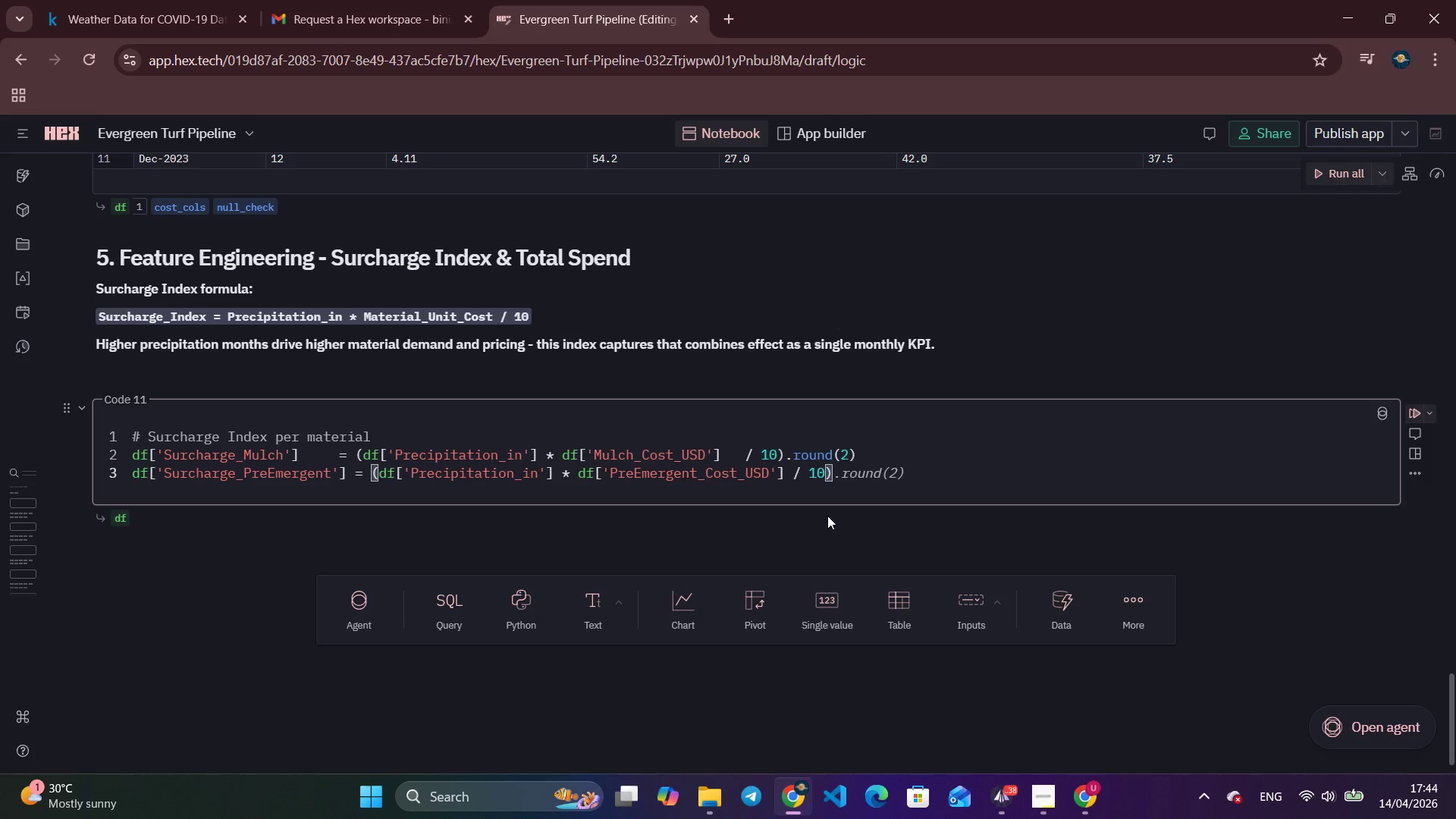 
key(ArrowRight)
 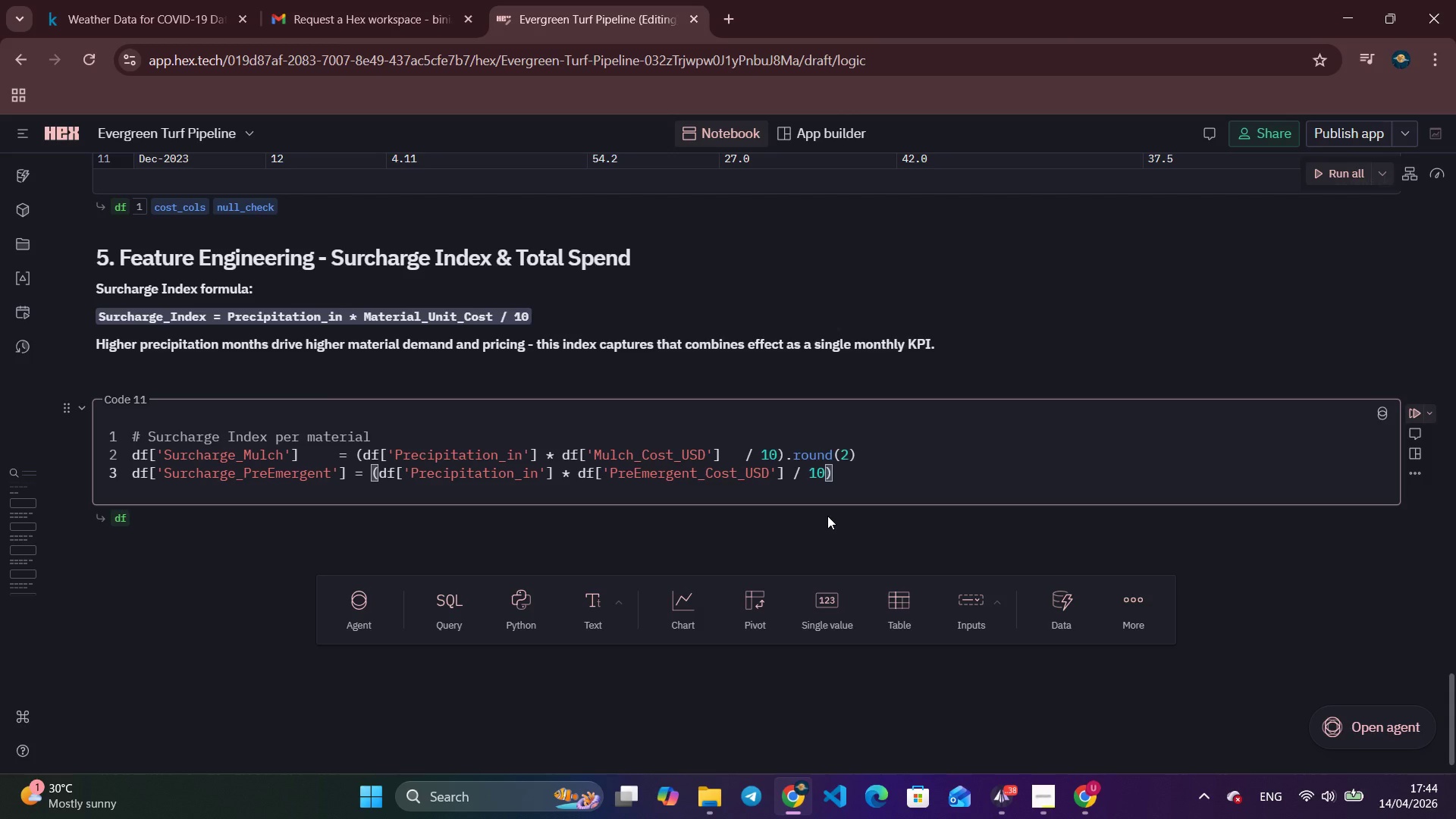 
type(.round(2)
 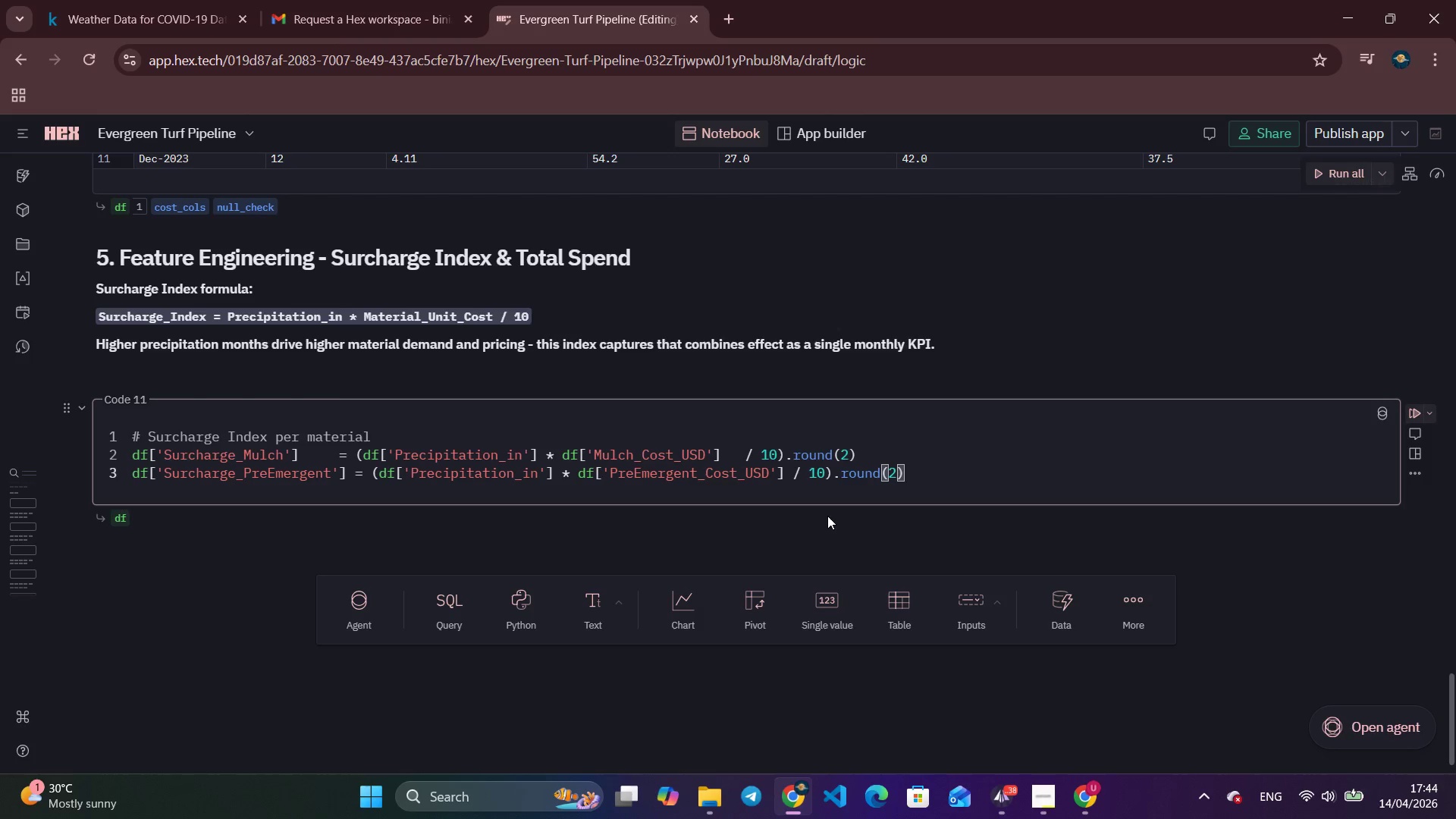 
key(ArrowRight)
 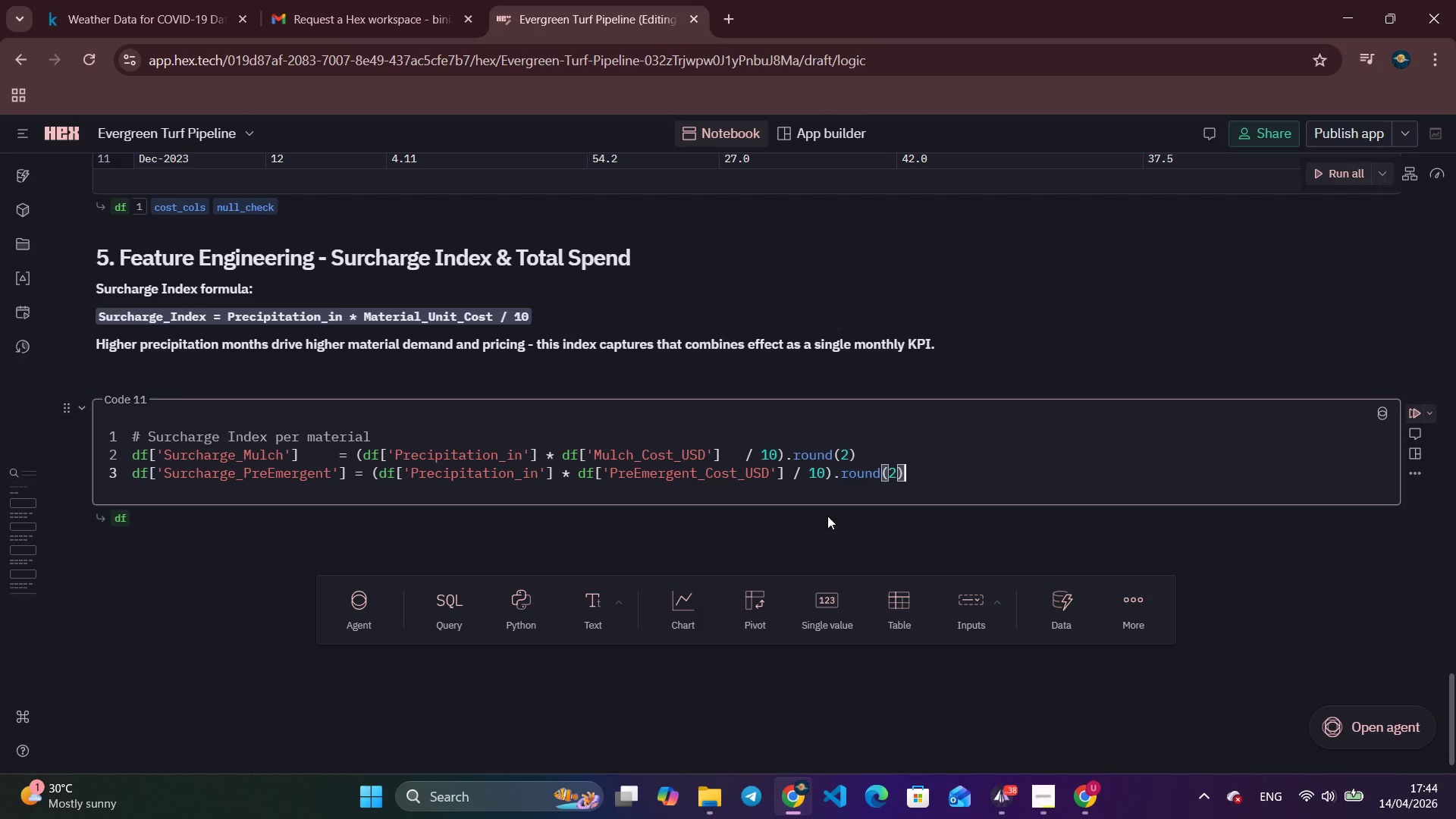 
key(Enter)
 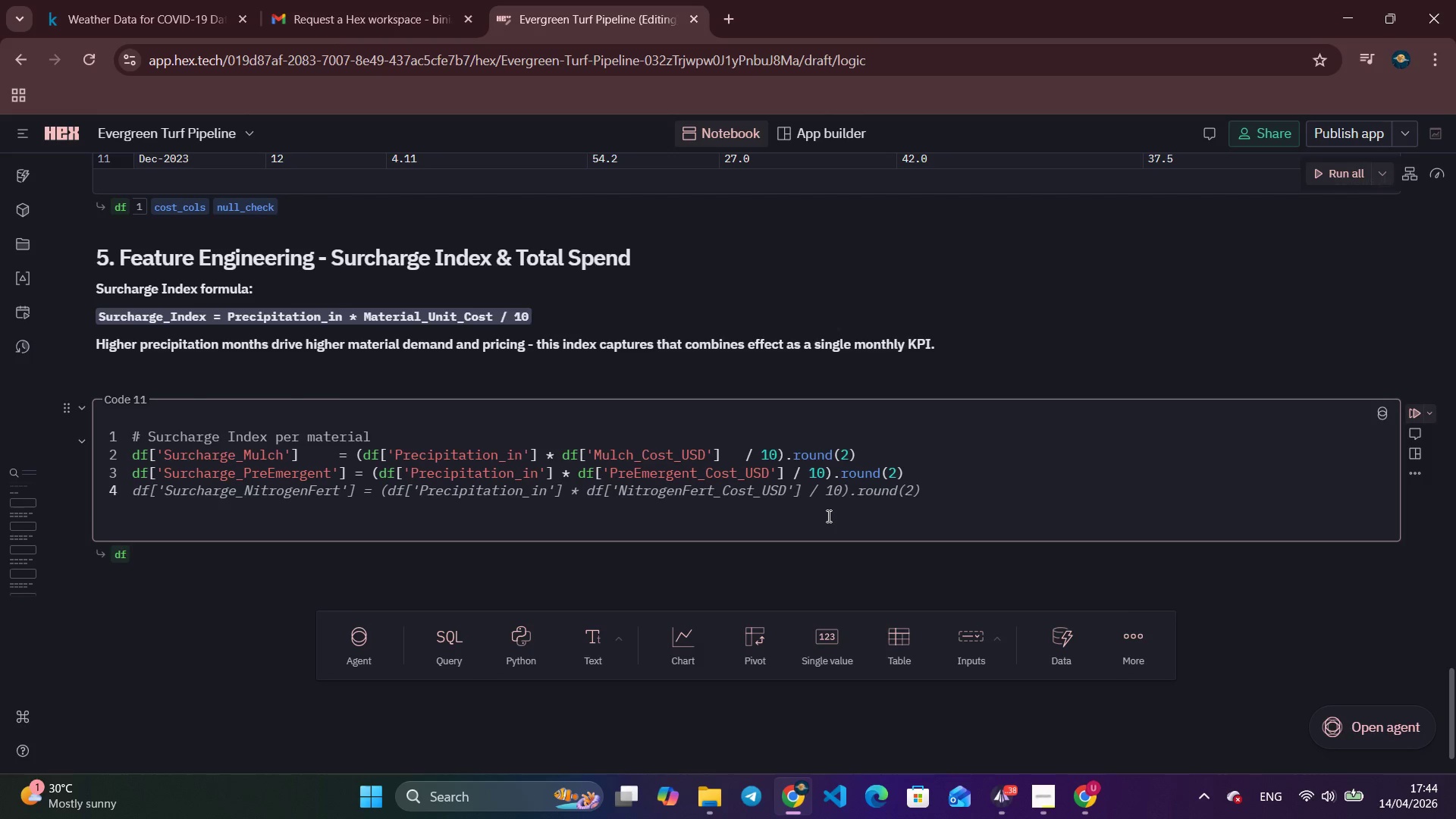 
type(df['Surge)
key(Backspace)
key(Backspace)
type(charge)
 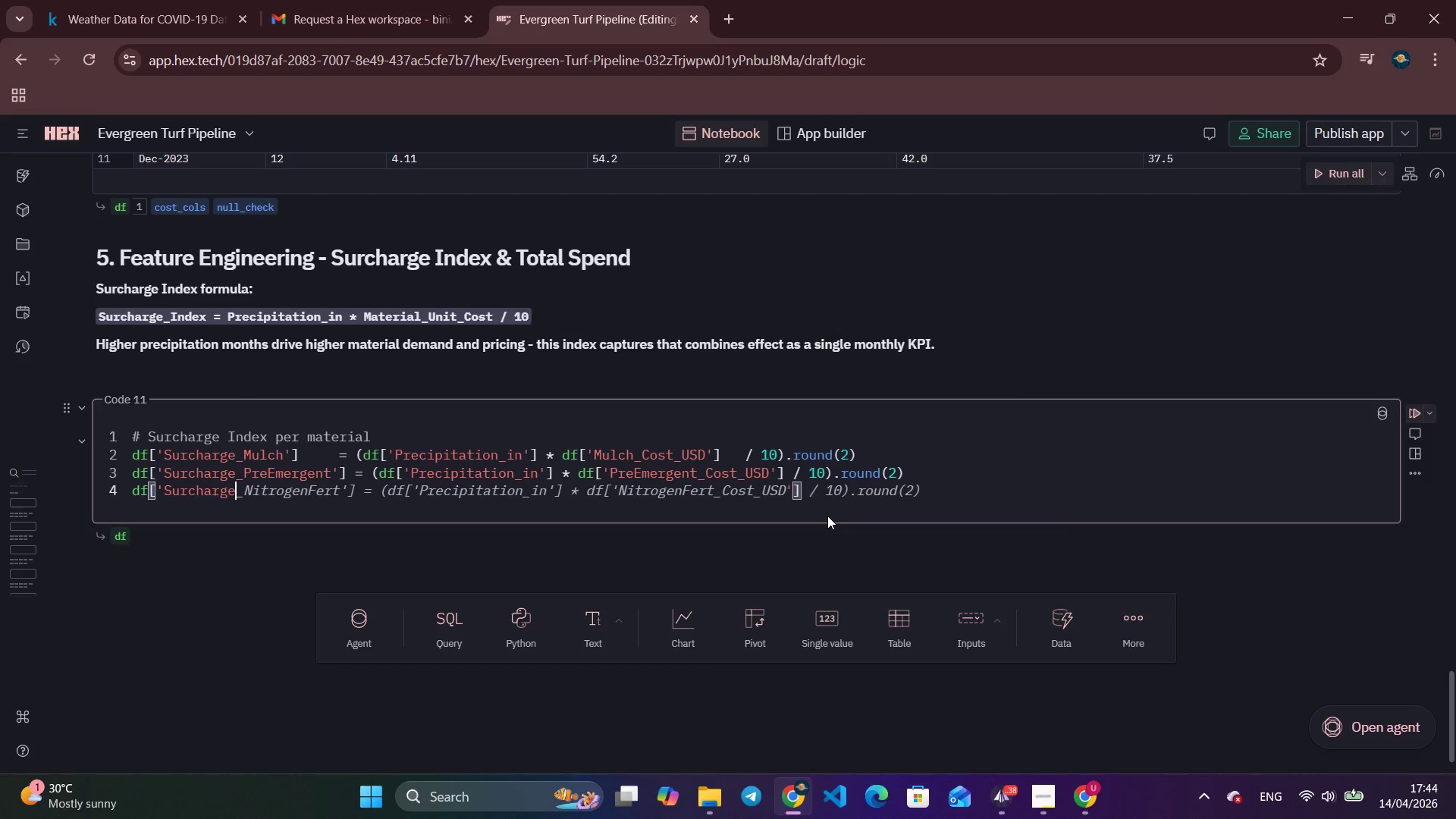 
wait(17.91)
 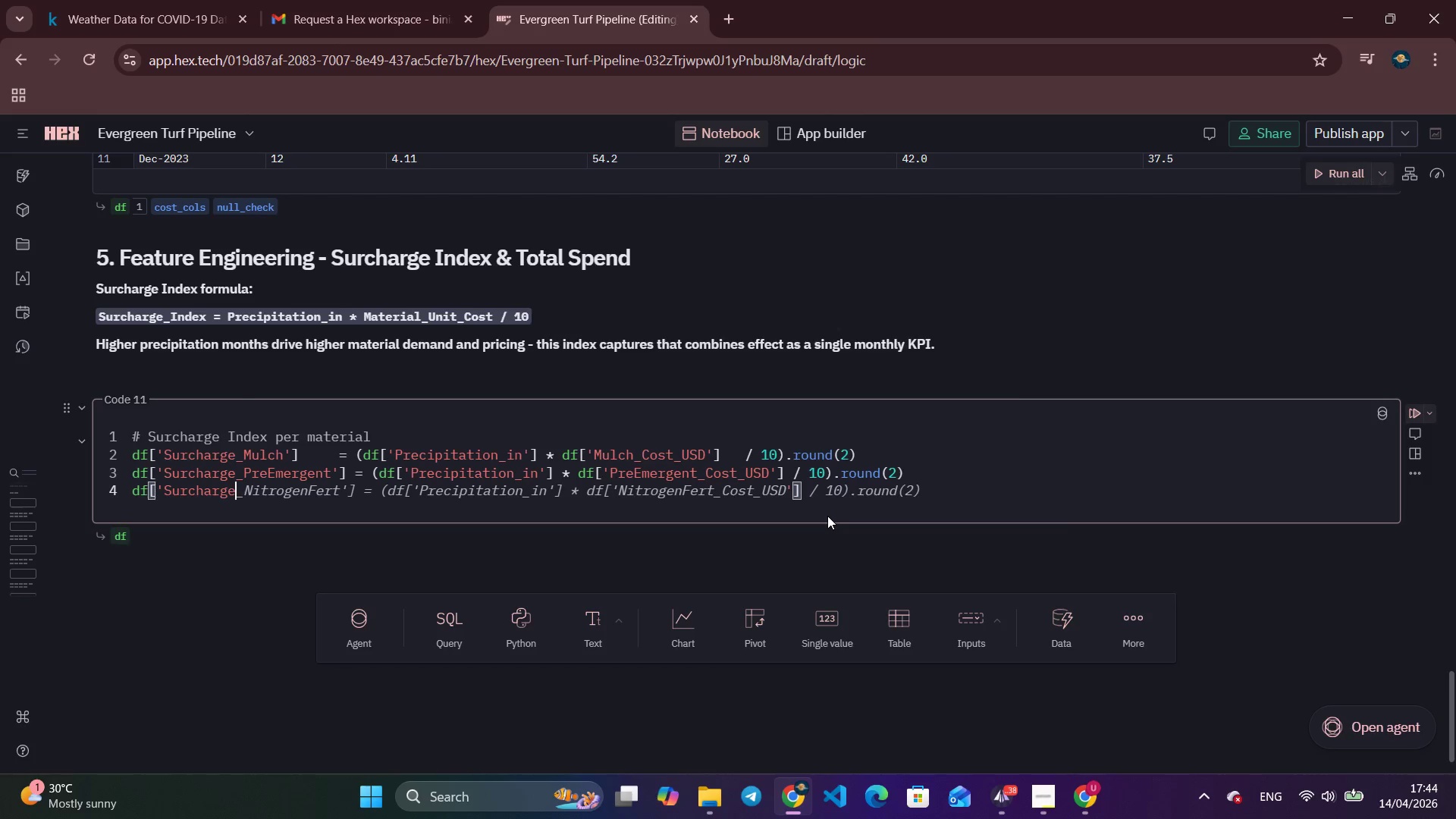 
type(_NitroFert)
 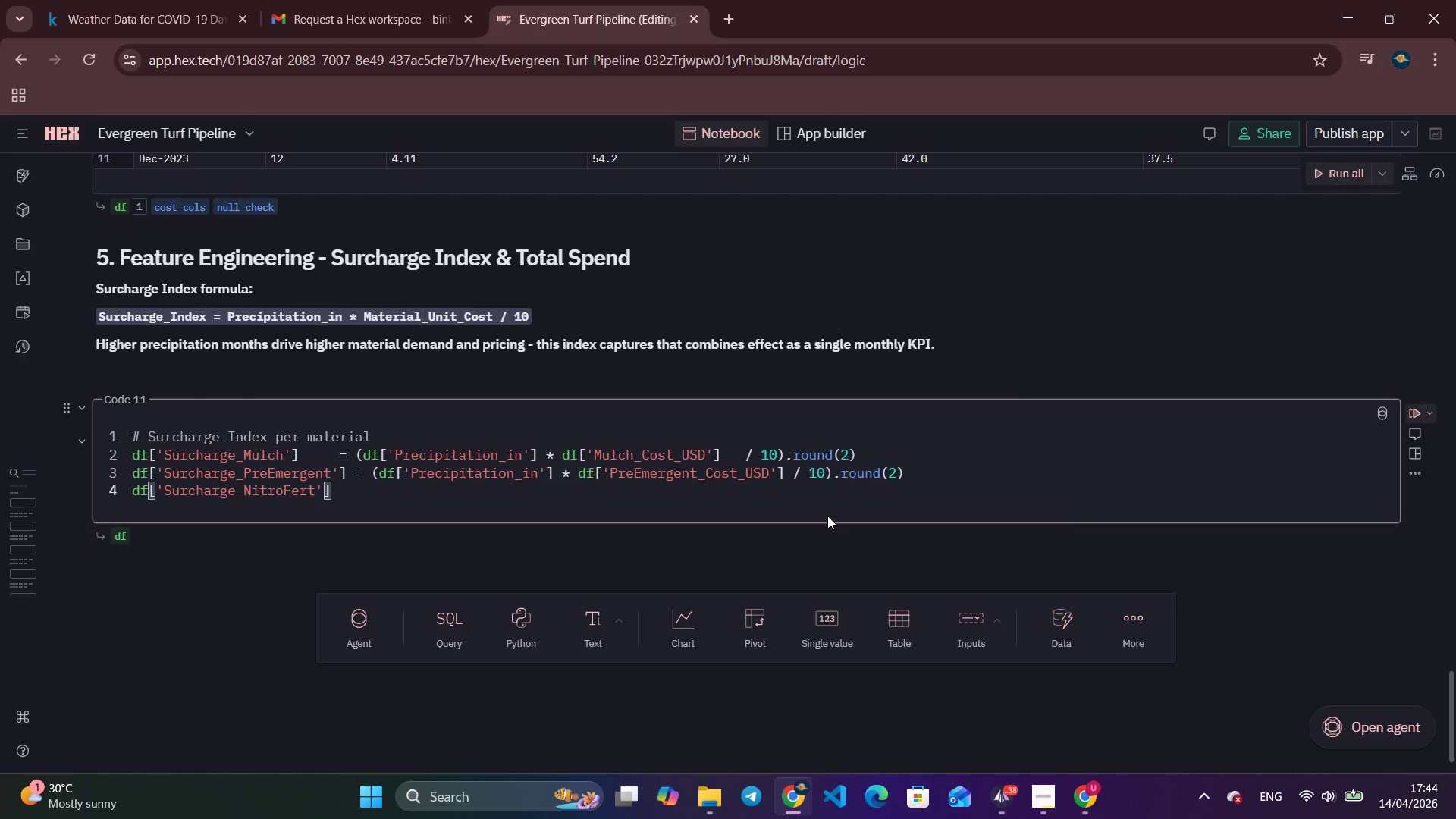 
key(ArrowRight)
 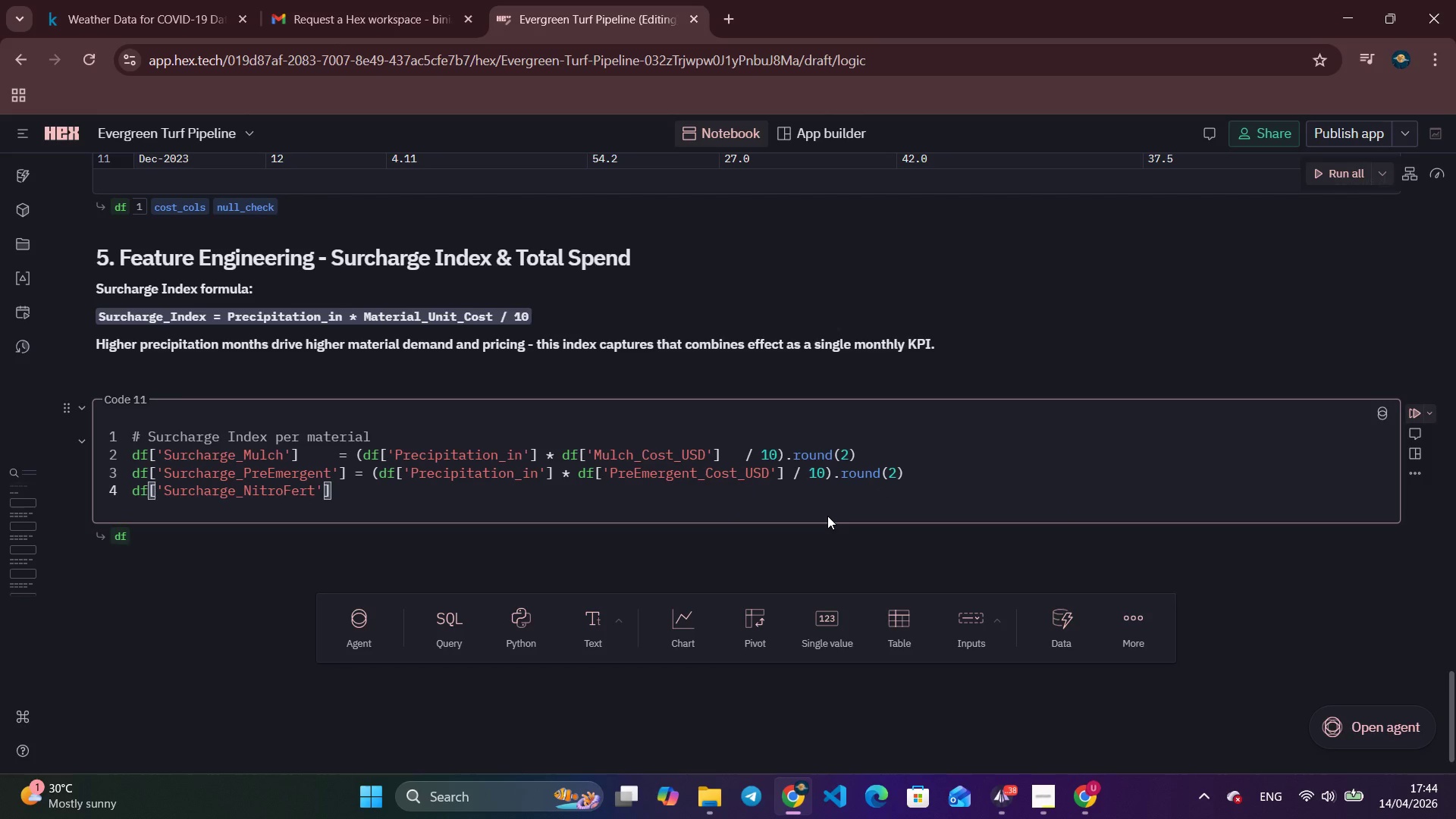 
key(ArrowRight)
 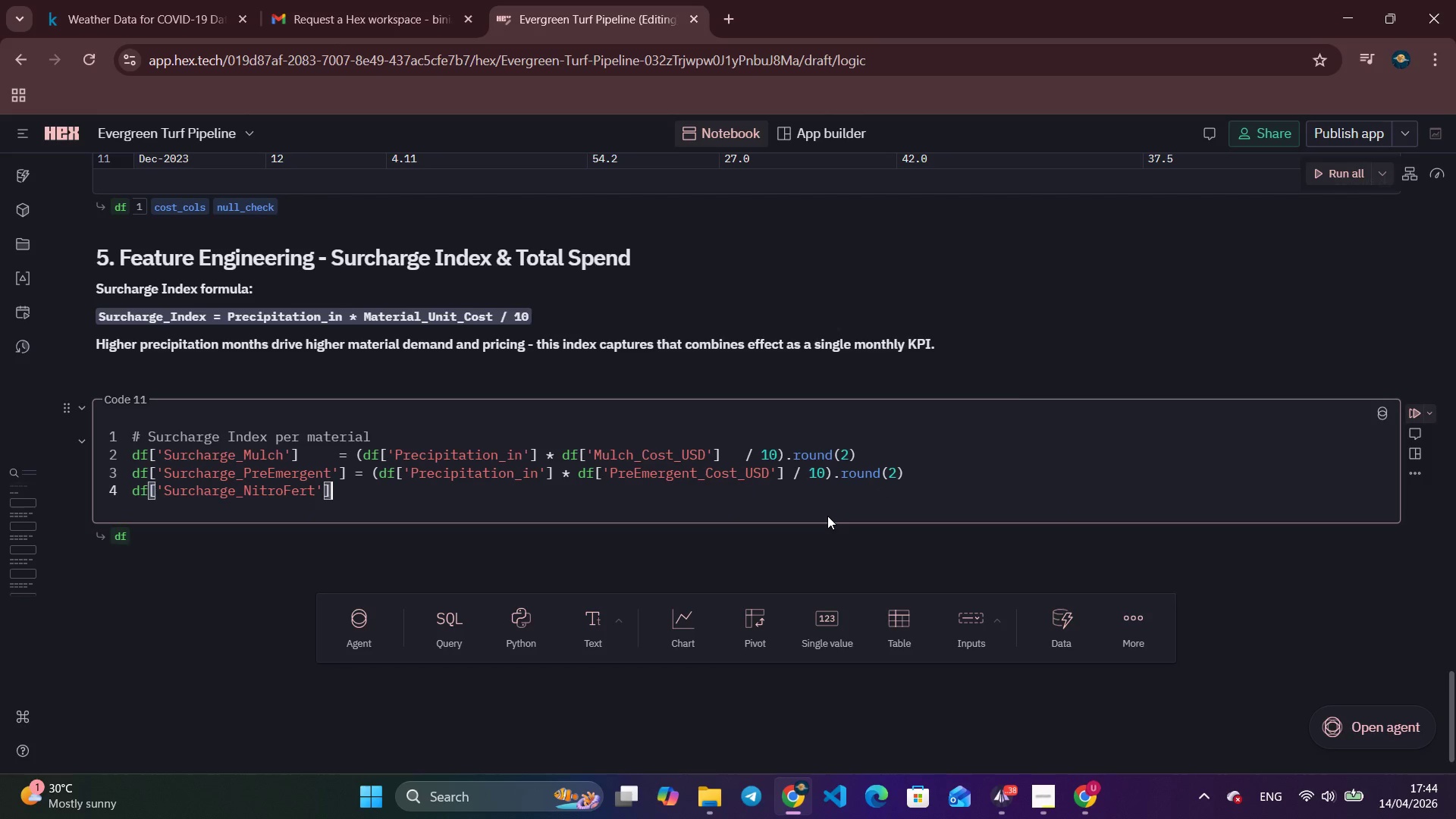 
type( = (df')
key(Backspace)
type(['Precipittio)
key(Backspace)
key(Backspace)
key(Backspace)
type(ation_in)
 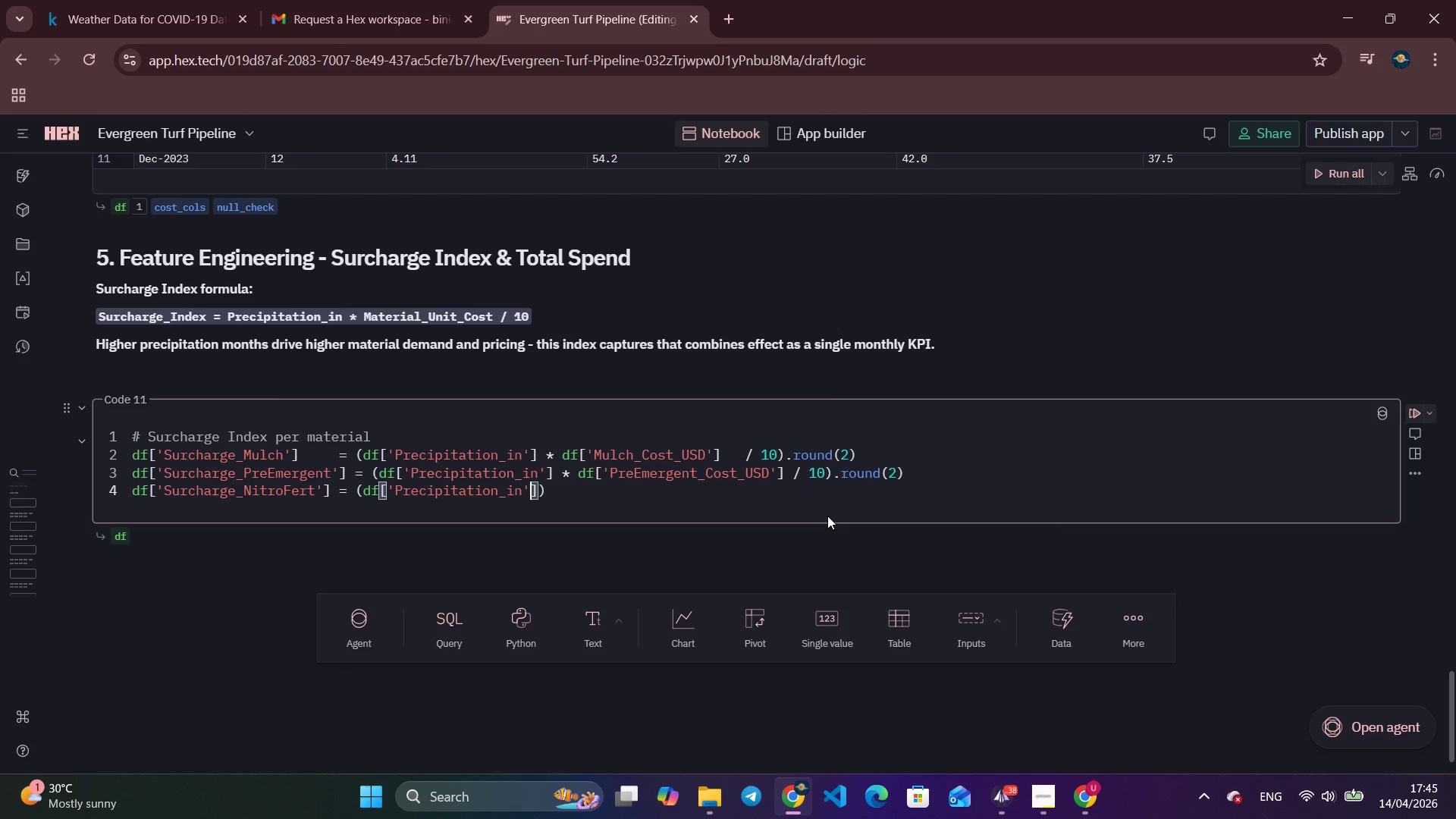 
 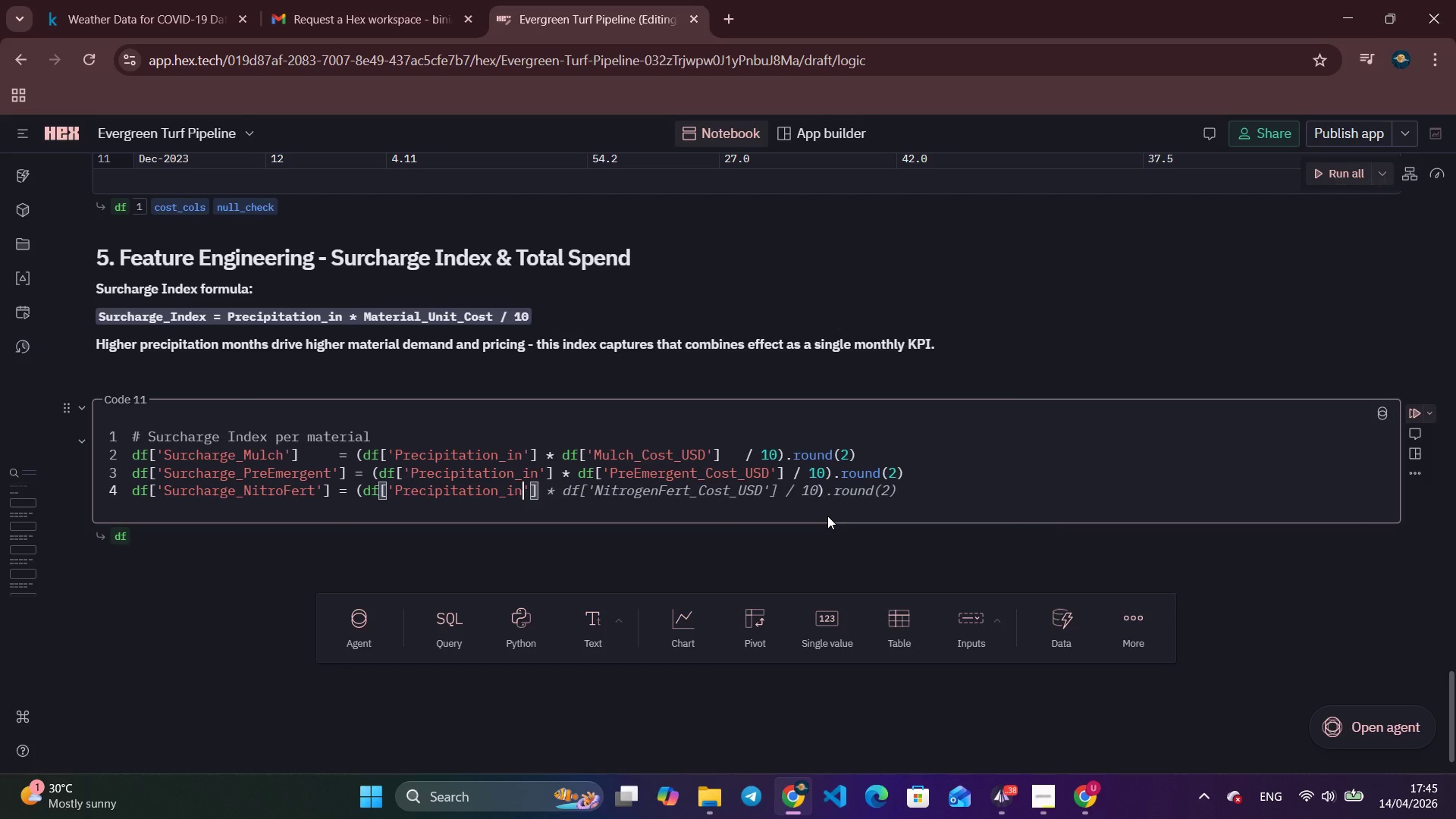 
key(ArrowRight)
 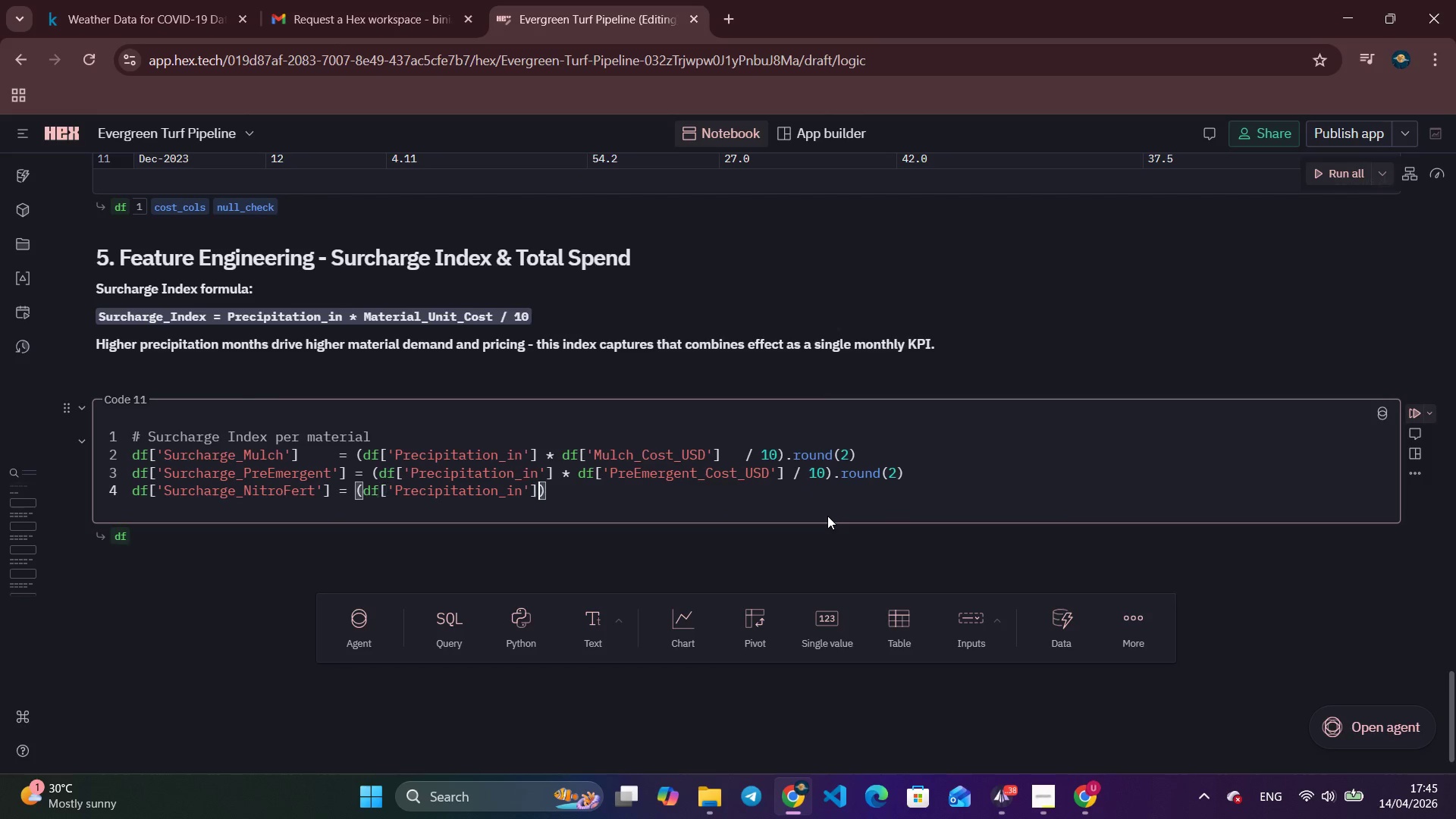 
key(ArrowRight)
 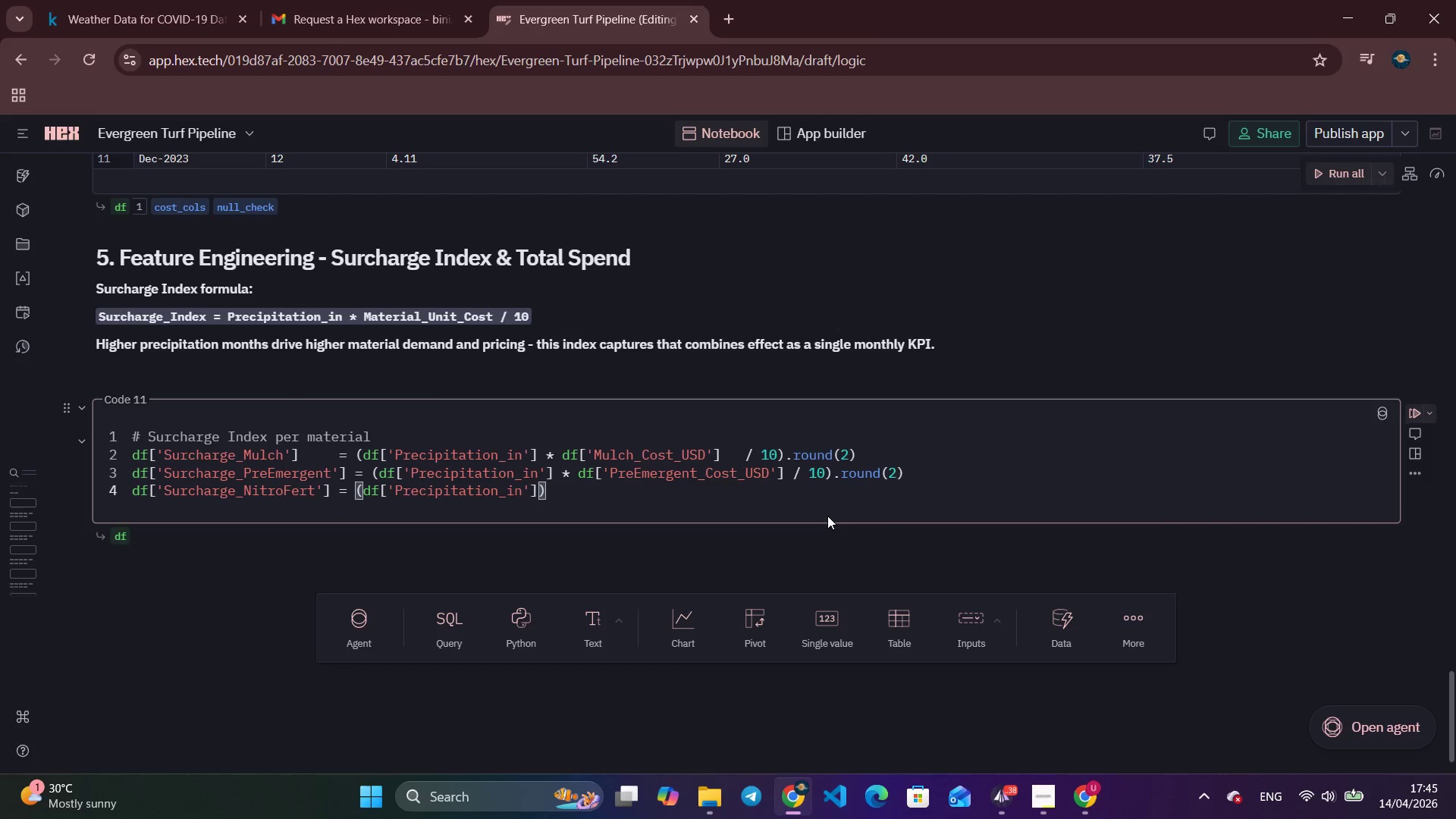 
type( * df[)
 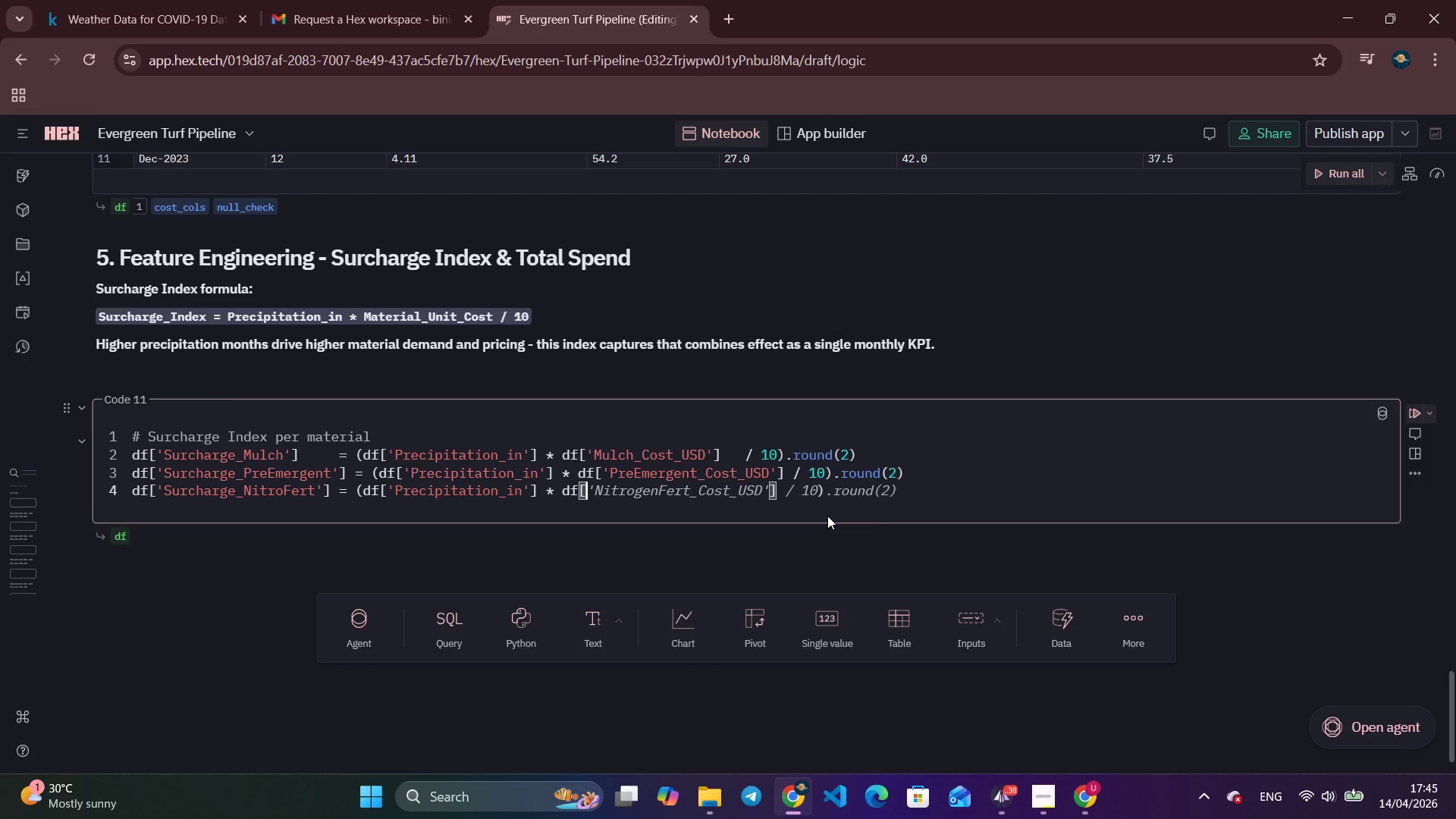 
type('Nitrogent)
key(Backspace)
type(Fert_Costt)
key(Backspace)
type(_USD)
 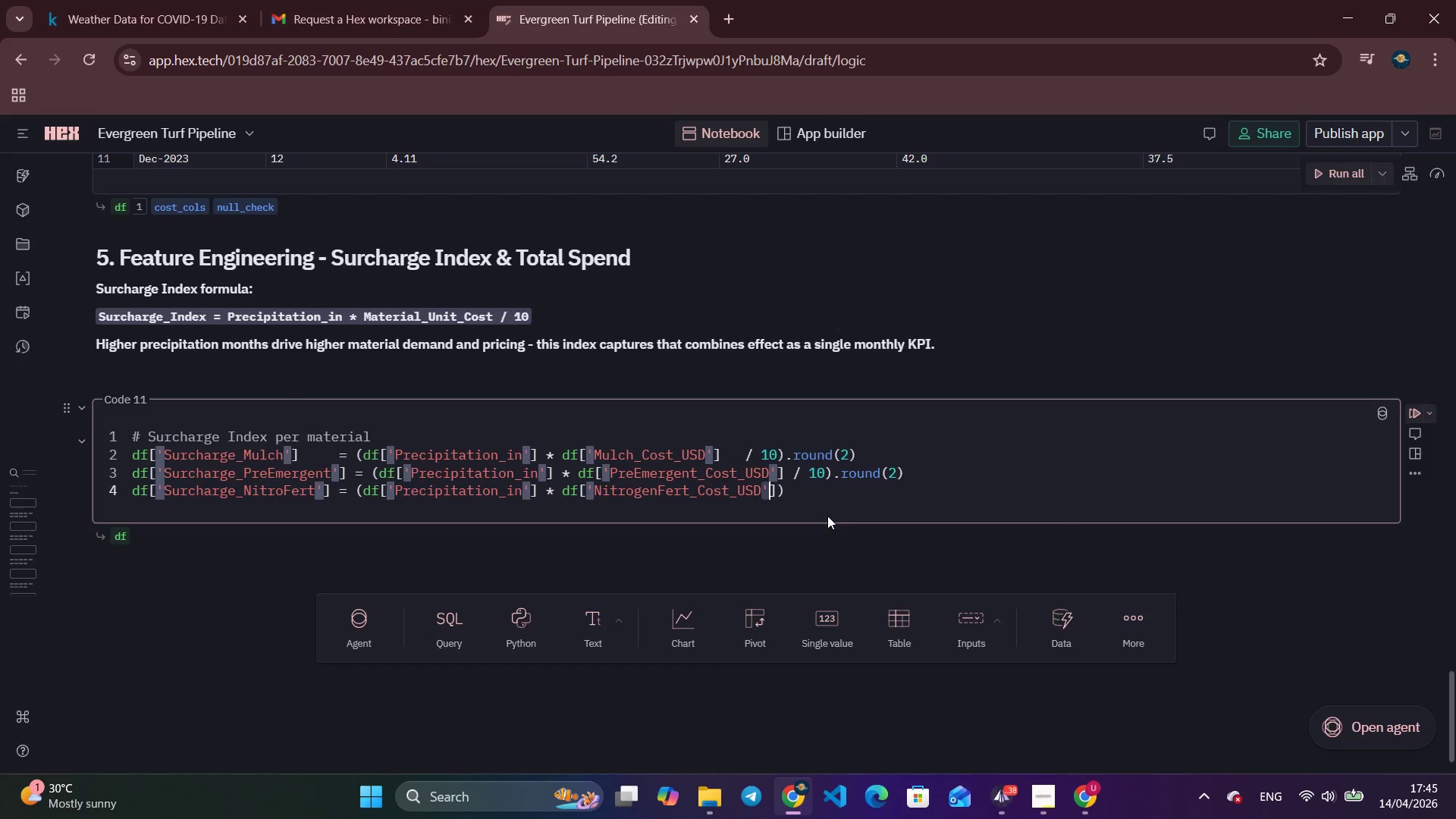 
key(Shift+ArrowRight)
 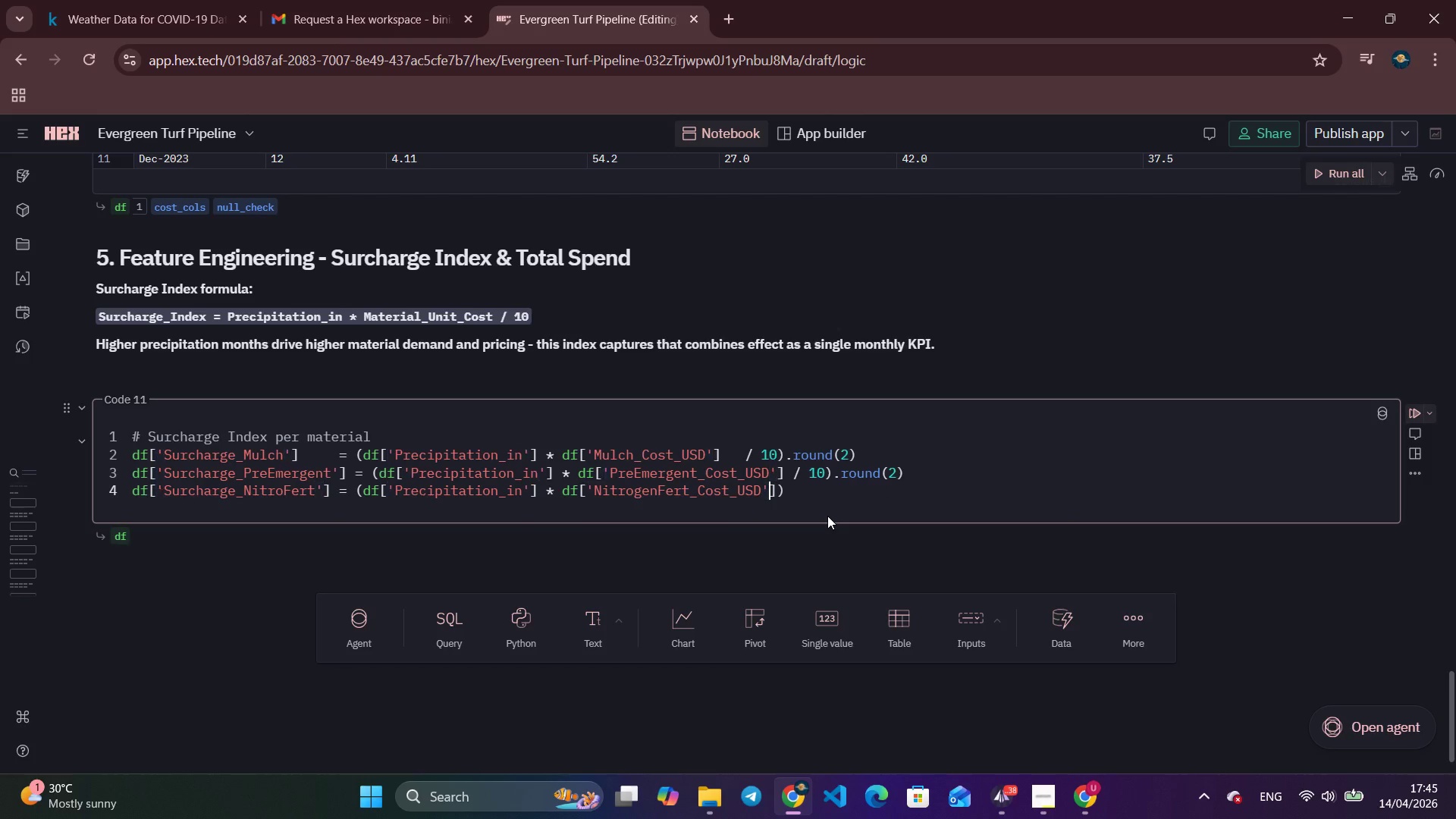 
key(ArrowRight)
 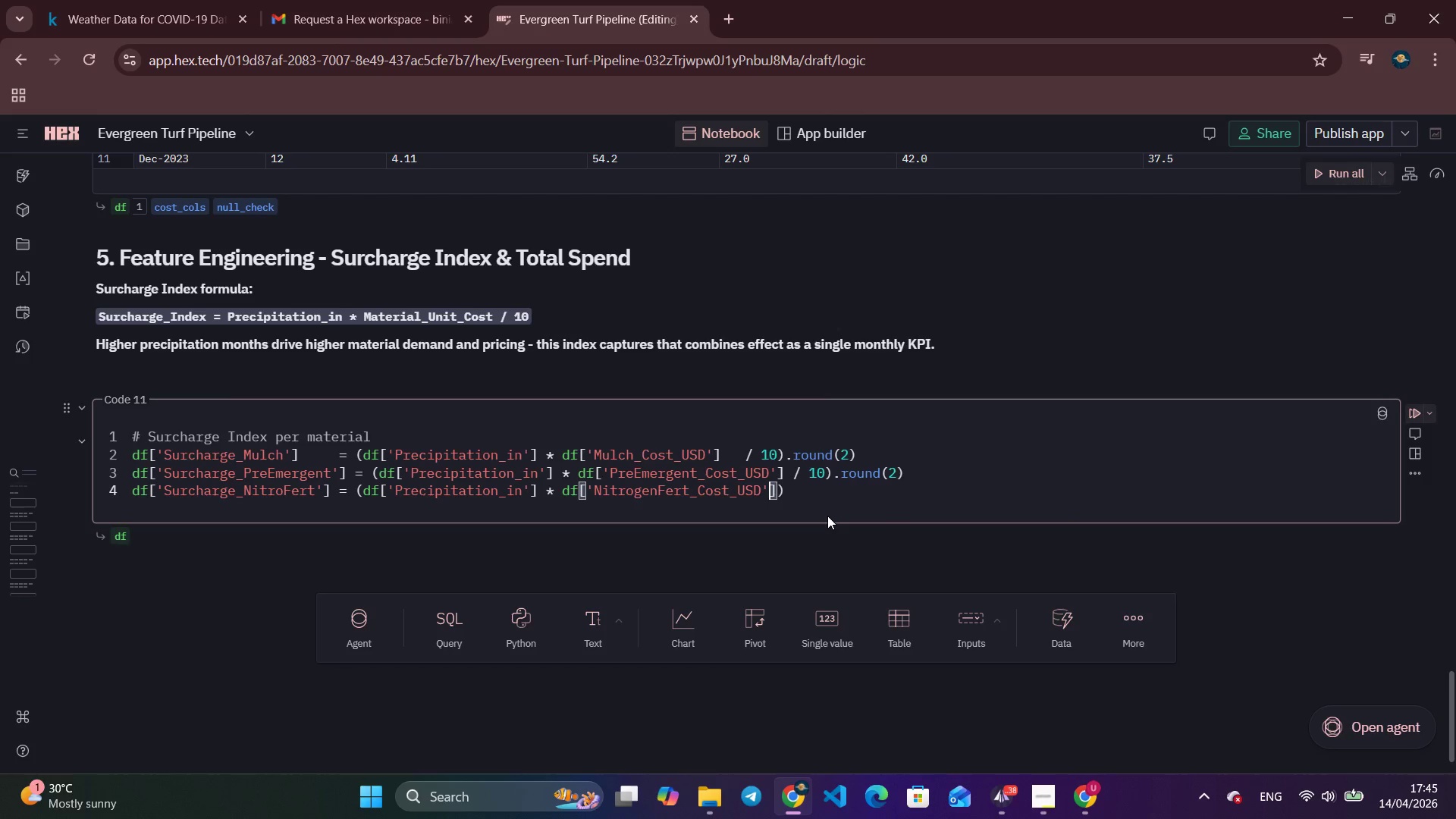 
type( / 10)
 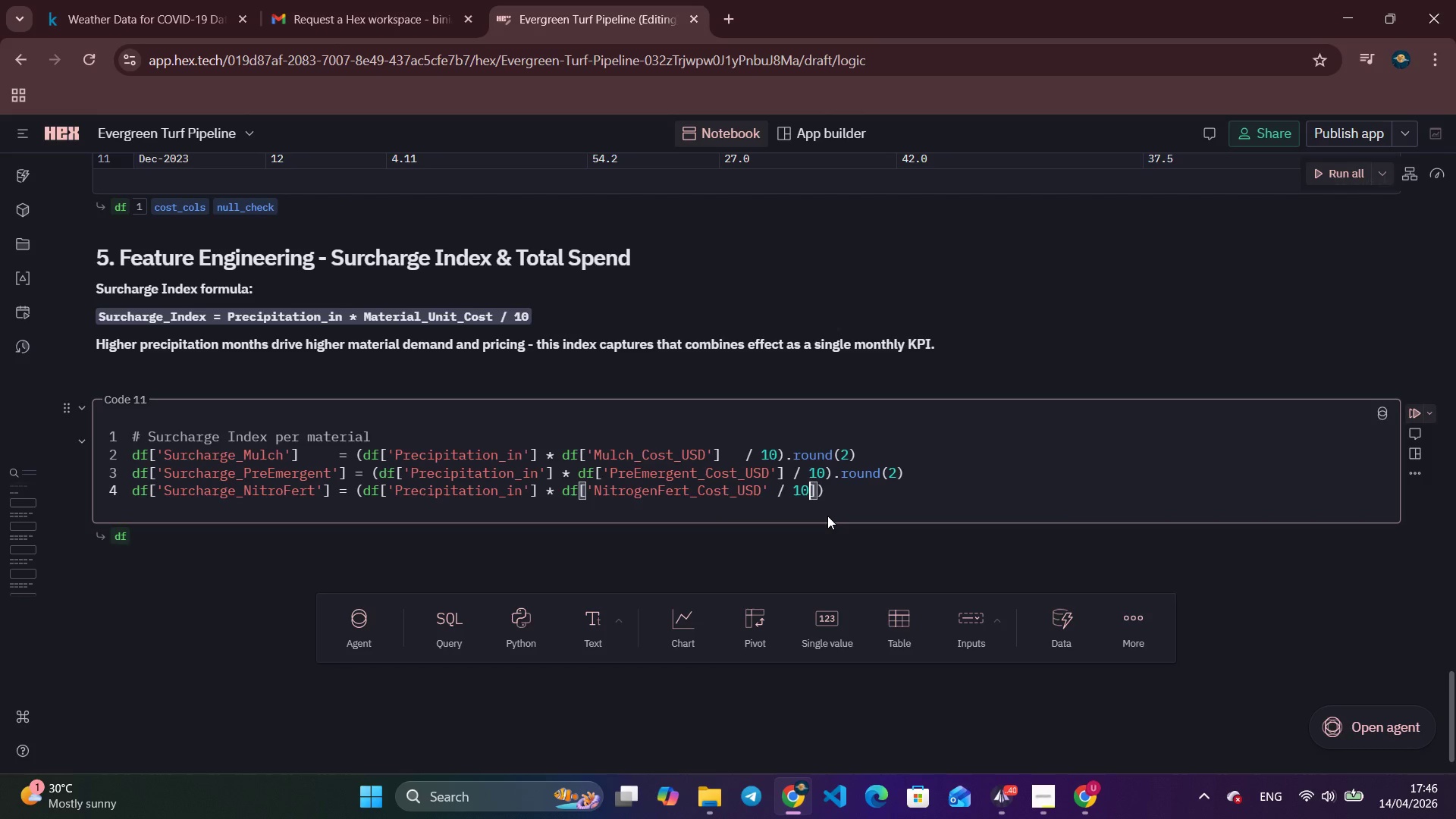 
wait(75.25)
 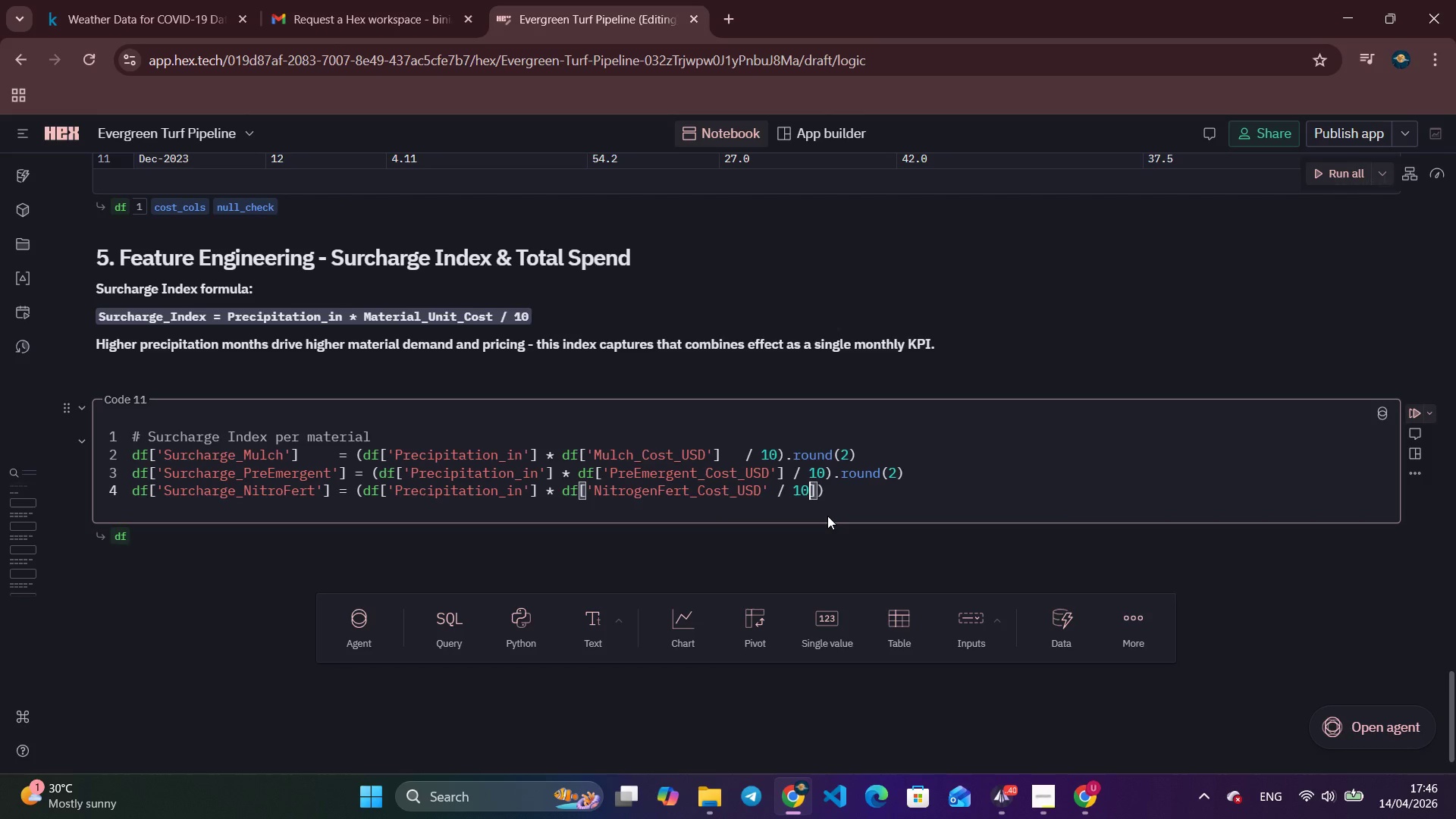 
key(ArrowRight)
 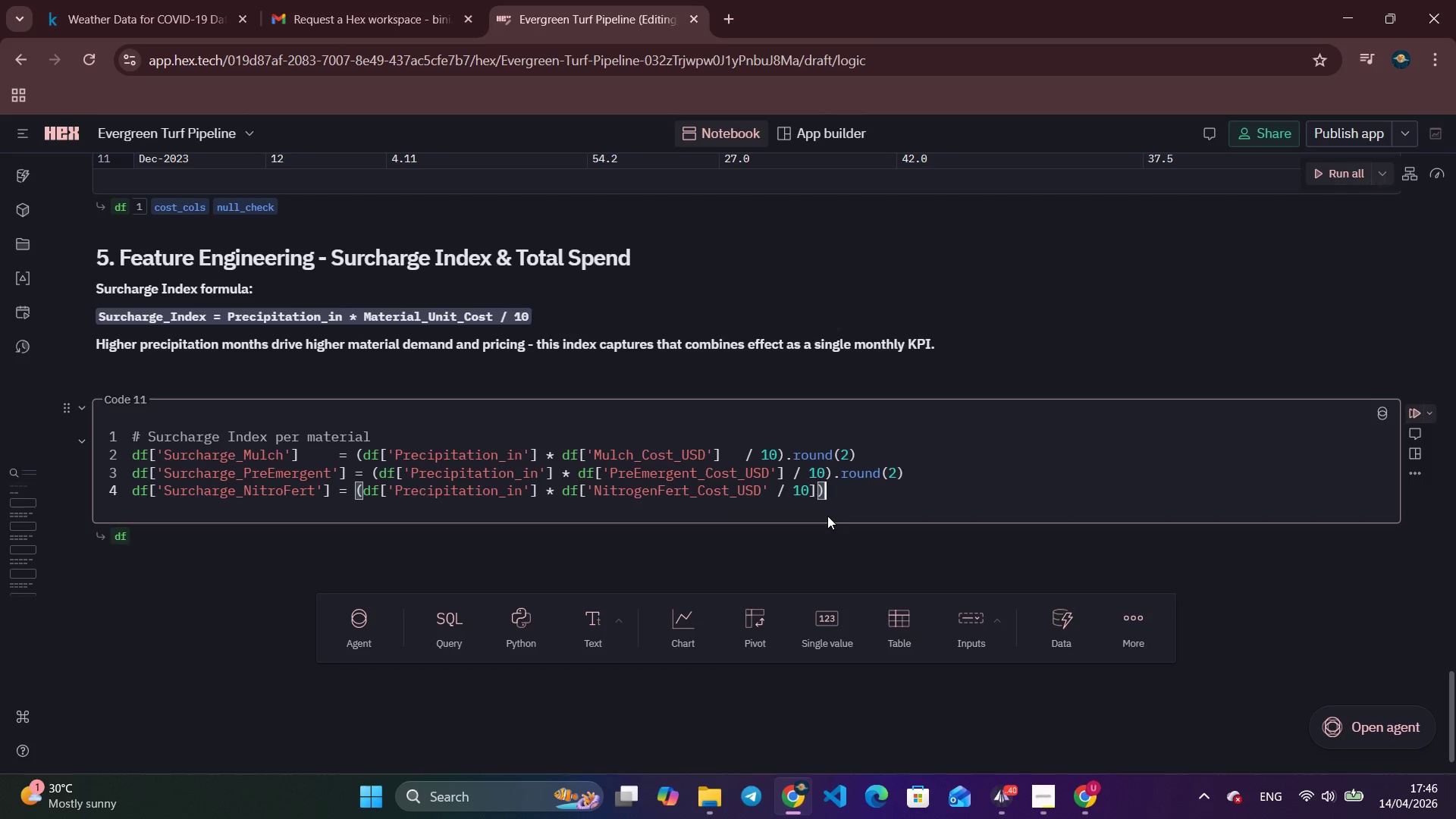 
key(ArrowRight)
 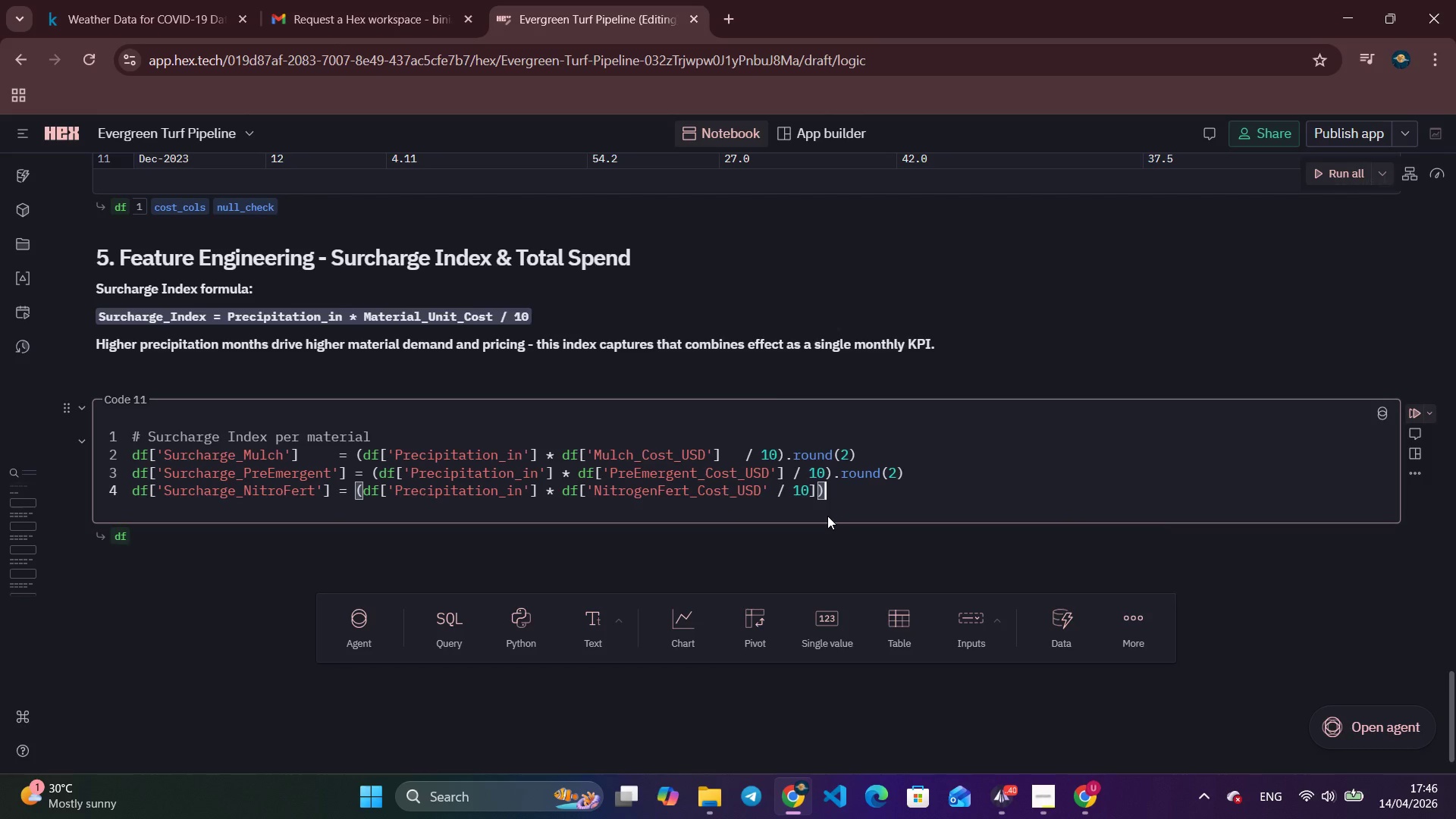 
type(.round(2)
 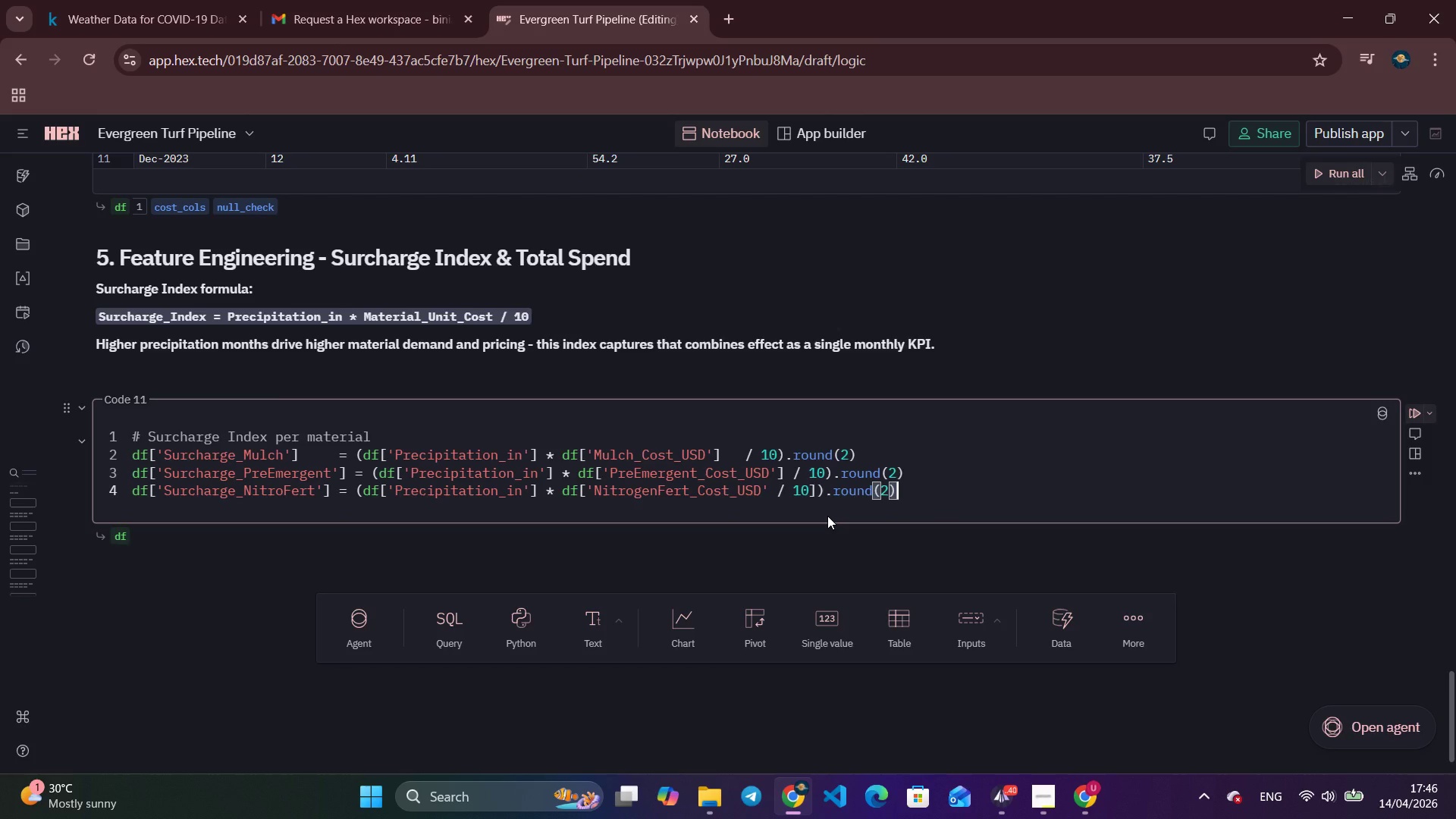 
 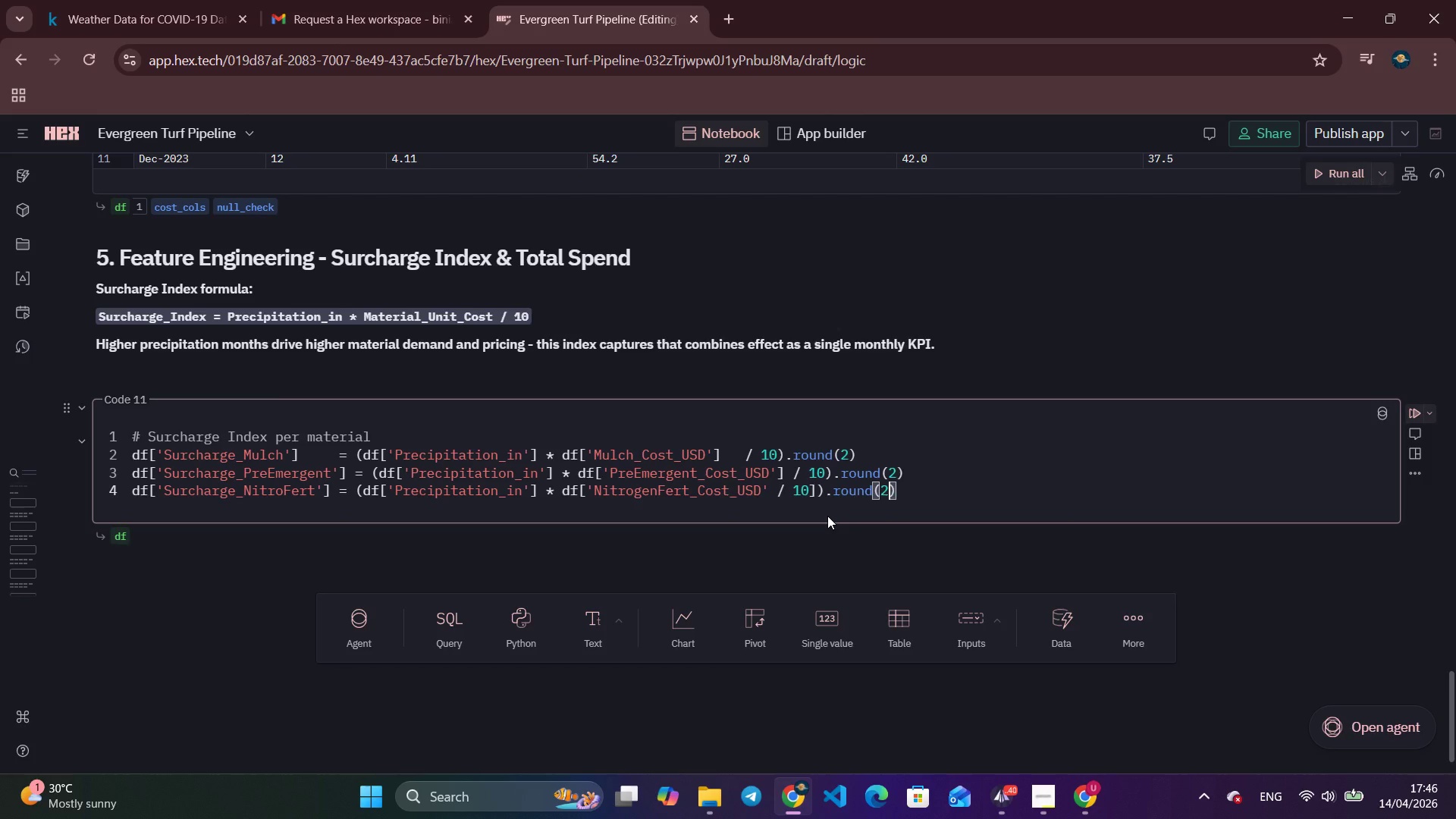 
key(ArrowRight)
 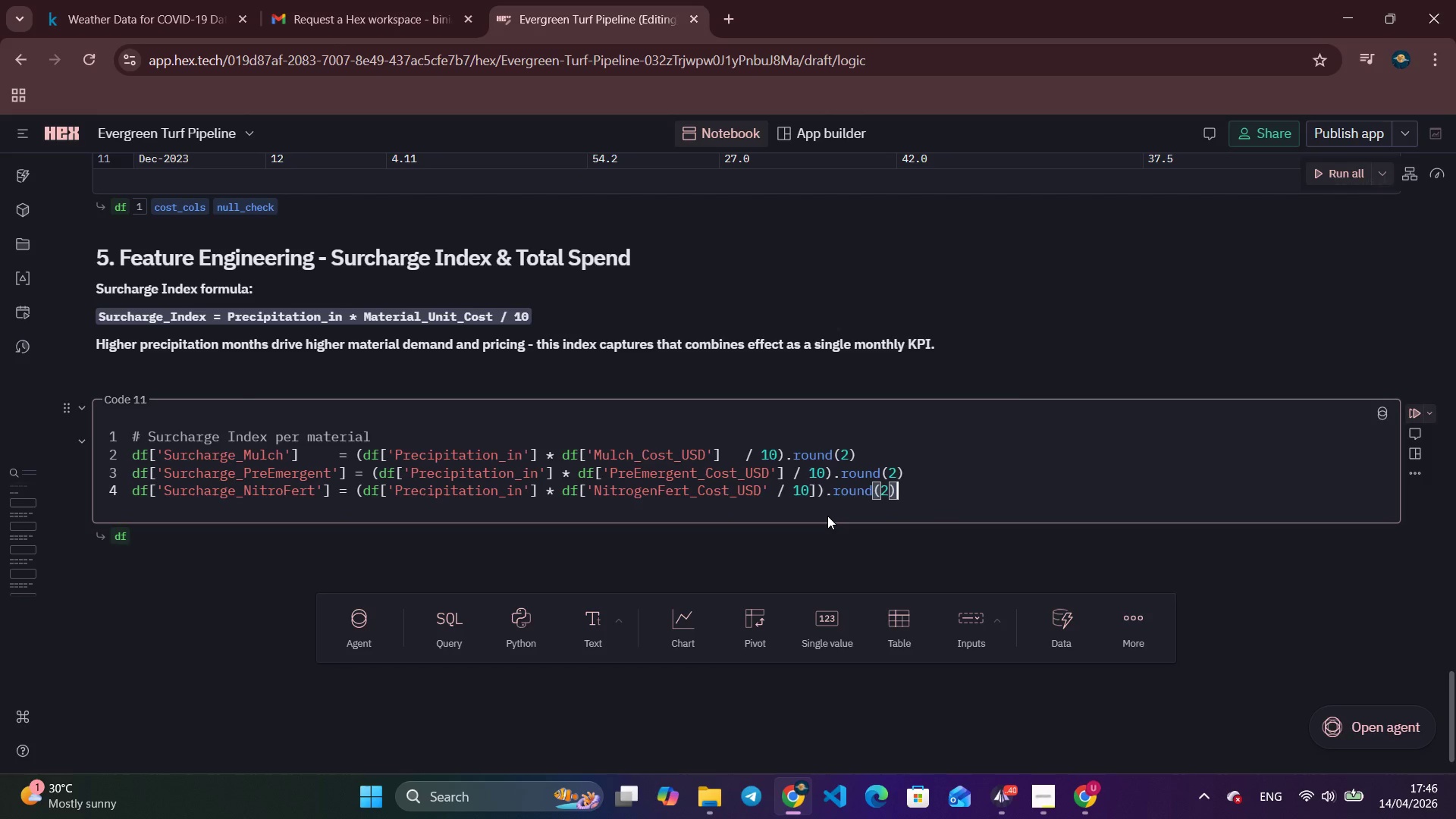 
key(Enter)
 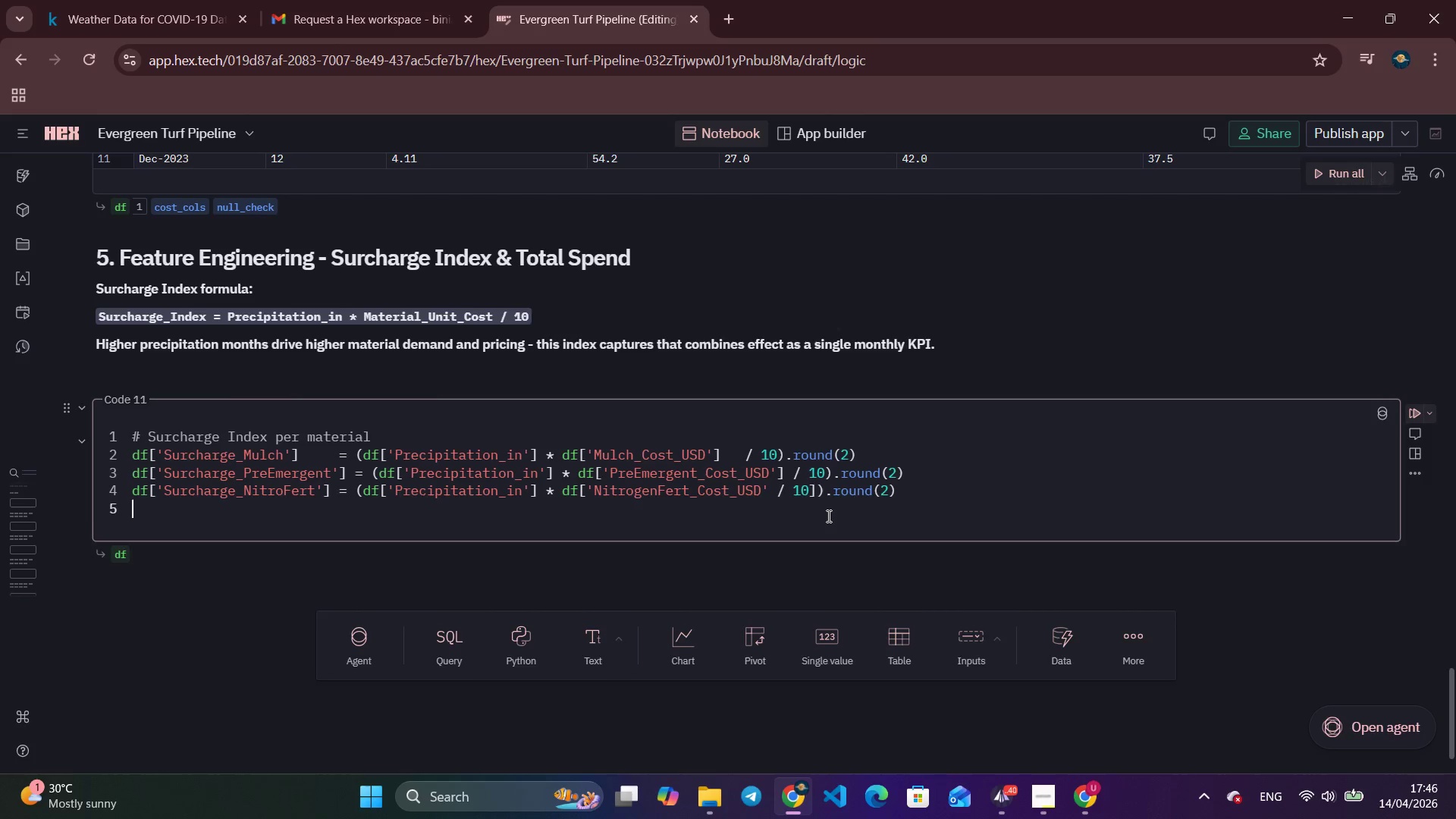 
key(Enter)
 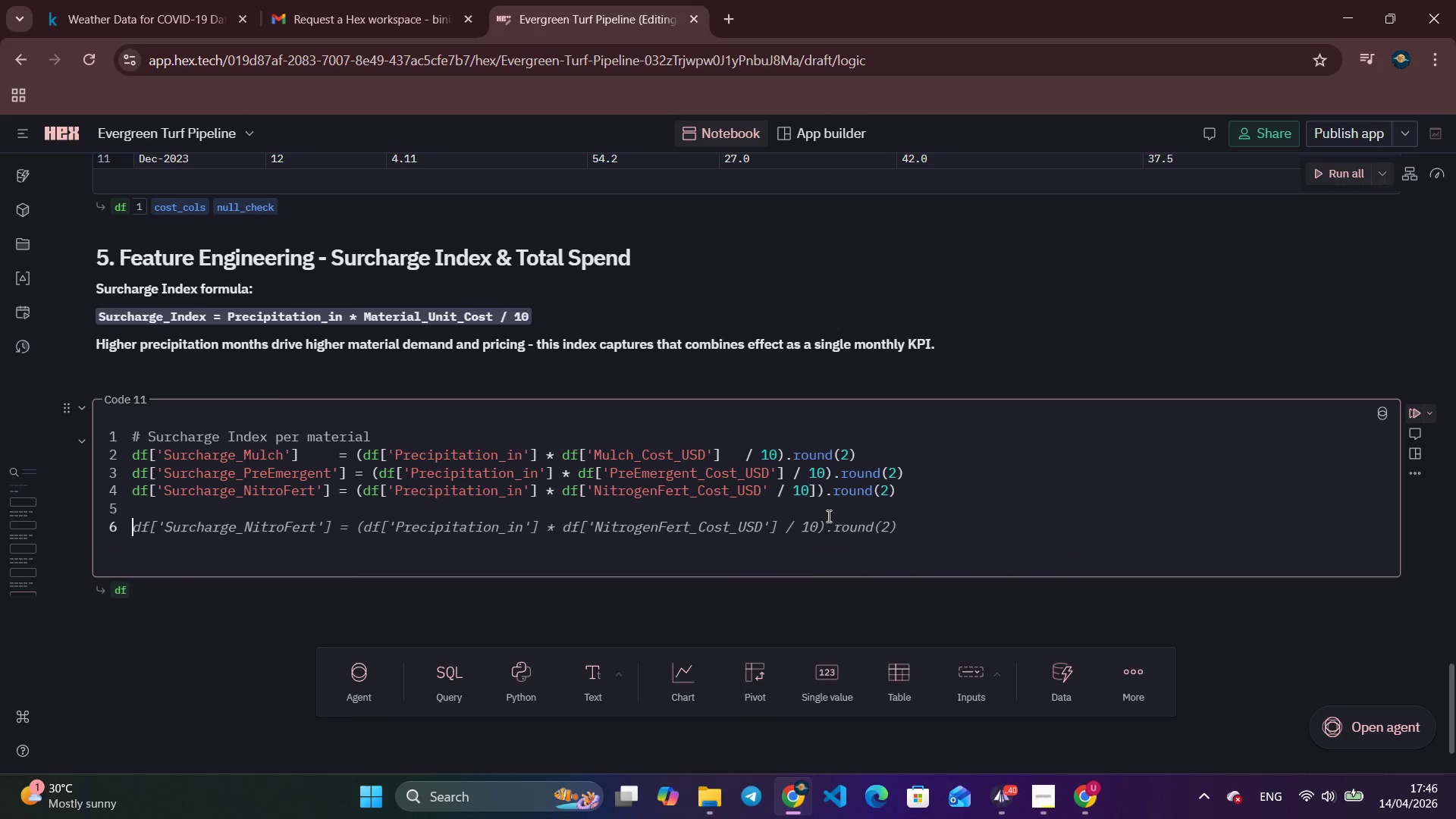 
type(# c)
key(Backspace)
type(Composite Surchage Index - average across all three mter)
key(Backspace)
key(Backspace)
key(Backspace)
type(a)
 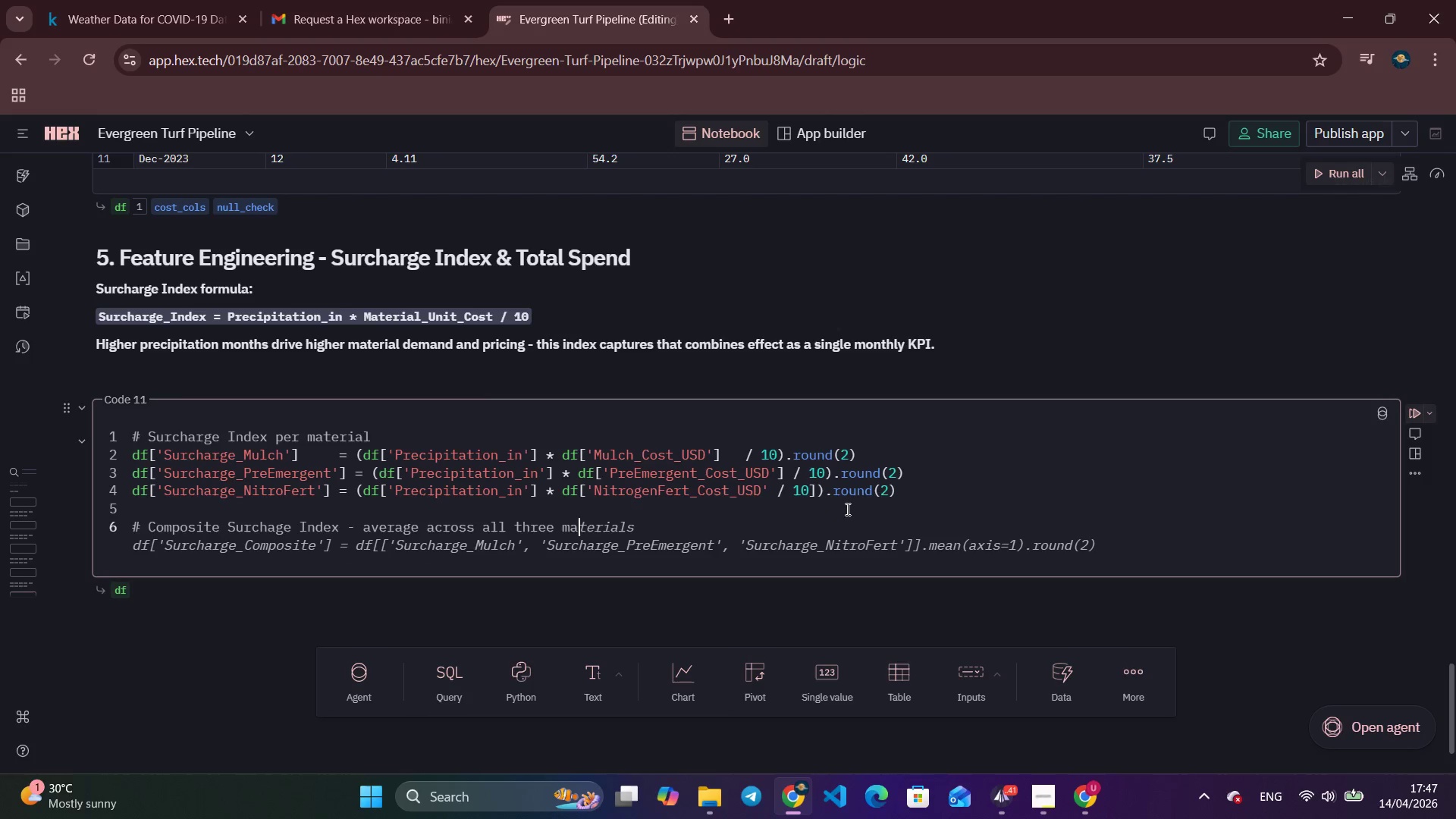 
type(terials)
 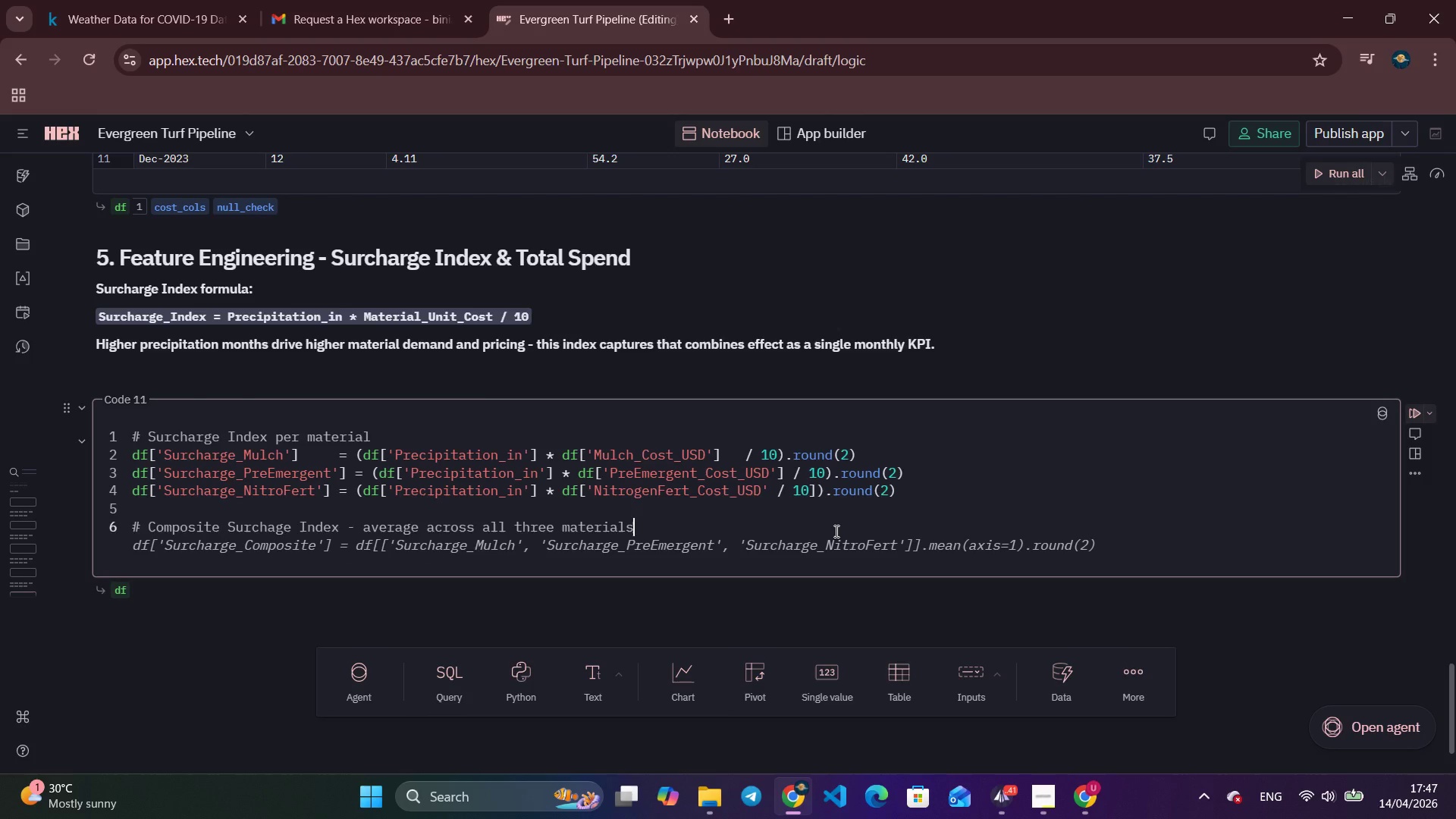 
key(Enter)
 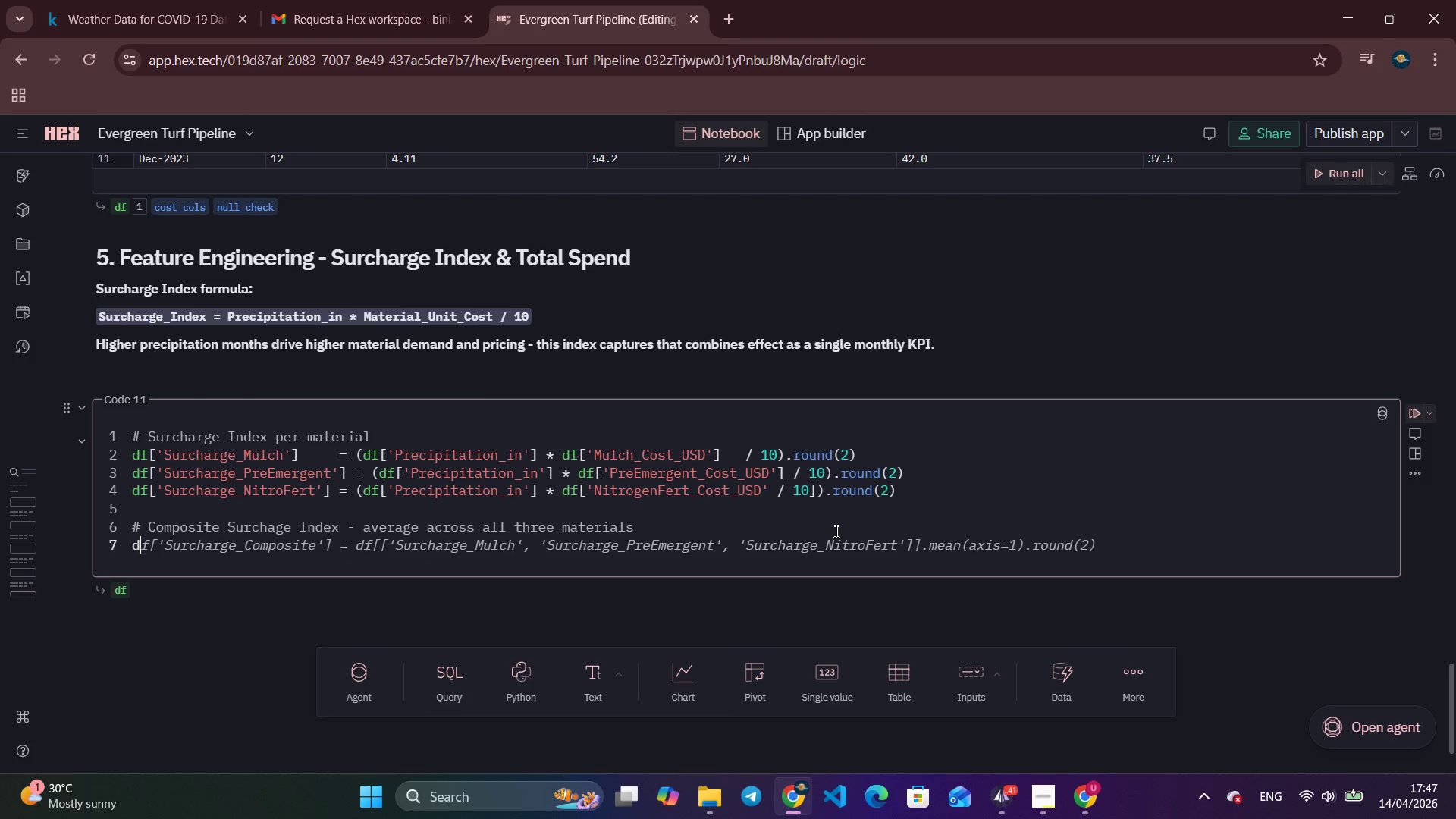 
type(df['Surch)
 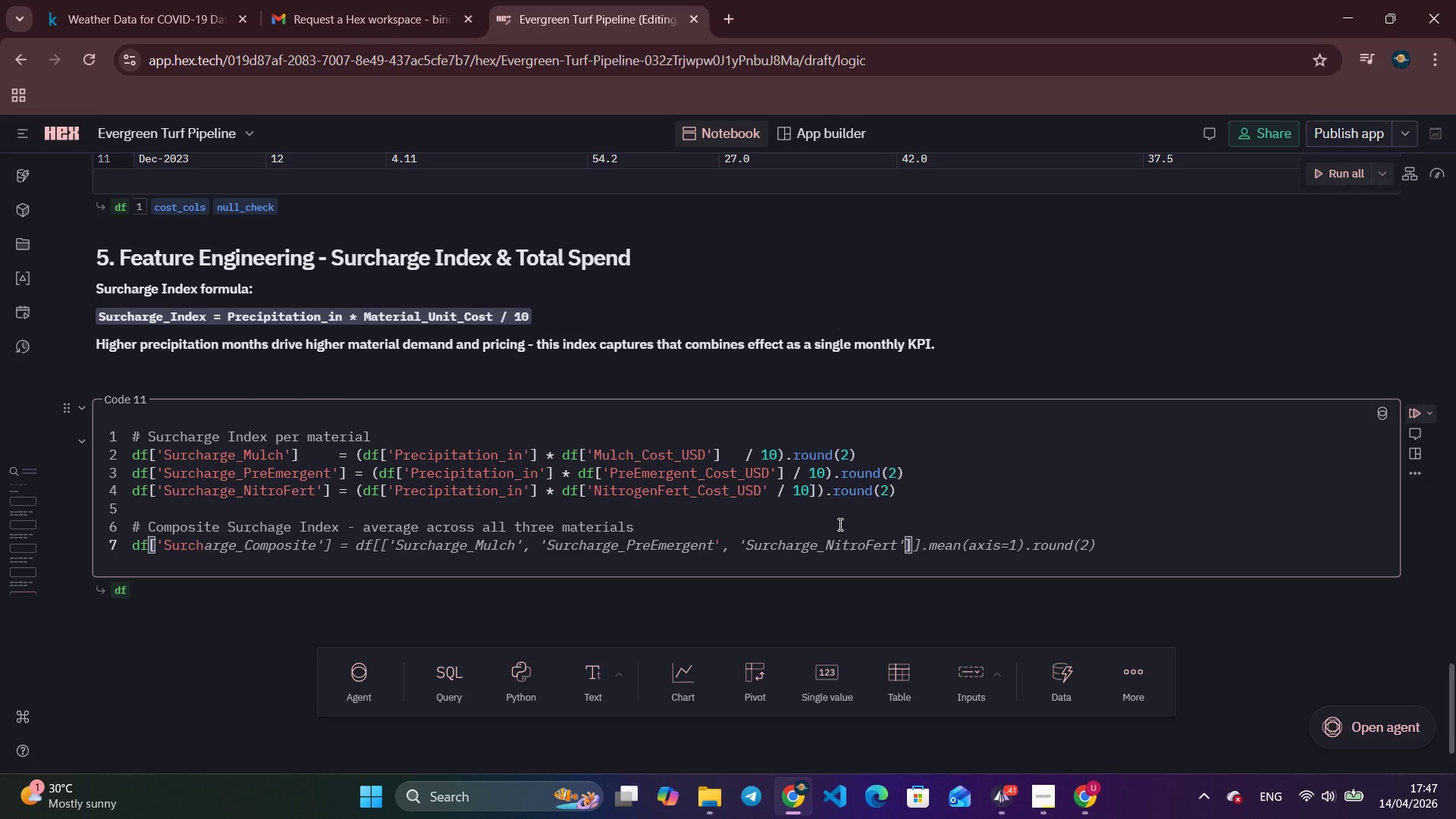 
type(rg)
key(Backspace)
key(Backspace)
type(arge)
 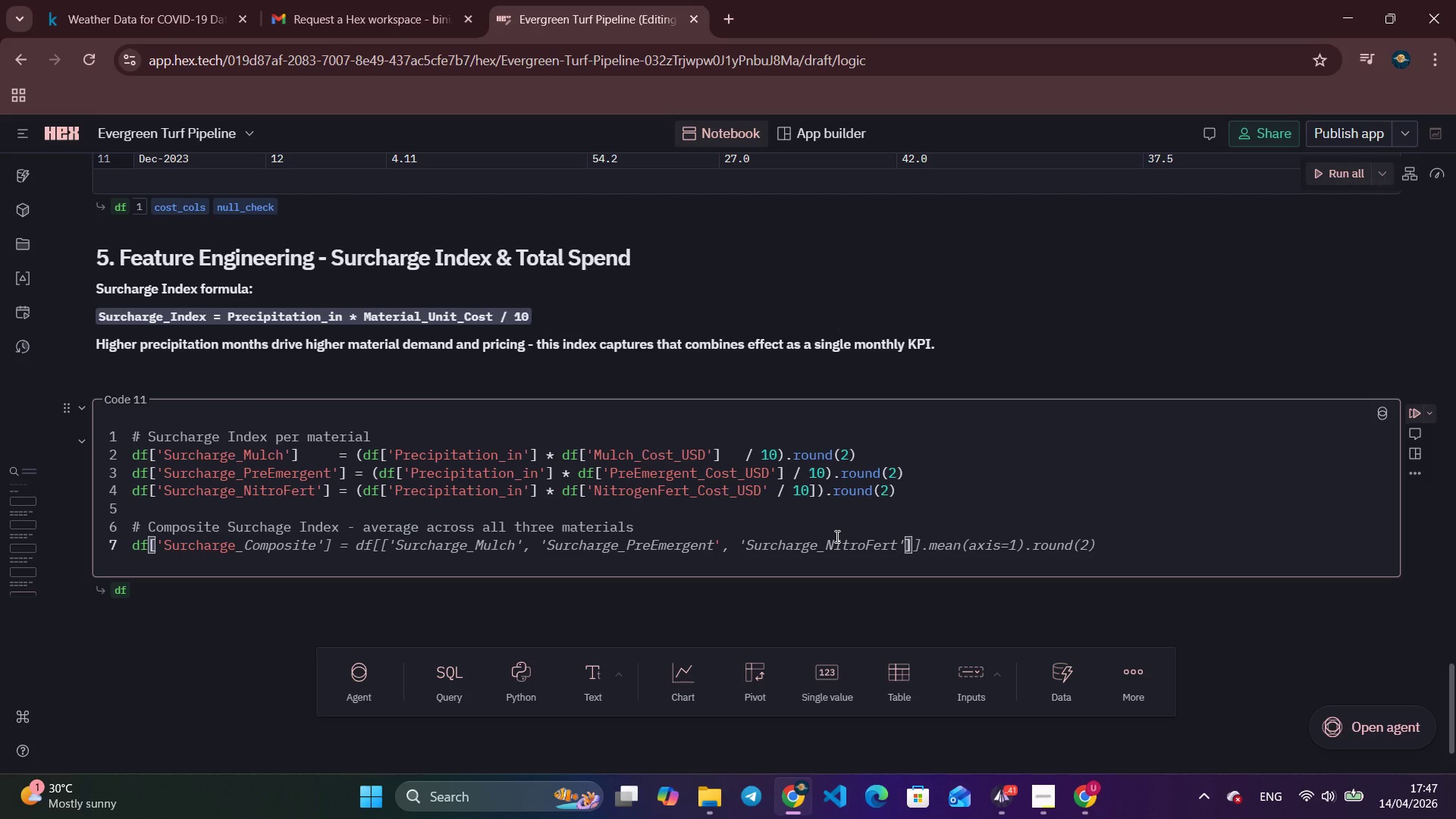 
wait(7.59)
 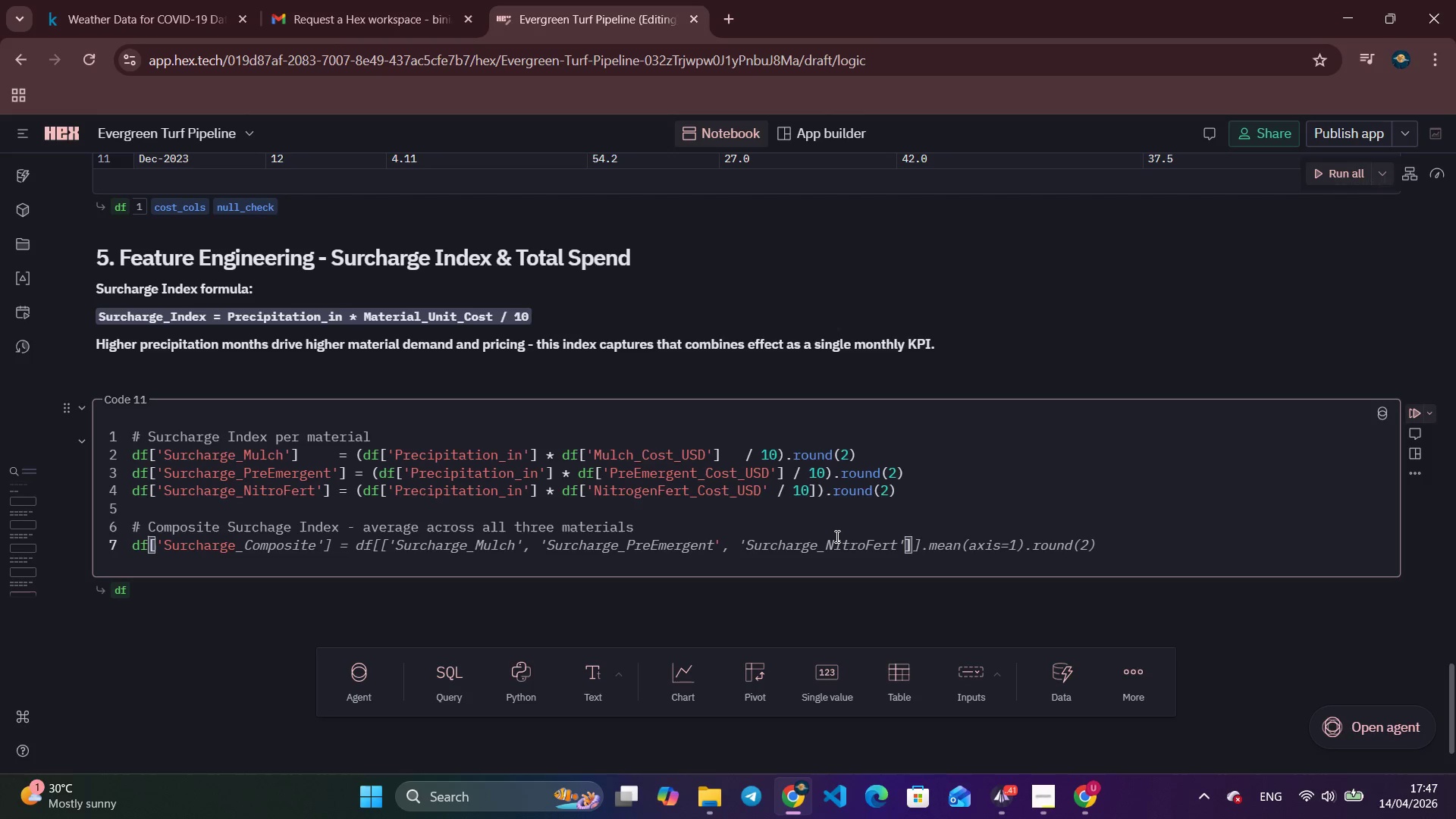 
type(_Index)
 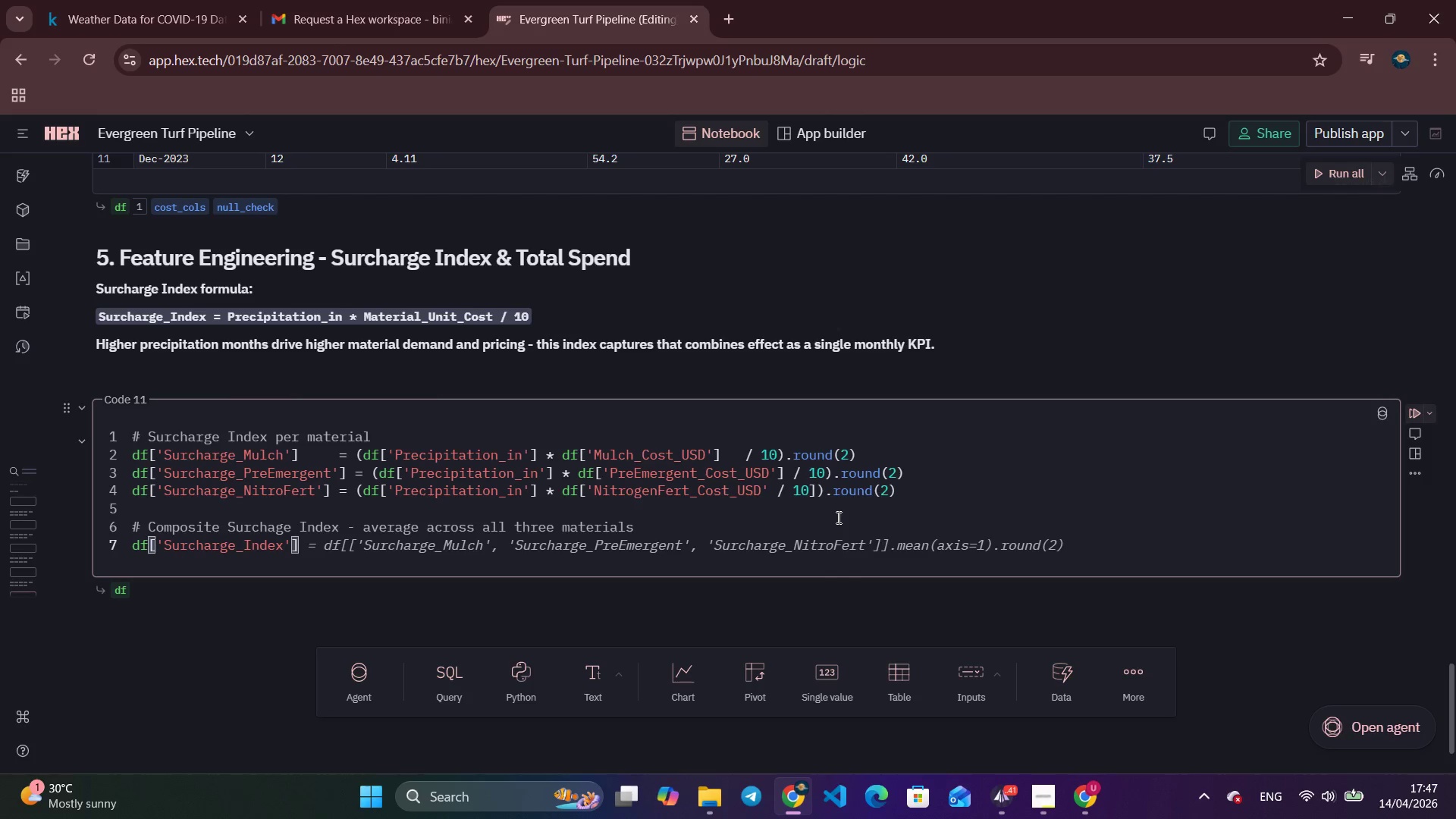 
key(ArrowRight)
 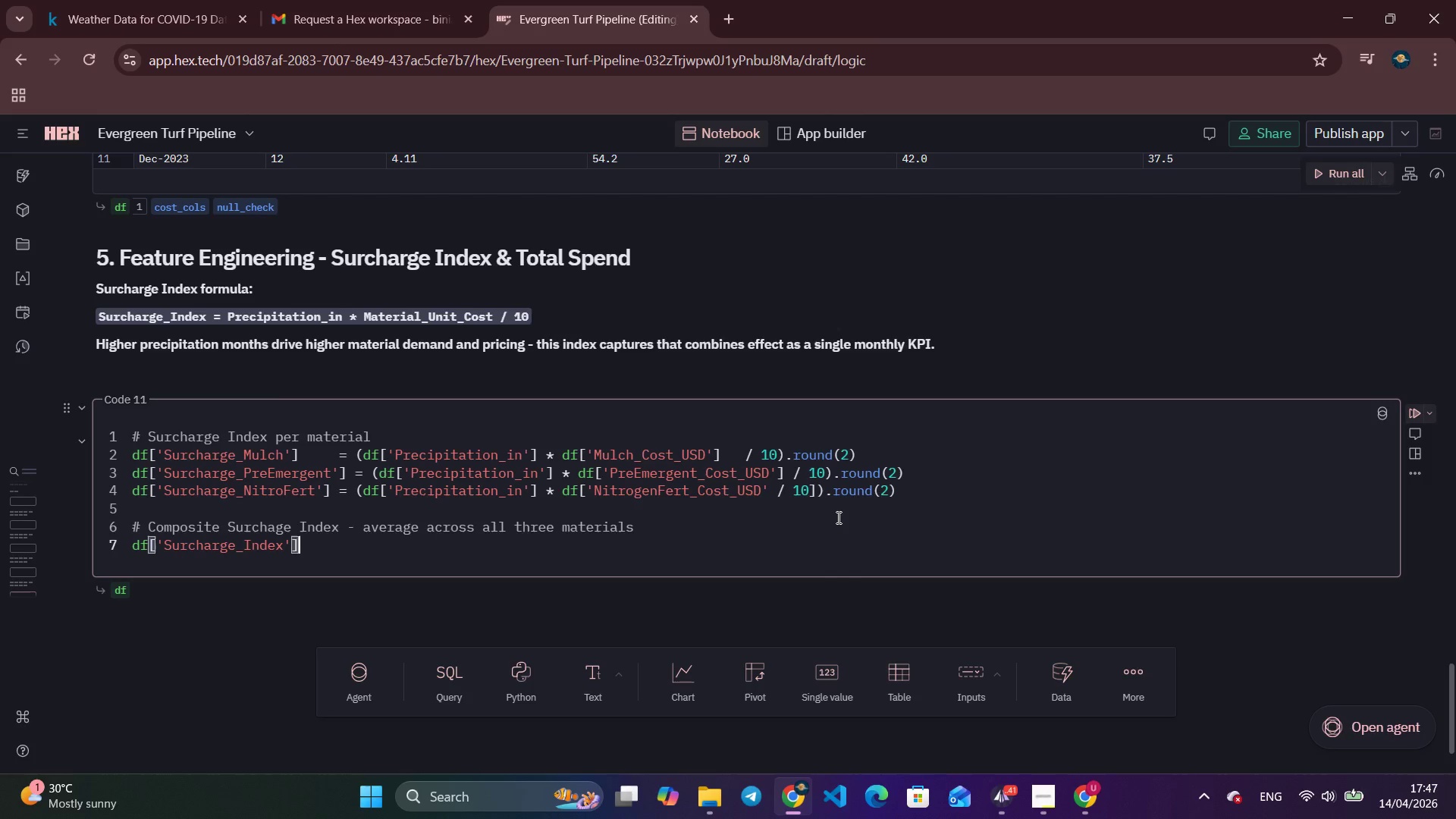 
key(ArrowRight)
 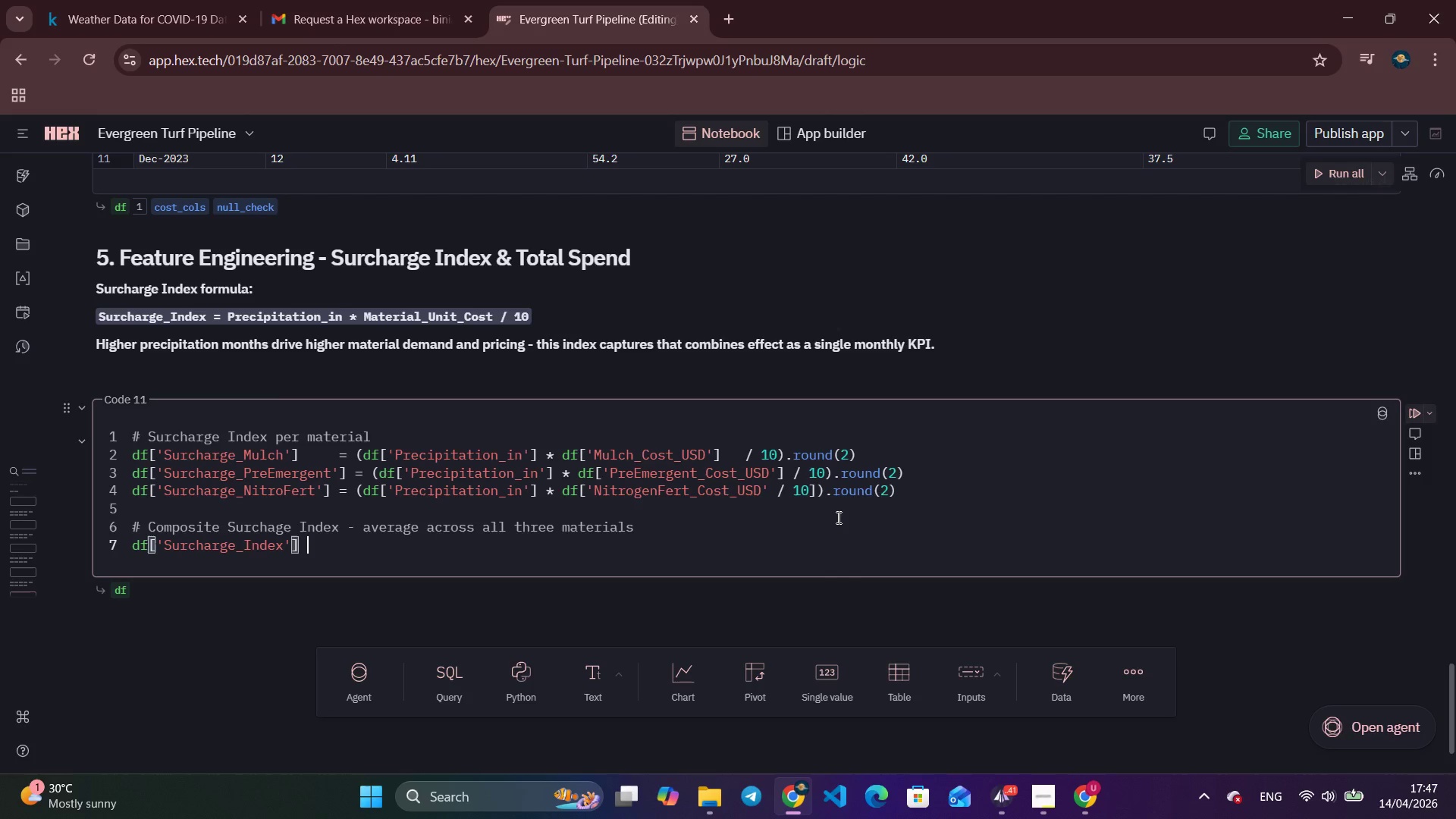 
key(Space)
 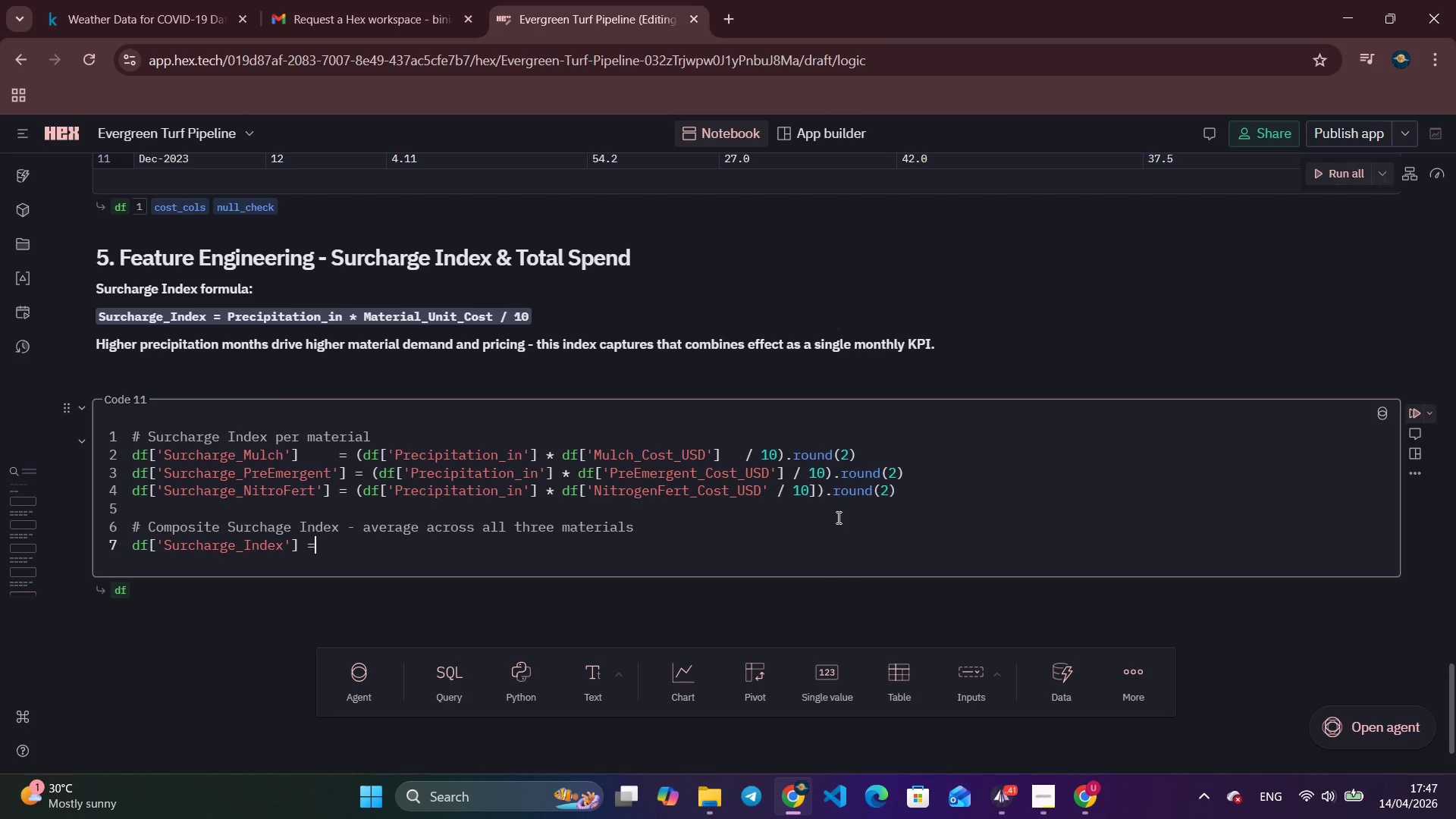 
key(Equal)
 